 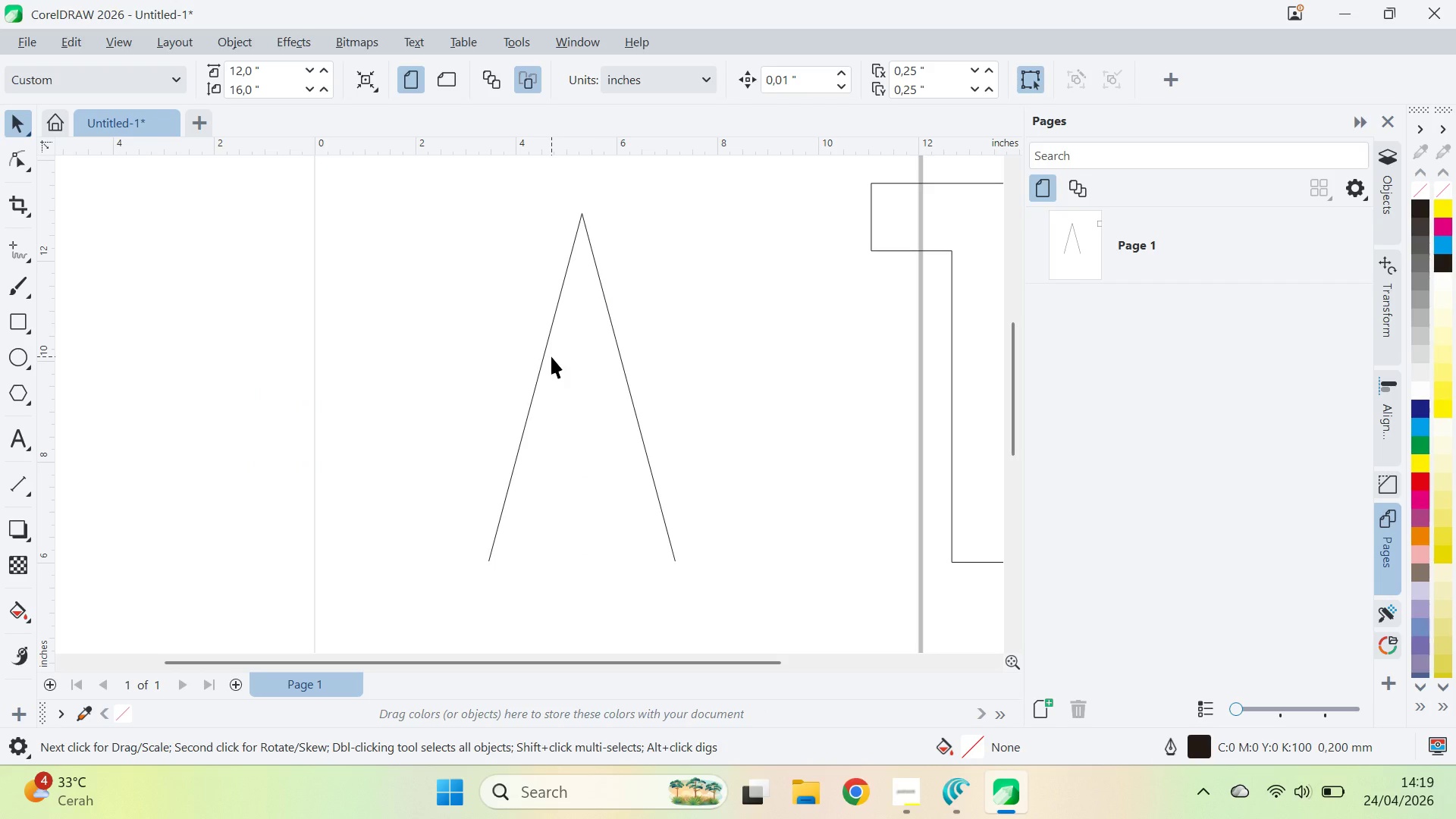 
key(Alt+Tab)
 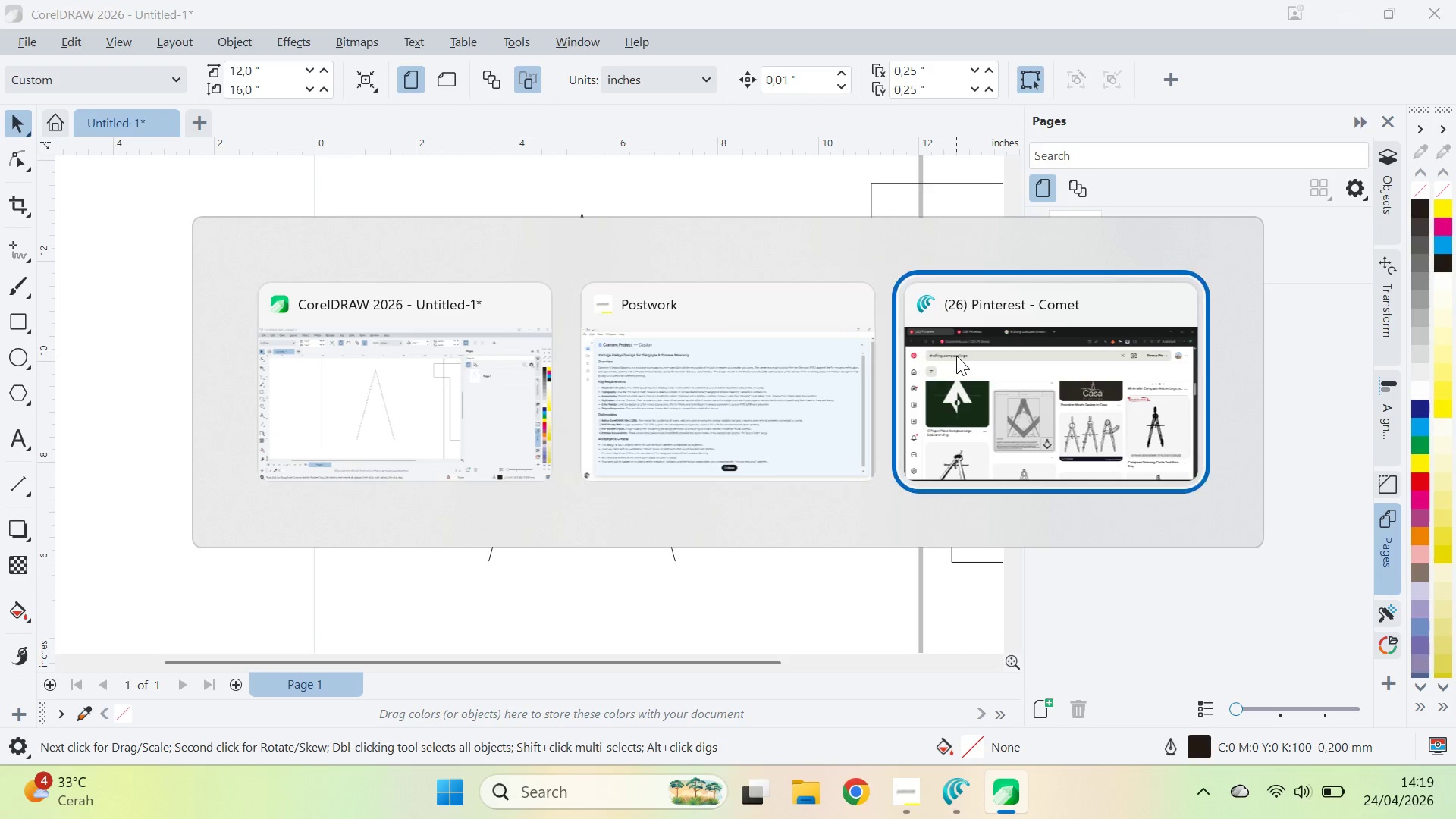 
key(Alt+Tab)
 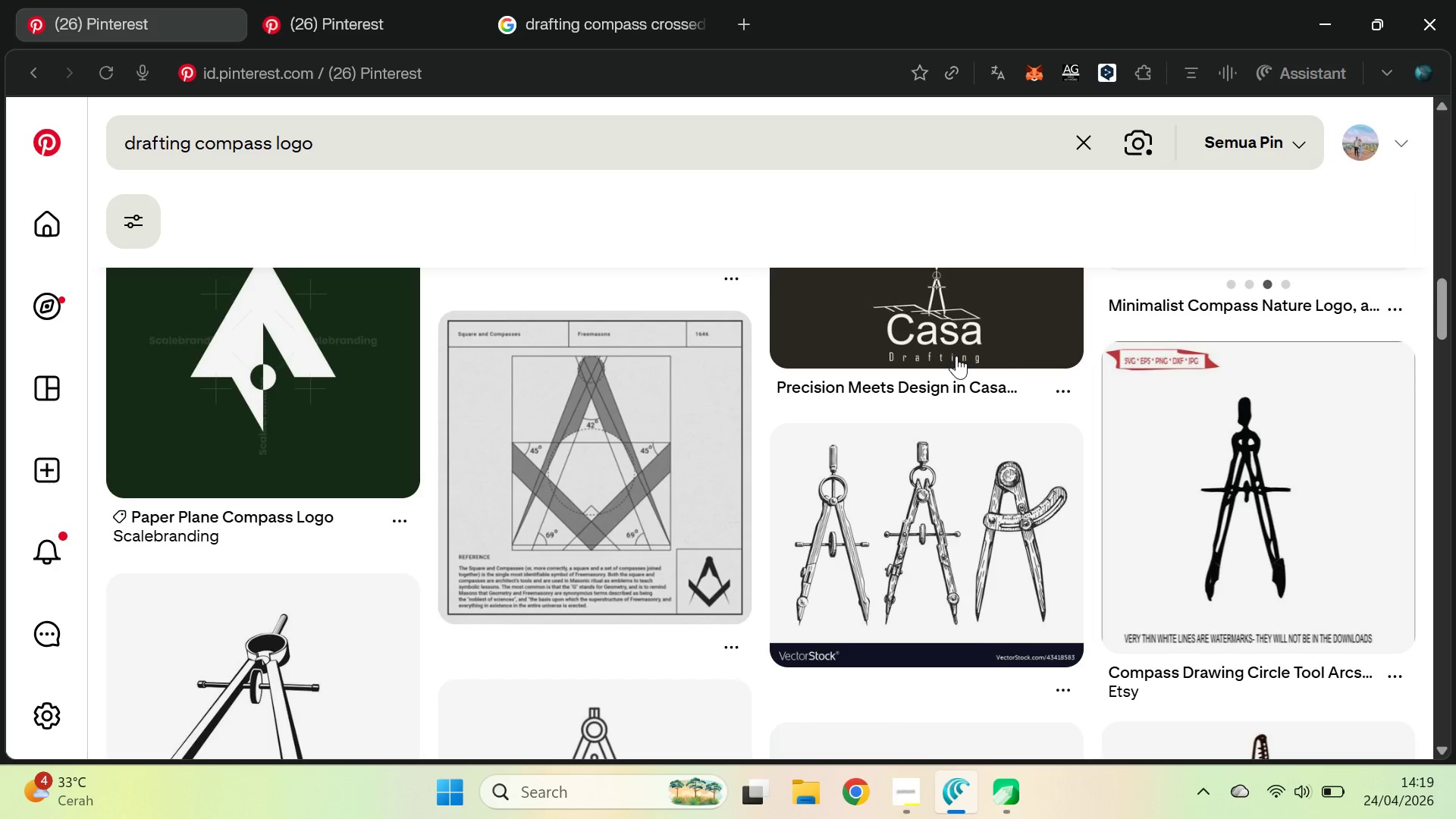 
key(Alt+AltLeft)
 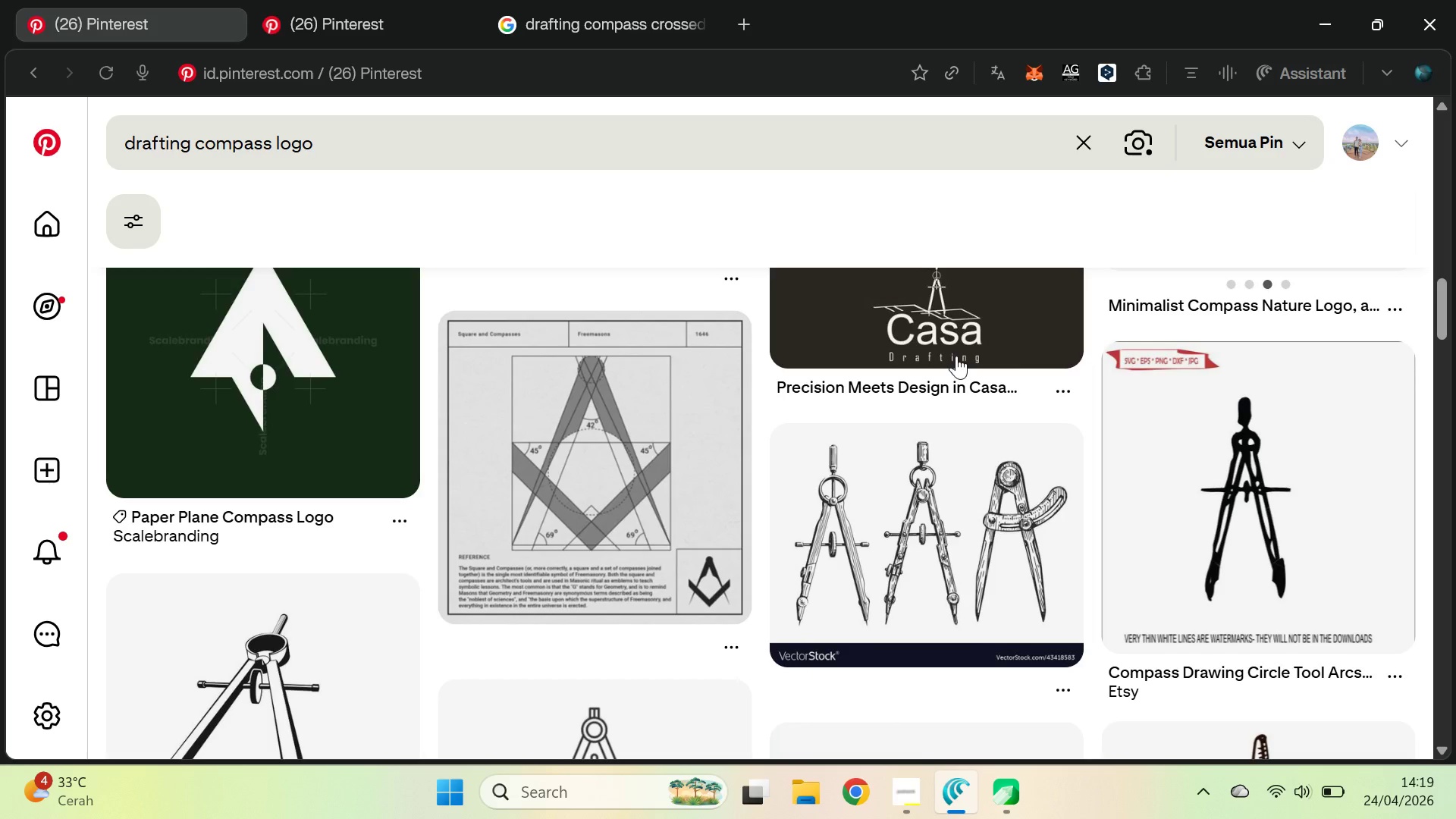 
key(Alt+Tab)
 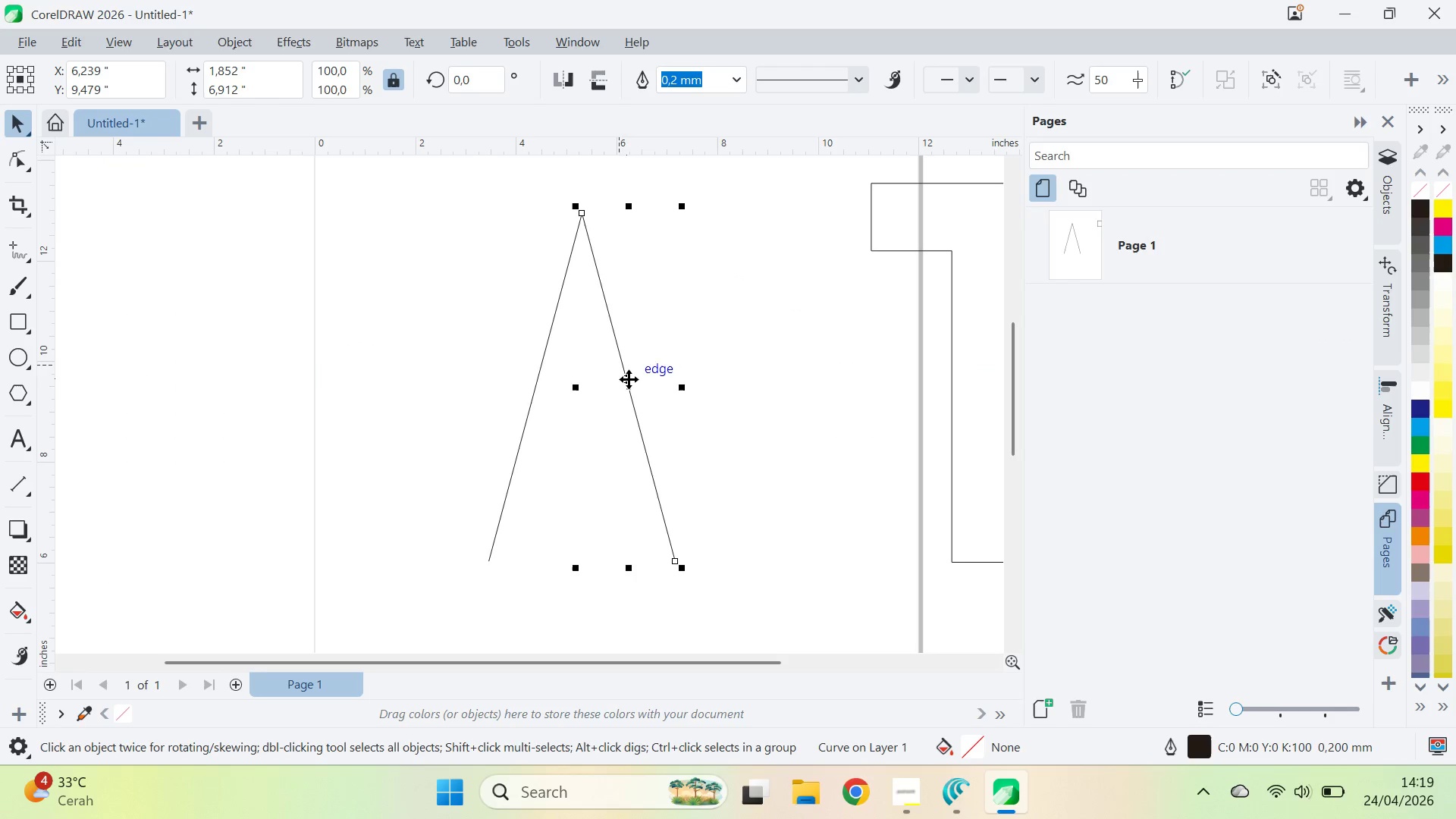 
hold_key(key=ControlLeft, duration=1.8)
left_click_drag(start_coordinate=[692, 566], to_coordinate=[723, 550])
 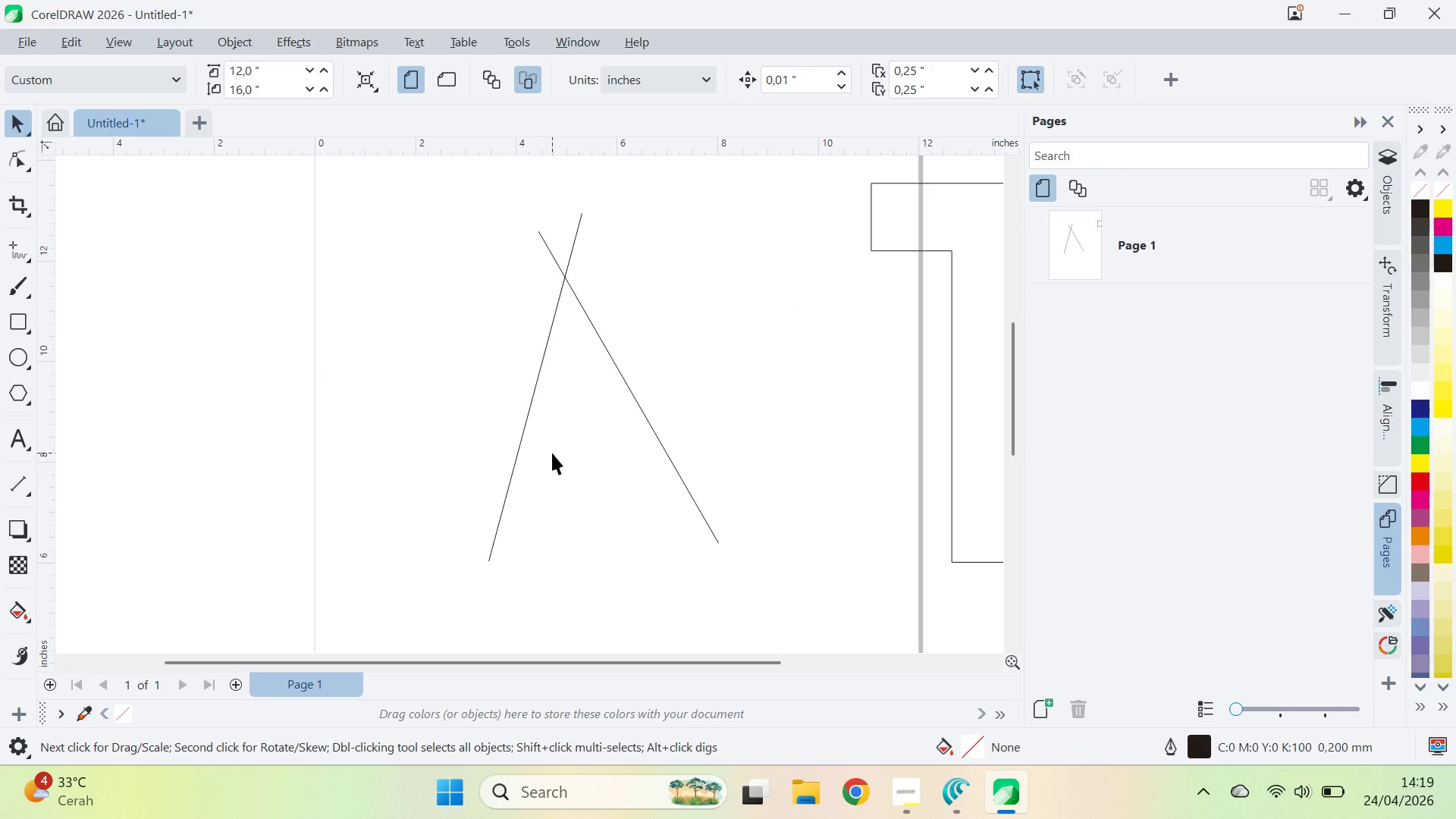 
key(Control+Z)
 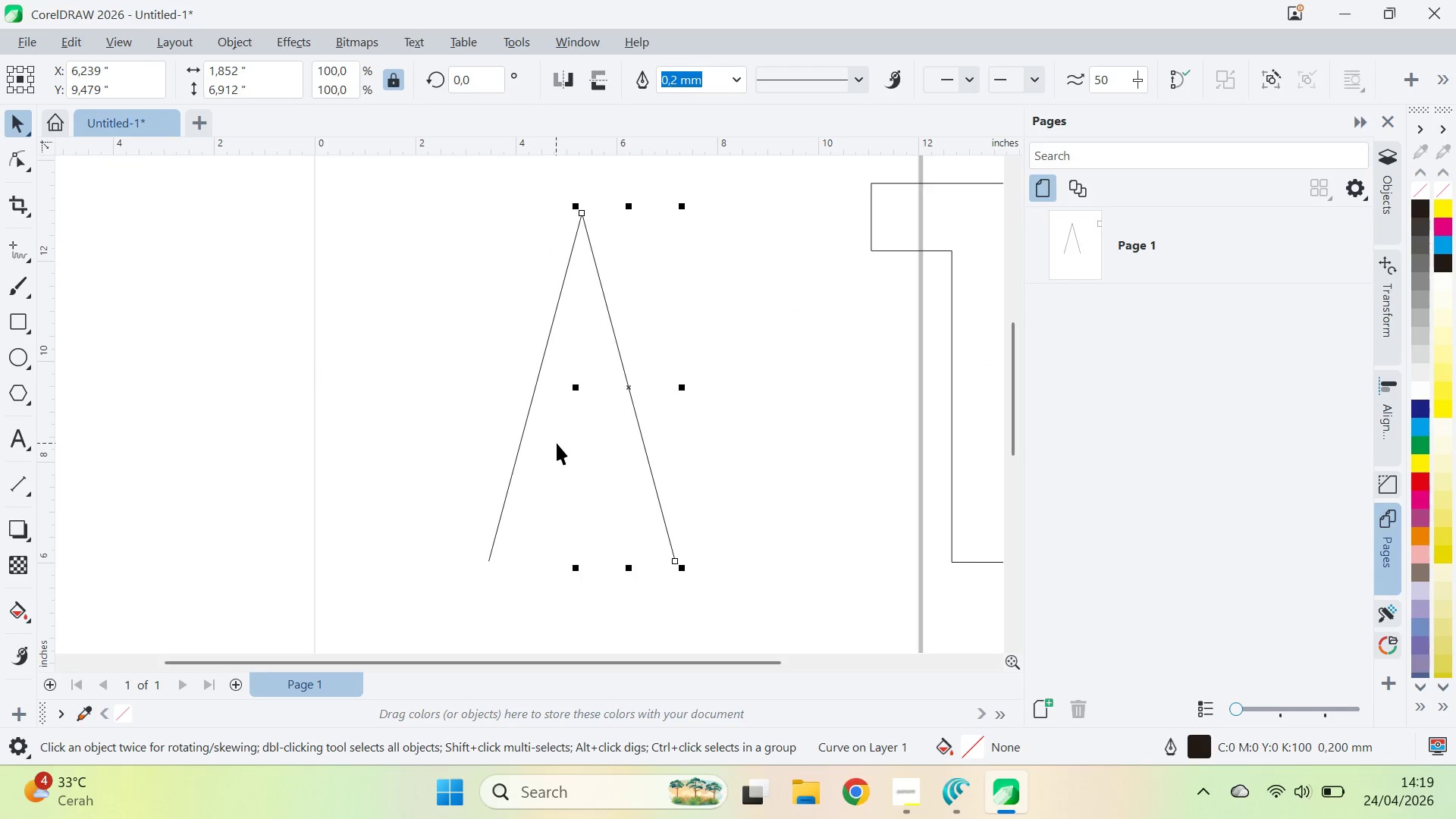 
left_click([557, 443])
 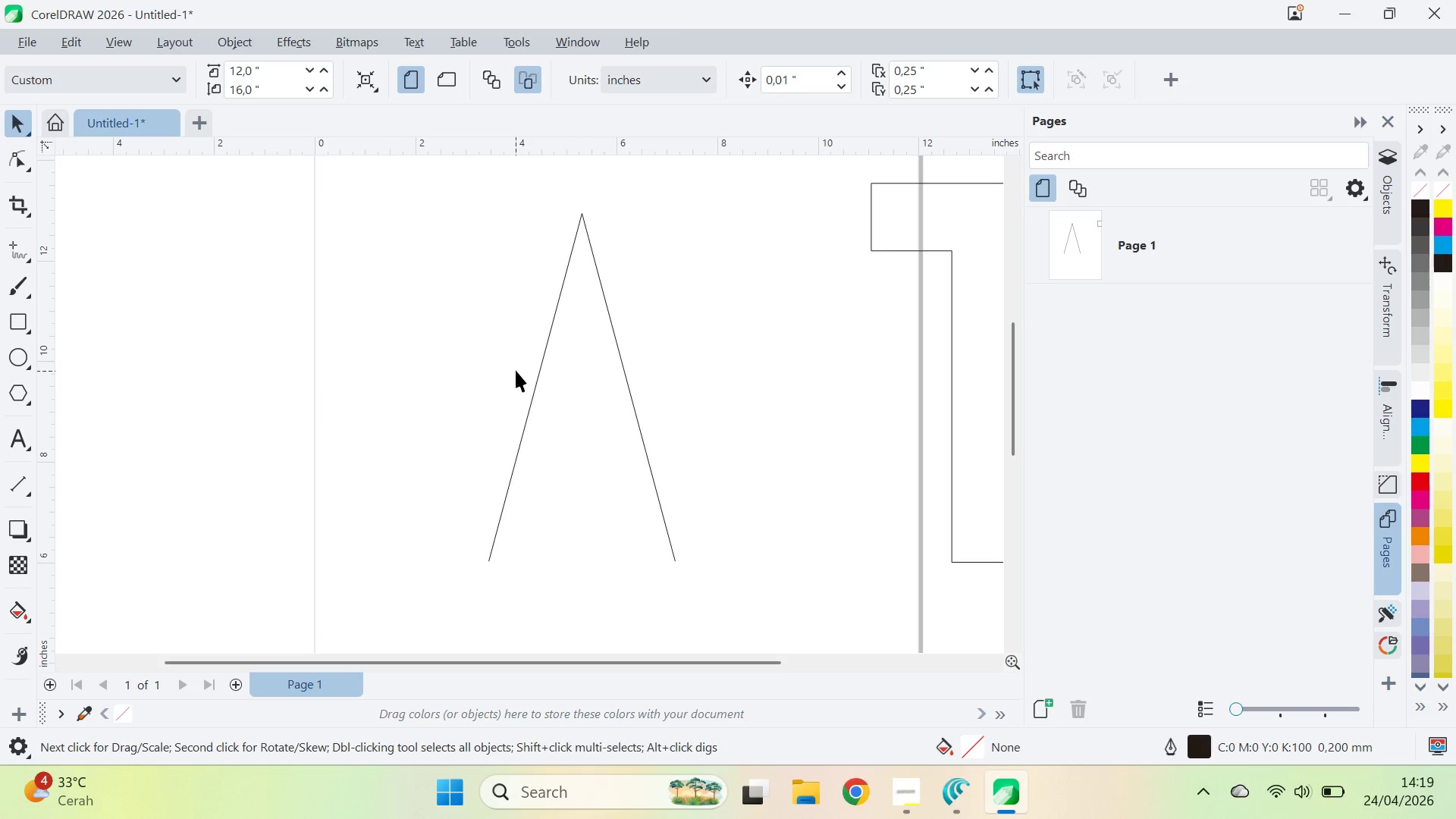 
left_click([544, 366])
 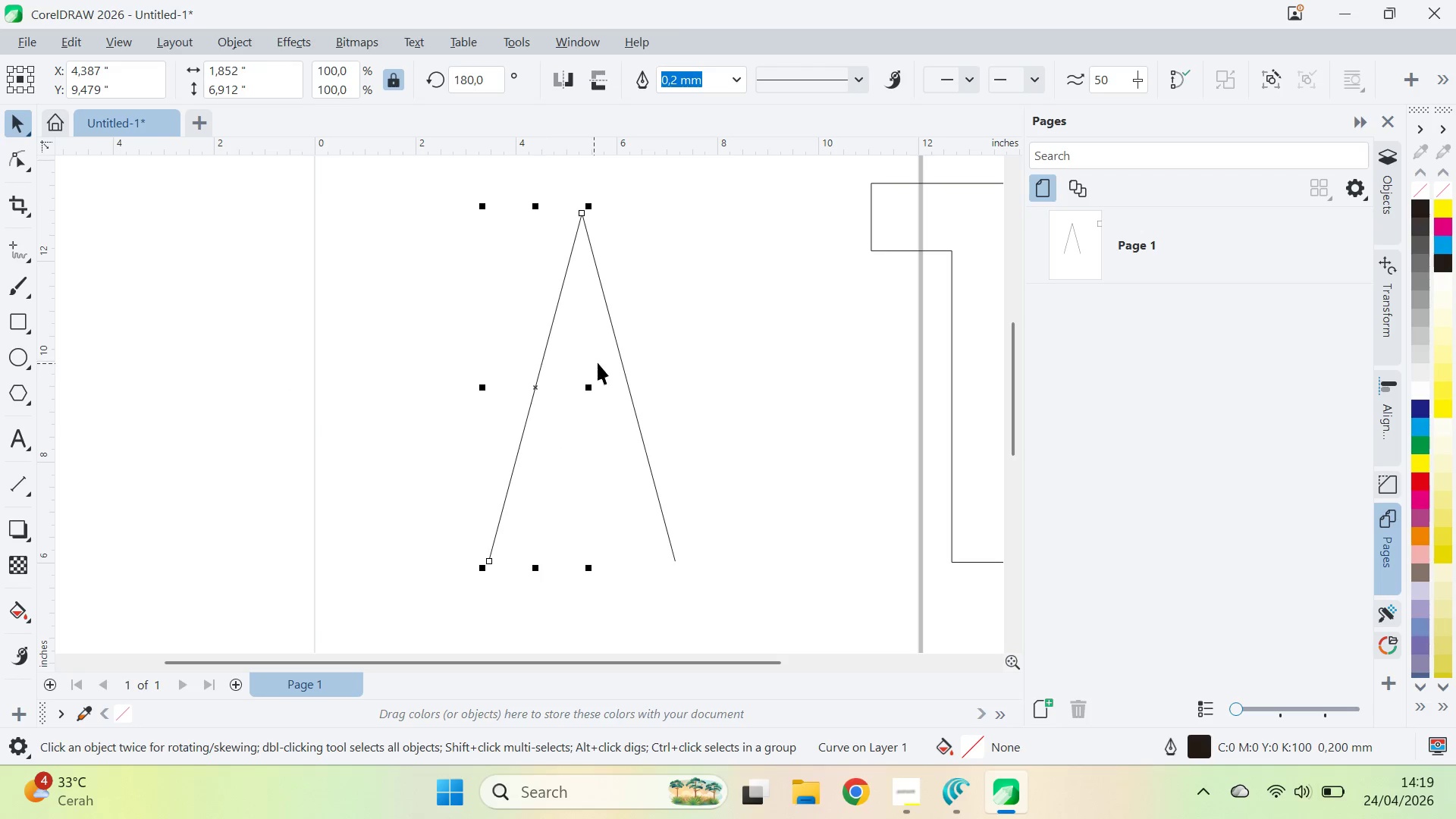 
hold_key(key=ShiftLeft, duration=0.56)
left_click([622, 349])
 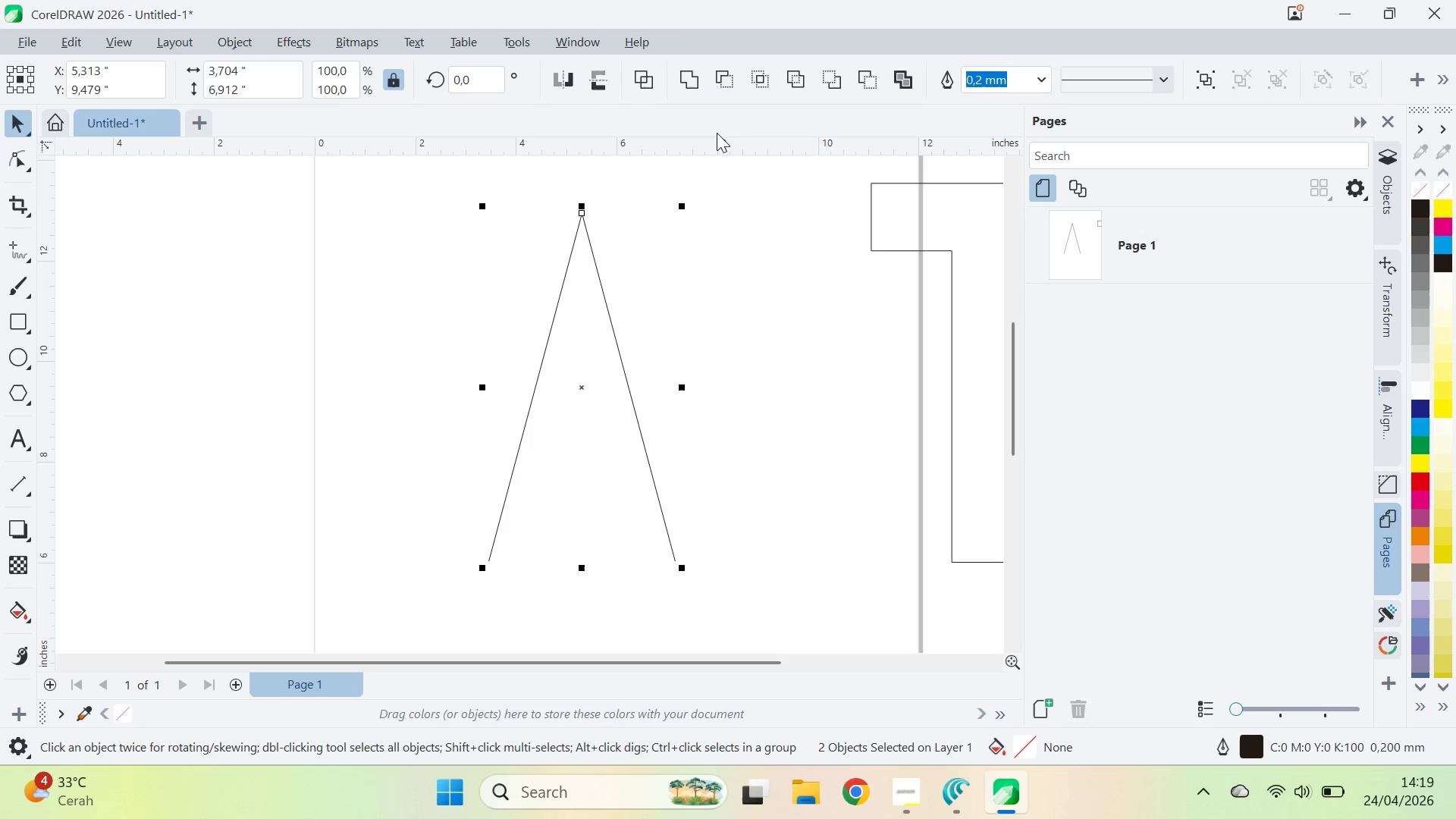 
type(av)
 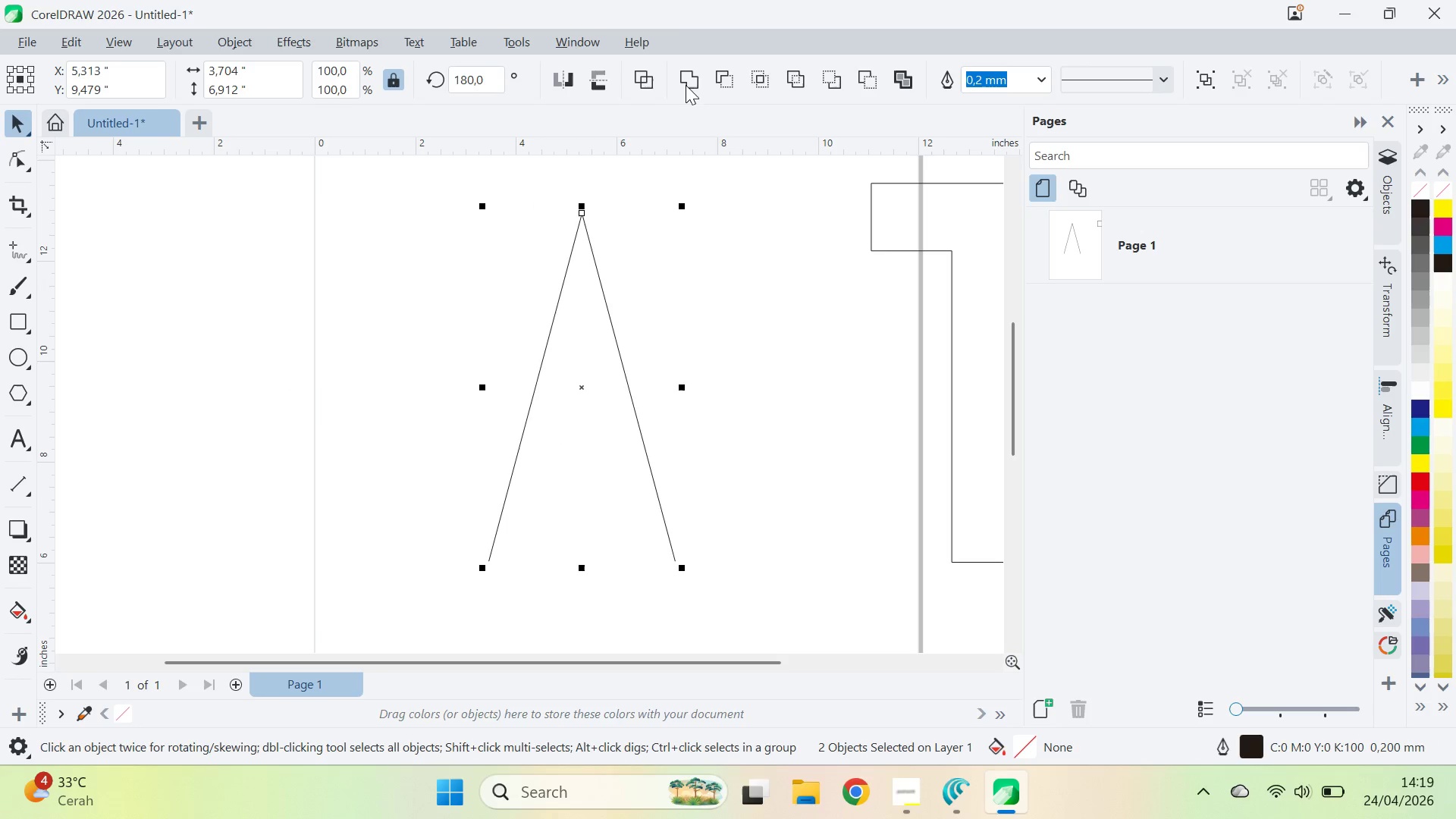 
left_click([696, 71])
 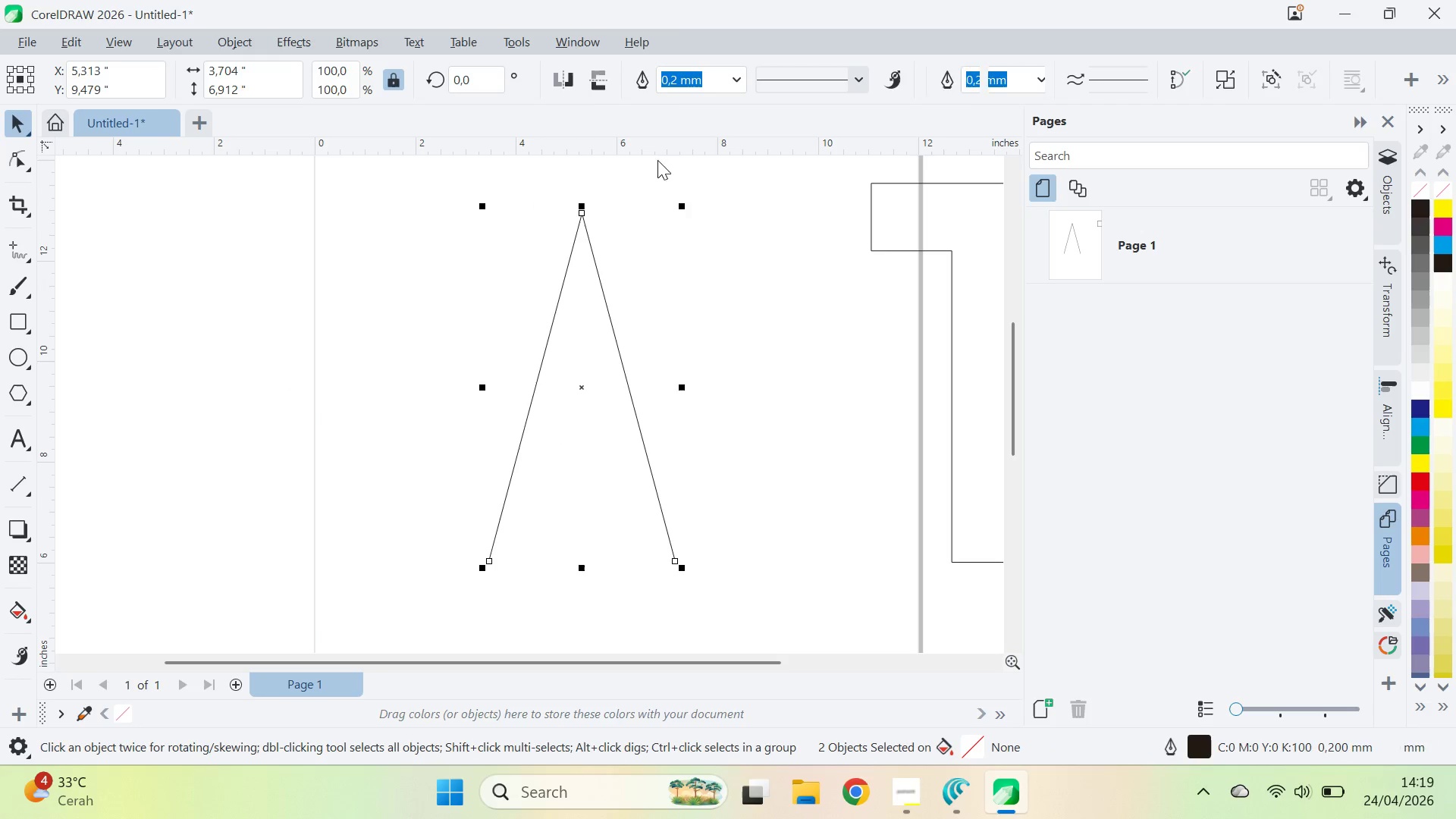 
type(av)
 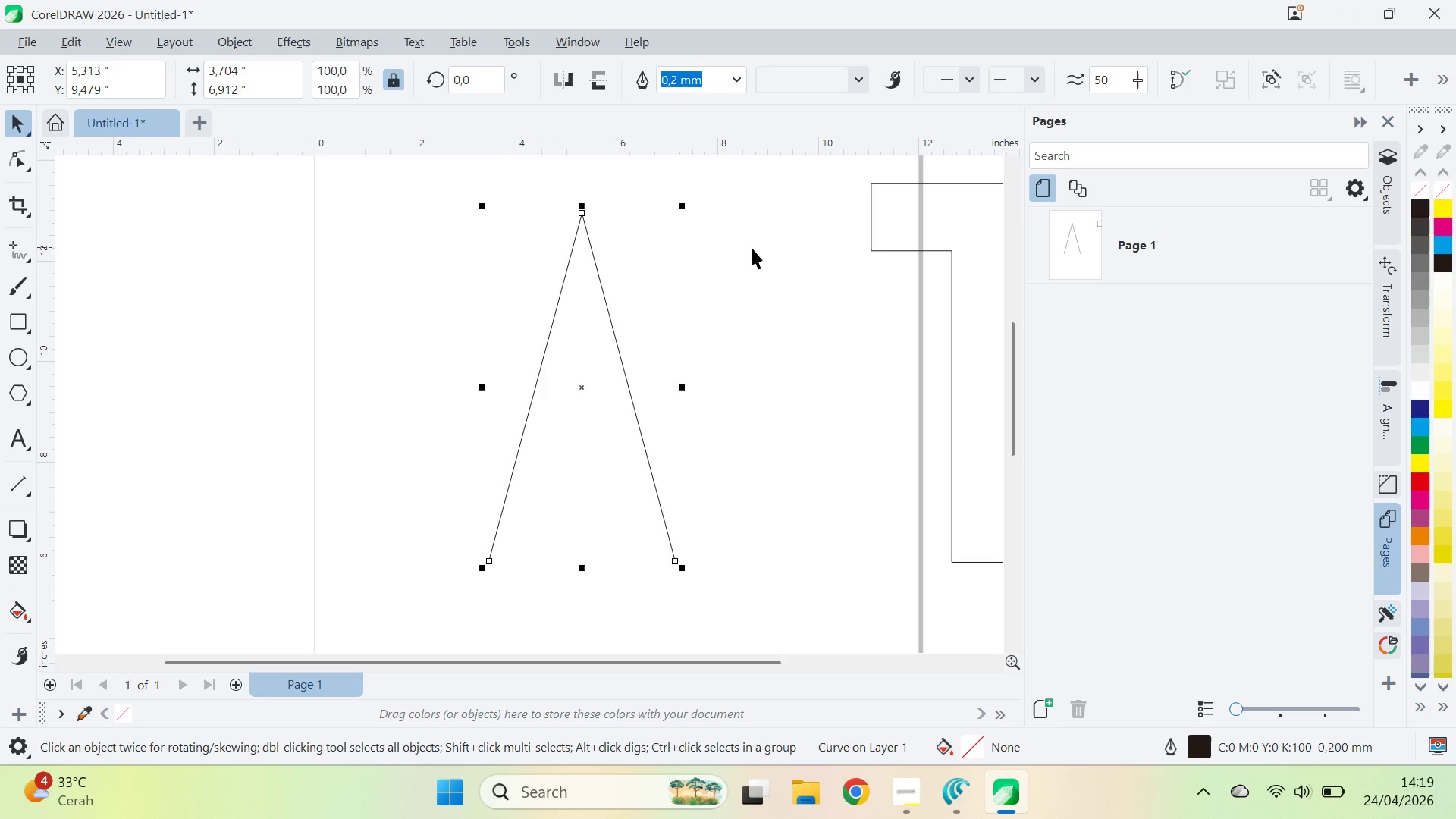 
left_click_drag(start_coordinate=[626, 184], to_coordinate=[513, 286])
 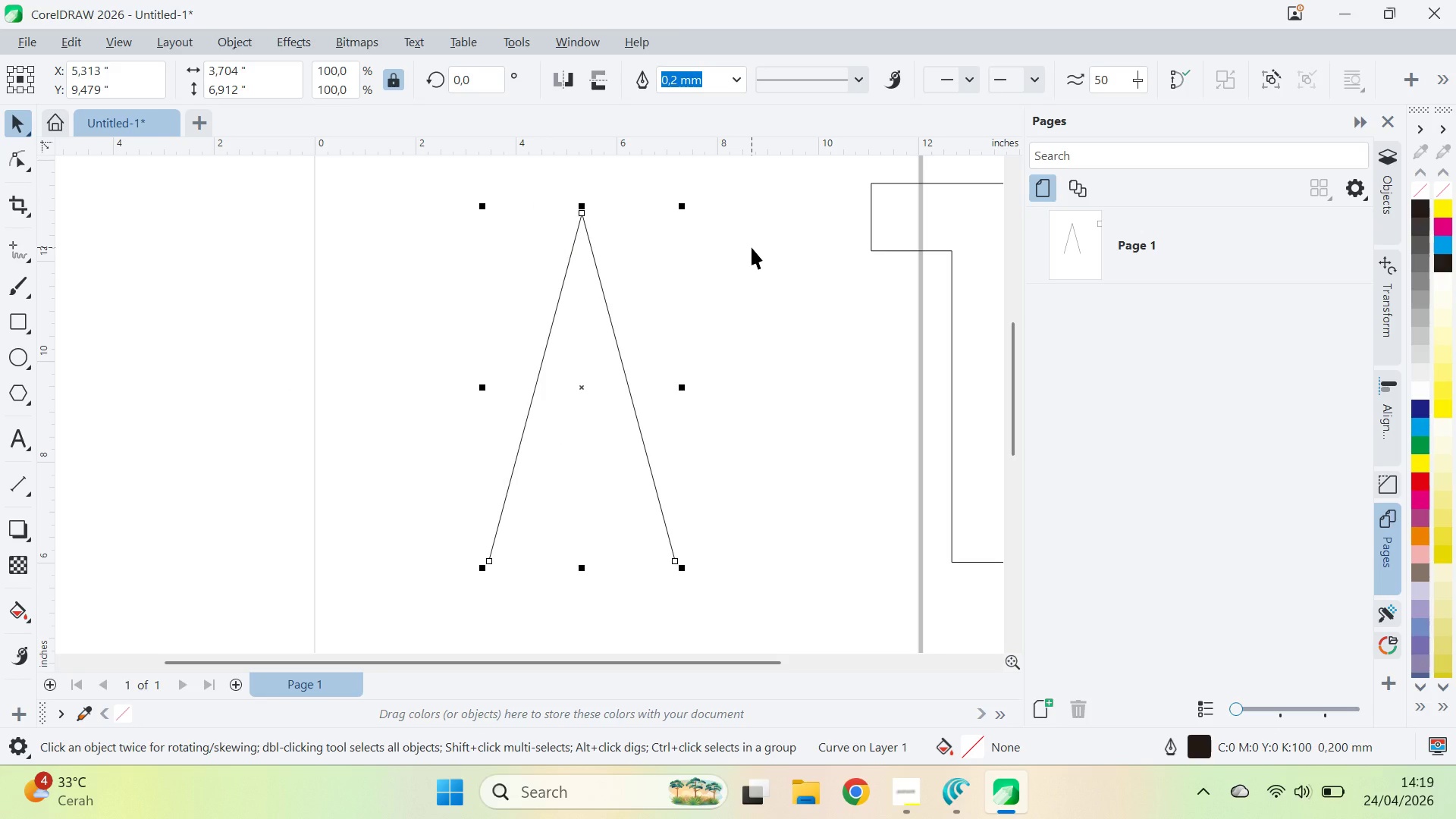 
left_click([752, 247])
 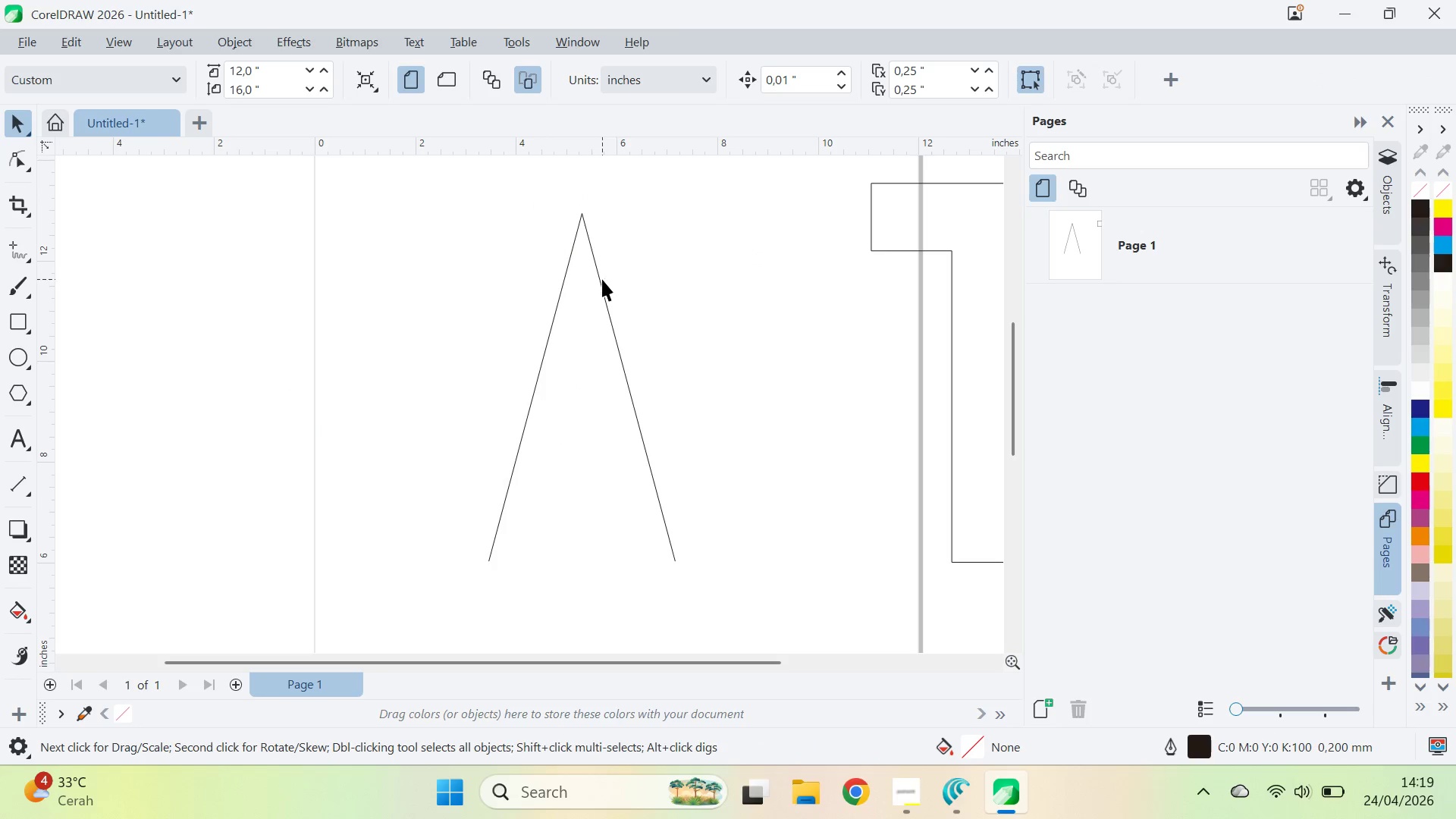 
left_click([602, 279])
 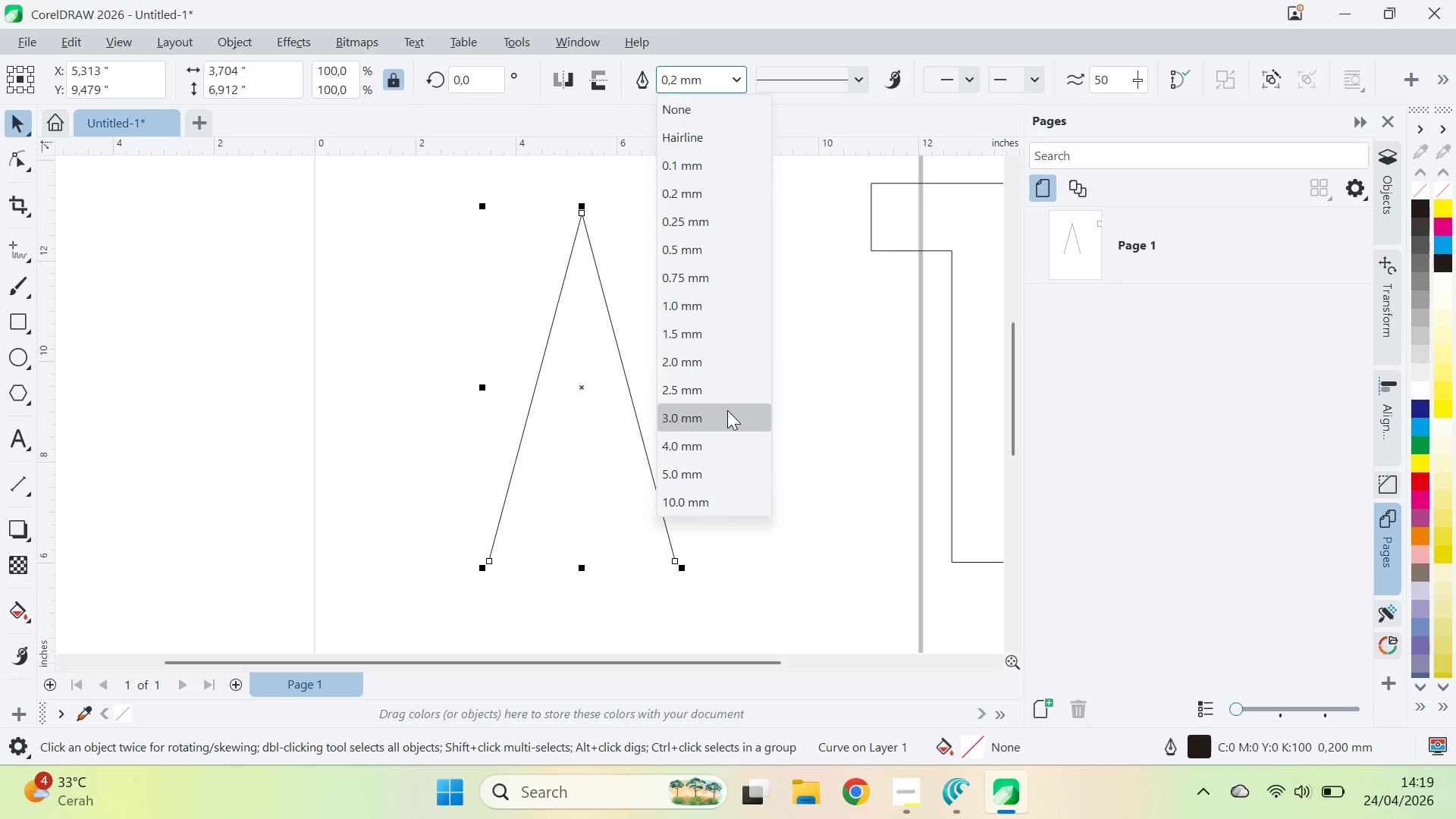 
left_click([752, 388])
 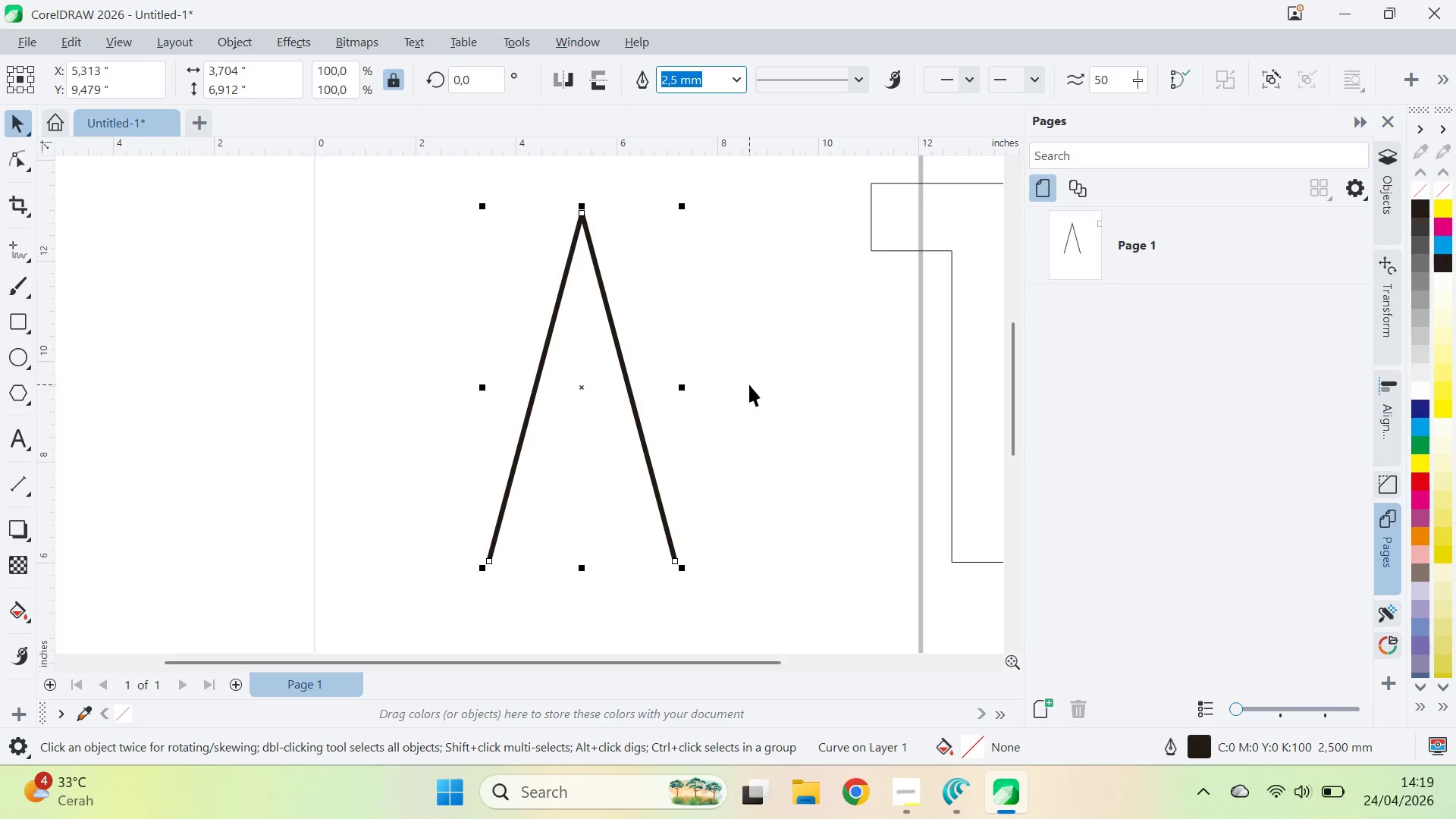 
key(Alt+AltLeft)
 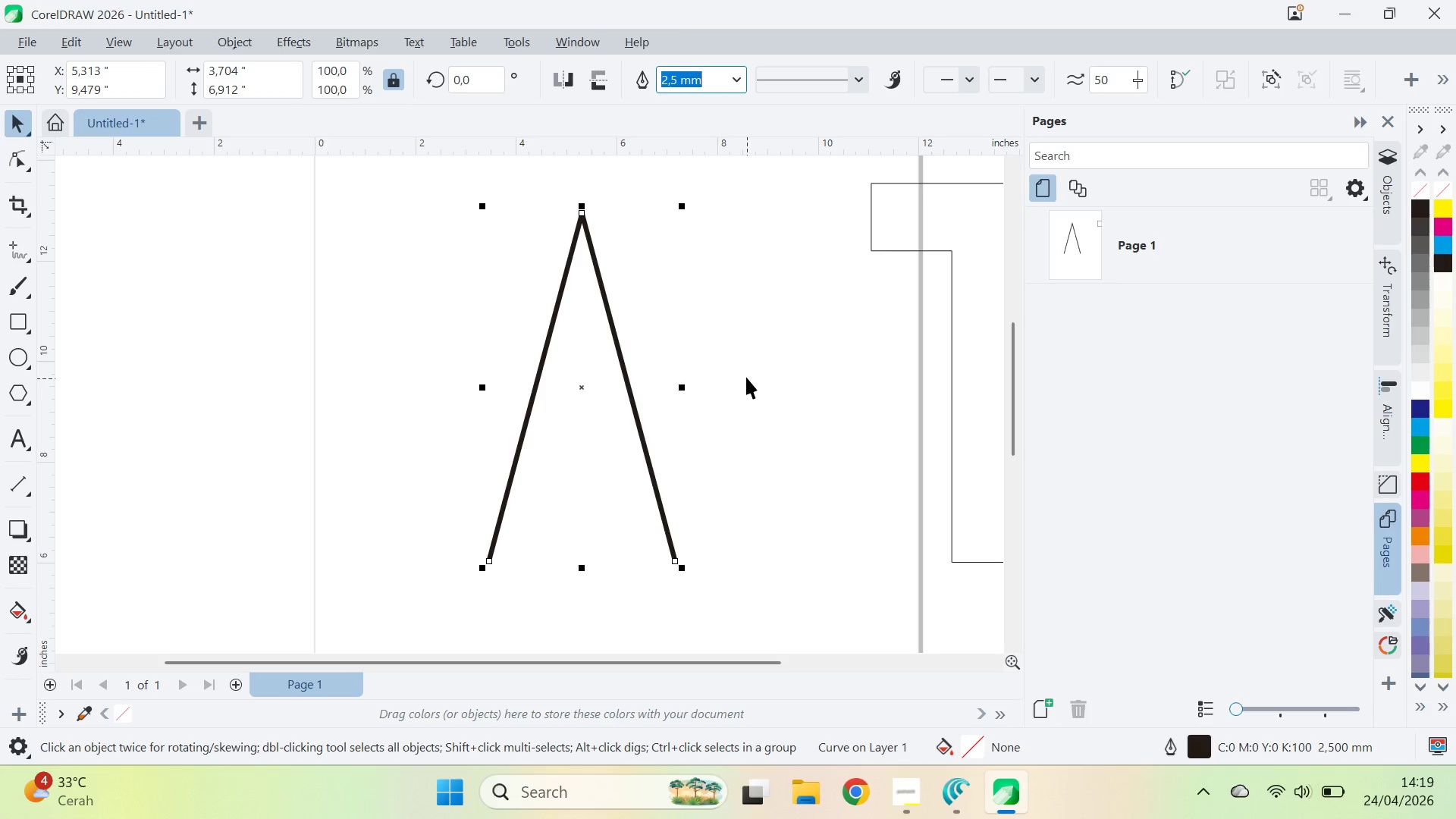 
key(Alt+Tab)
 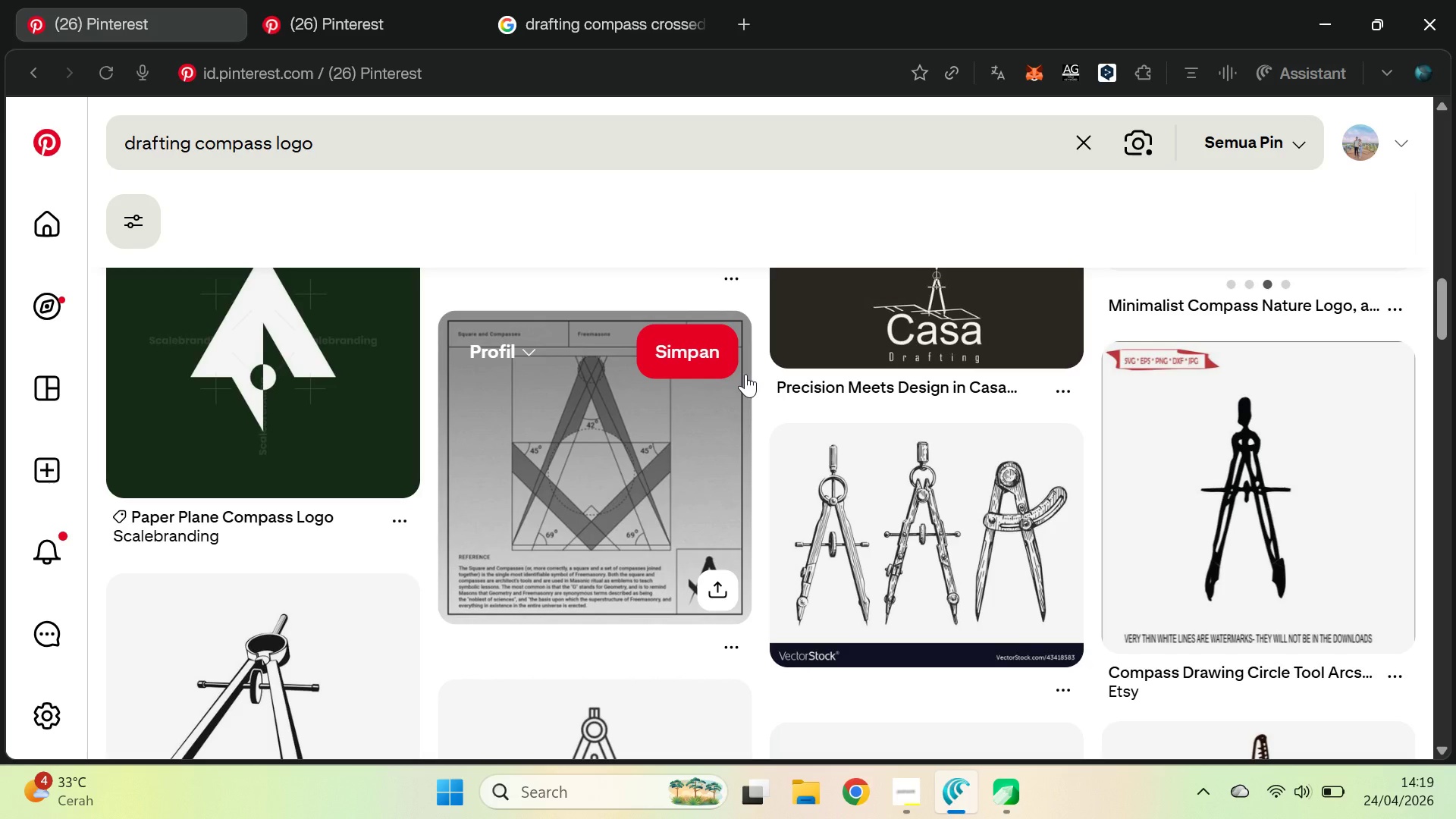 
key(Alt+AltLeft)
 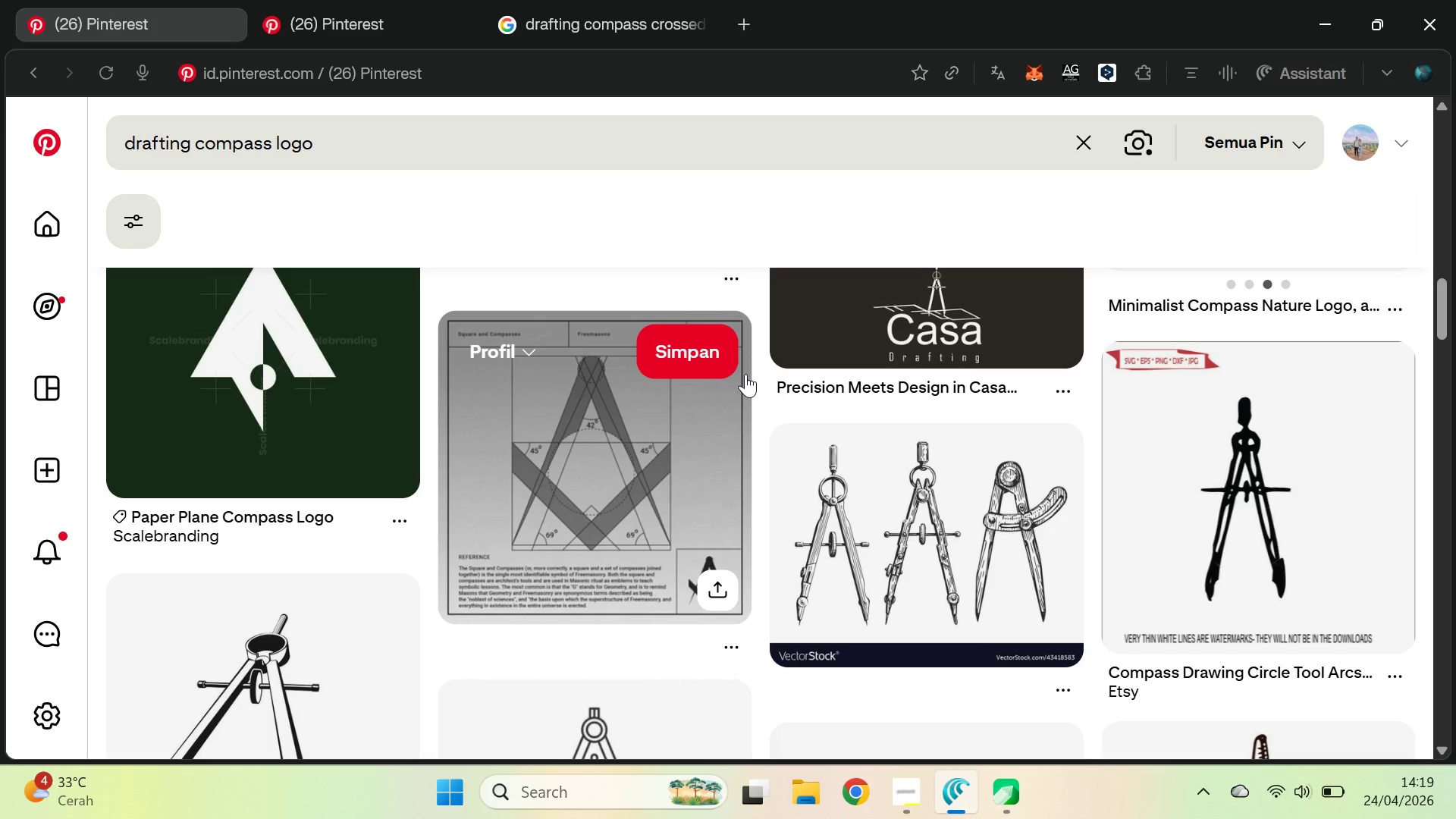 
key(Alt+Tab)
 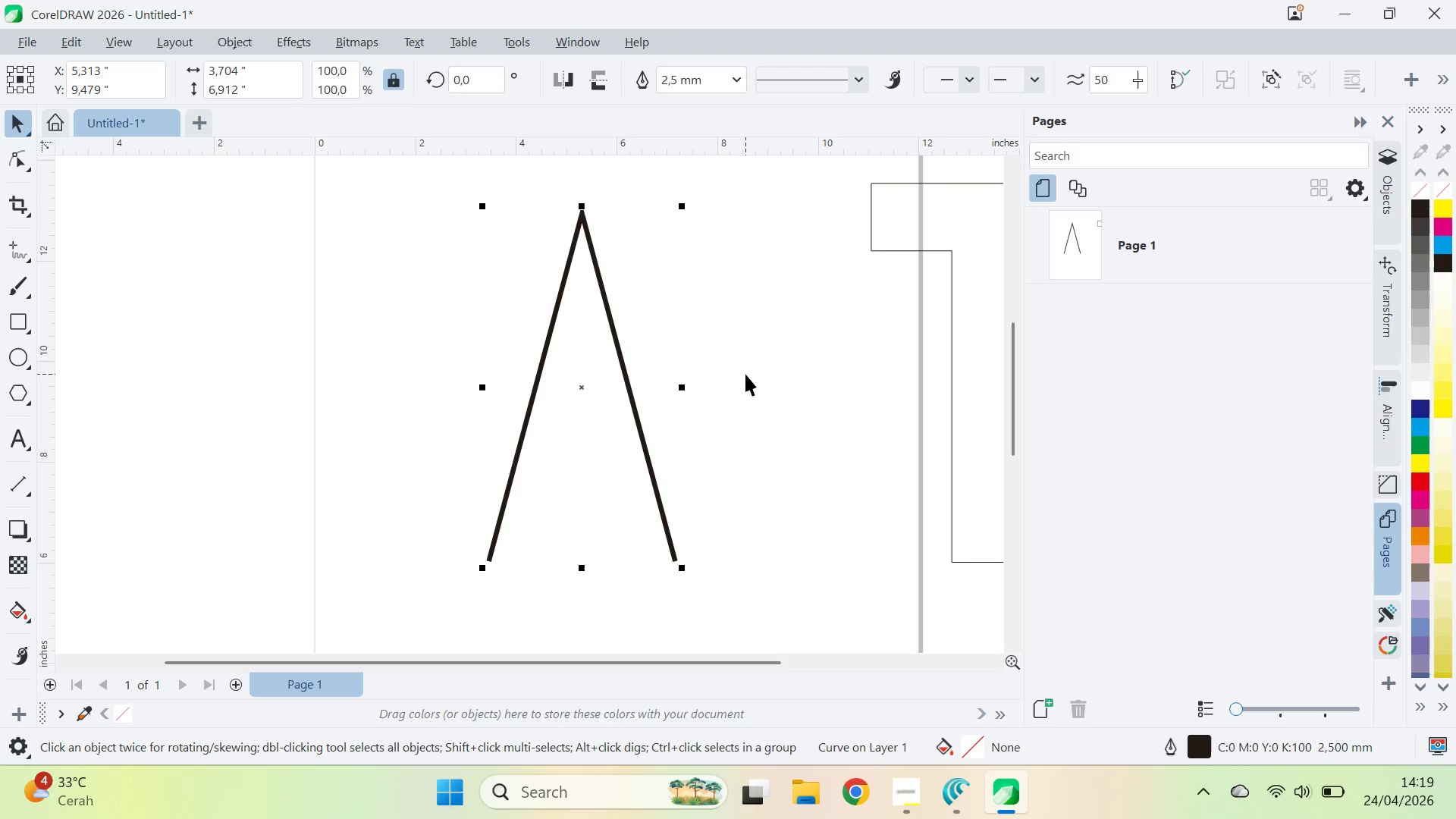 
key(Control+Z)
 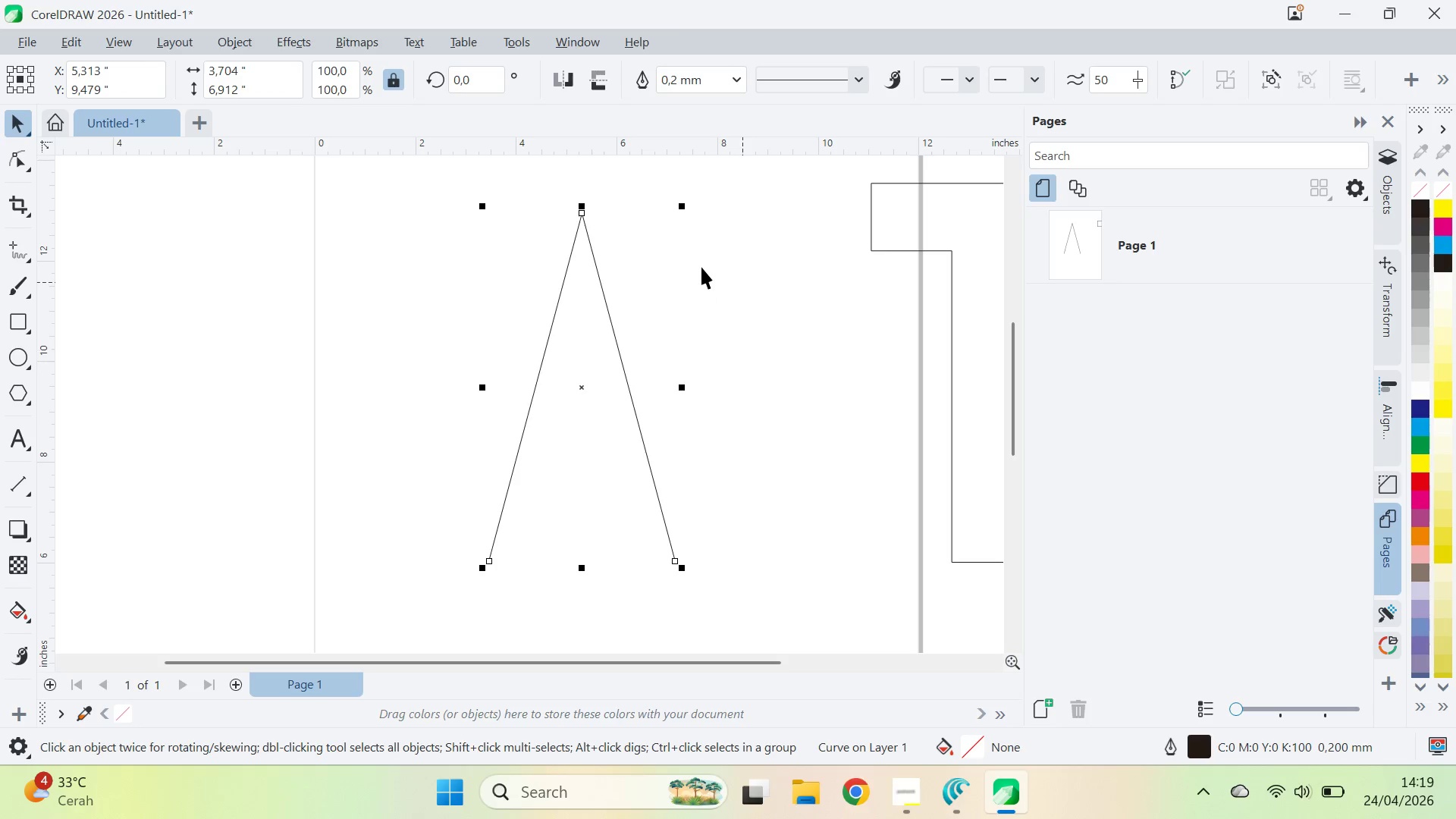 
hold_key(key=ShiftLeft, duration=2.16)
left_click_drag(start_coordinate=[686, 205], to_coordinate=[670, 281])
 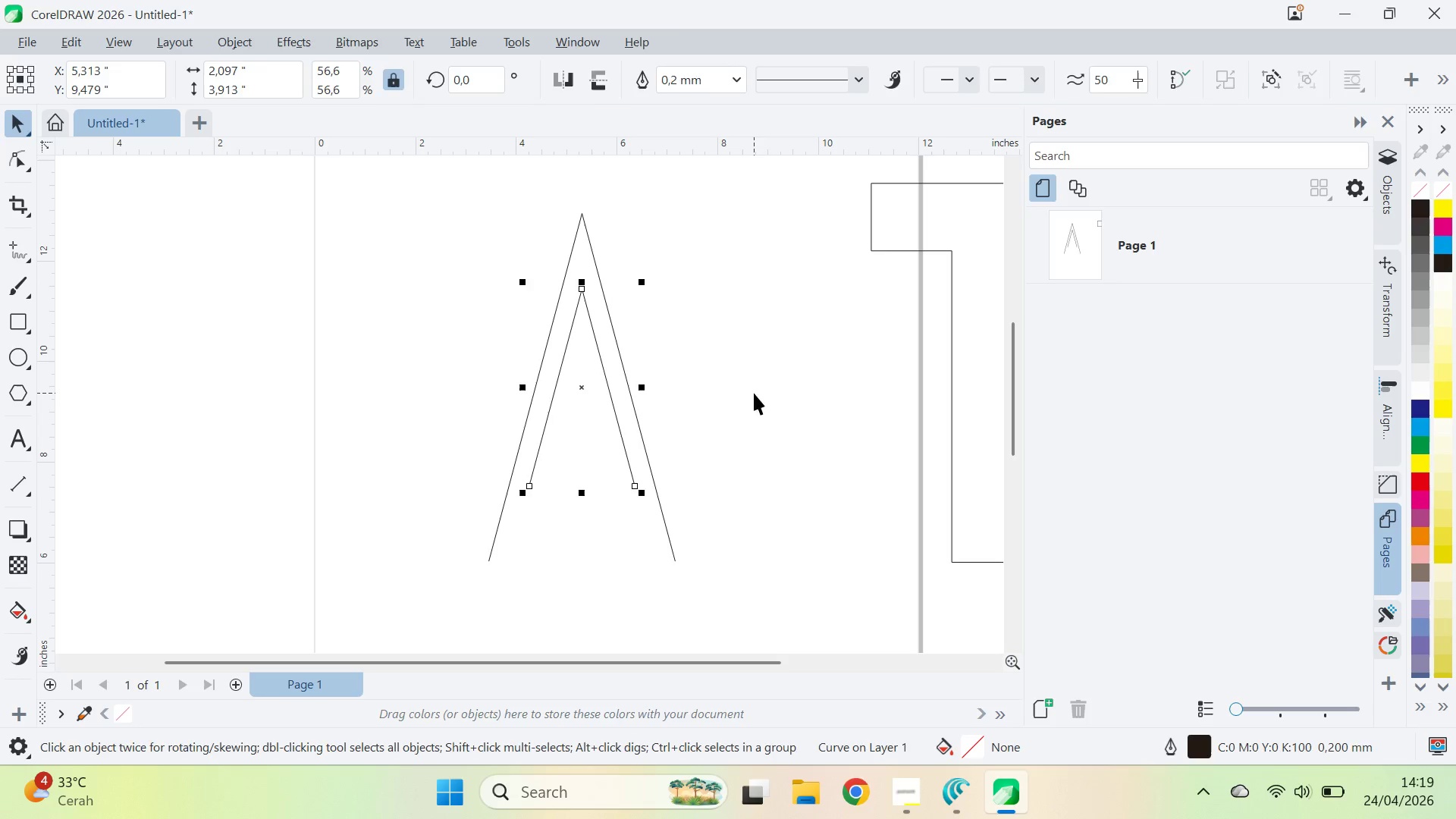 
key(A)
 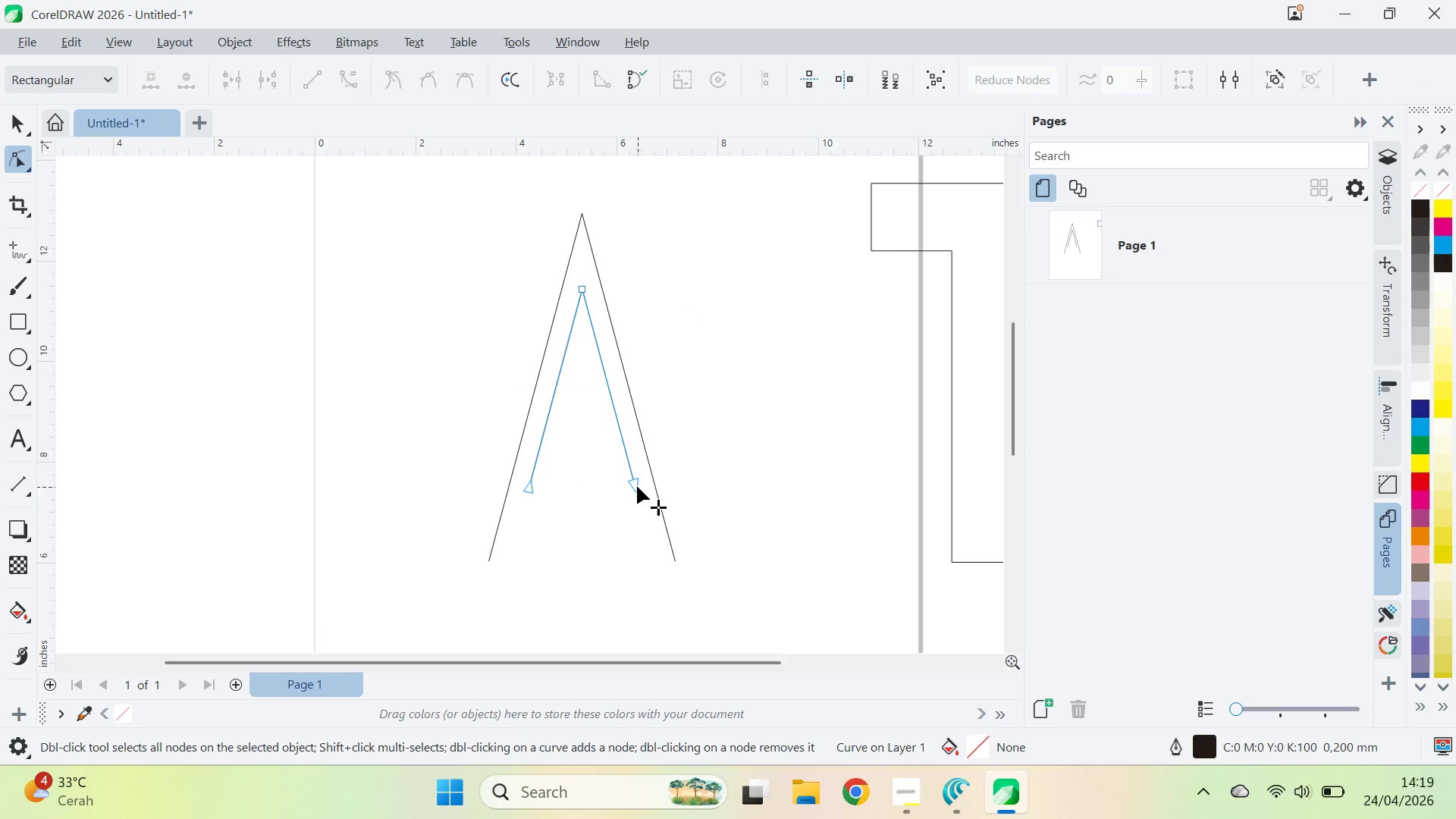 
left_click_drag(start_coordinate=[637, 485], to_coordinate=[681, 563])
 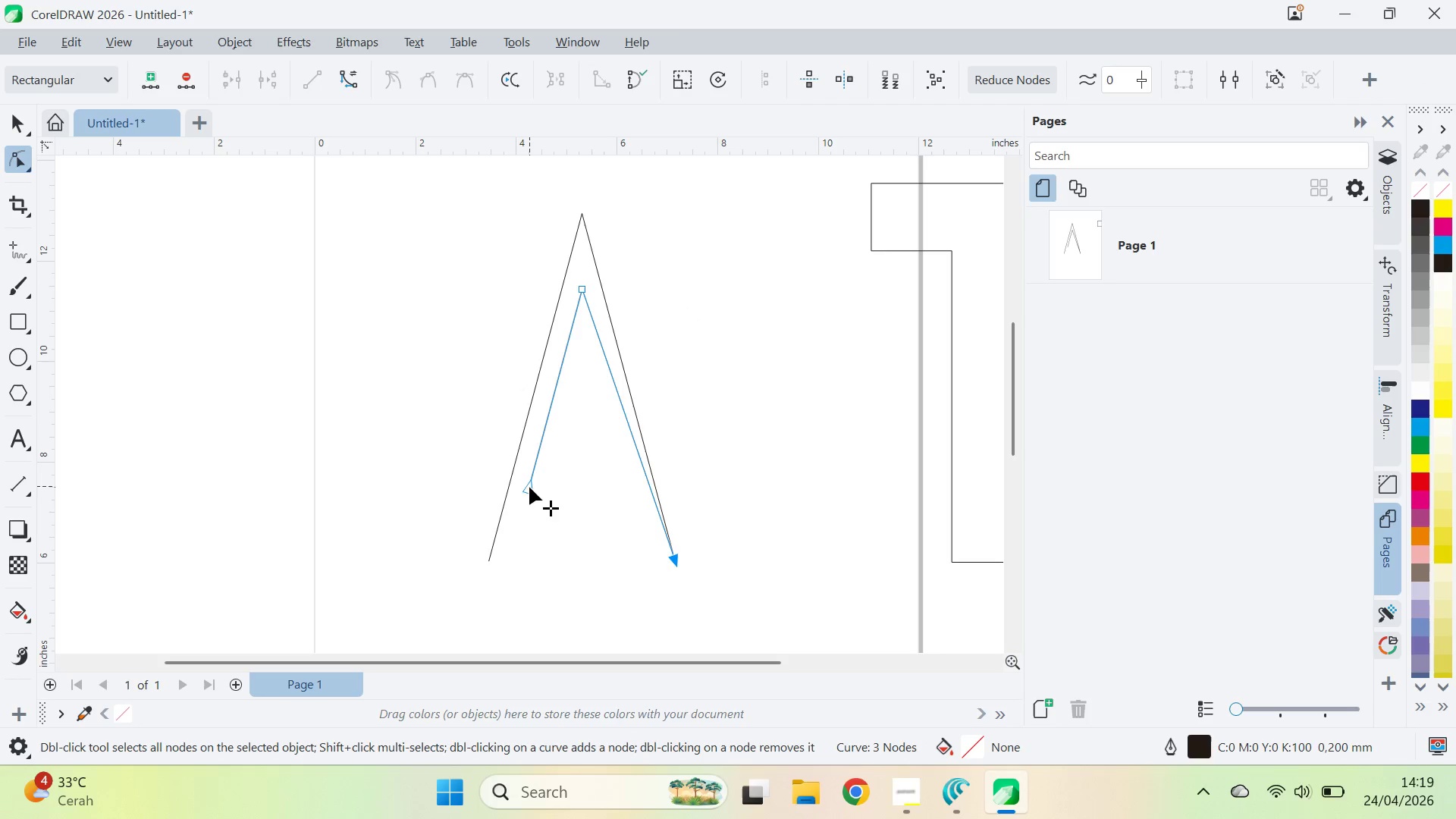 
left_click_drag(start_coordinate=[530, 487], to_coordinate=[489, 566])
 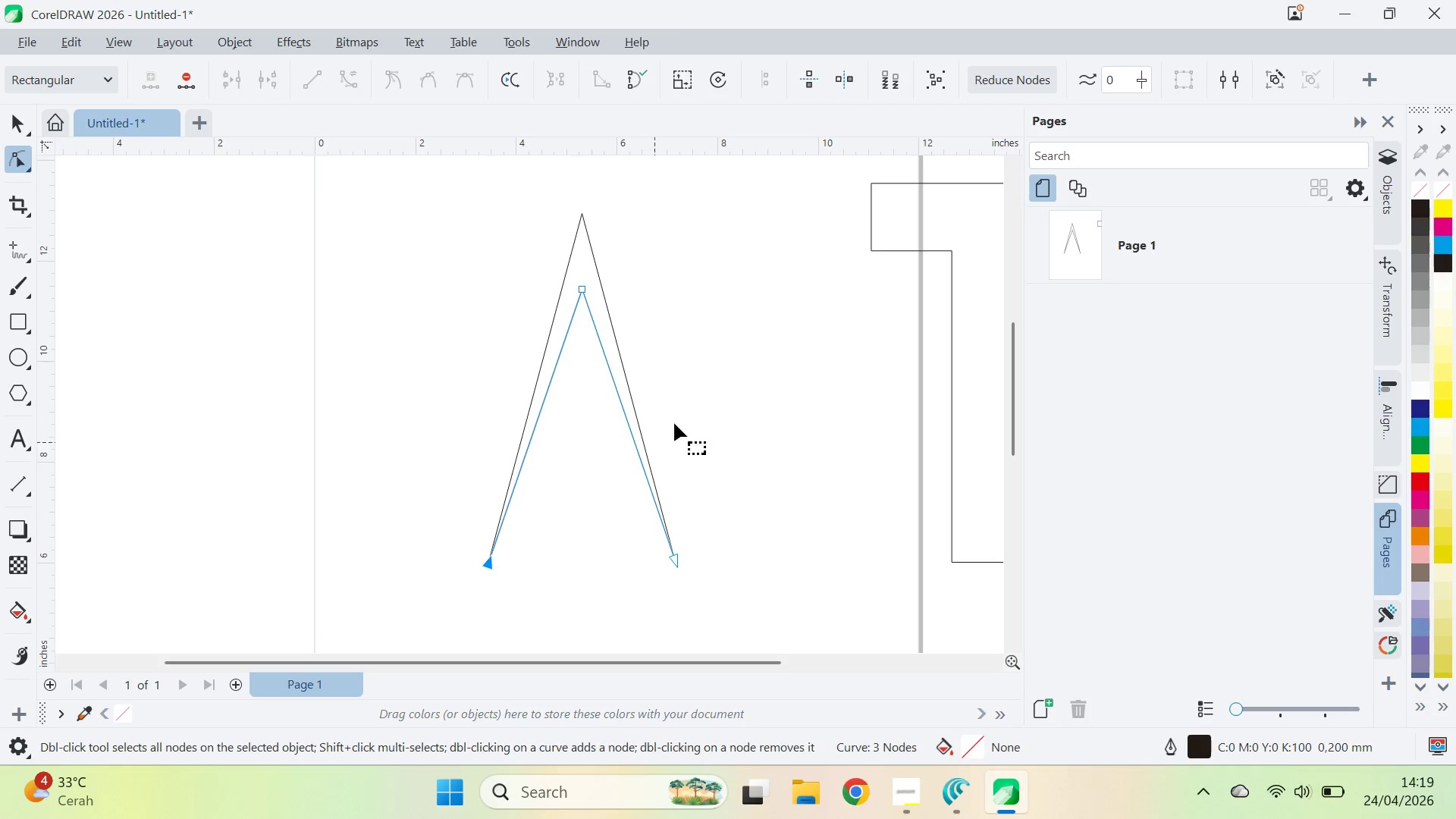 
key(V)
 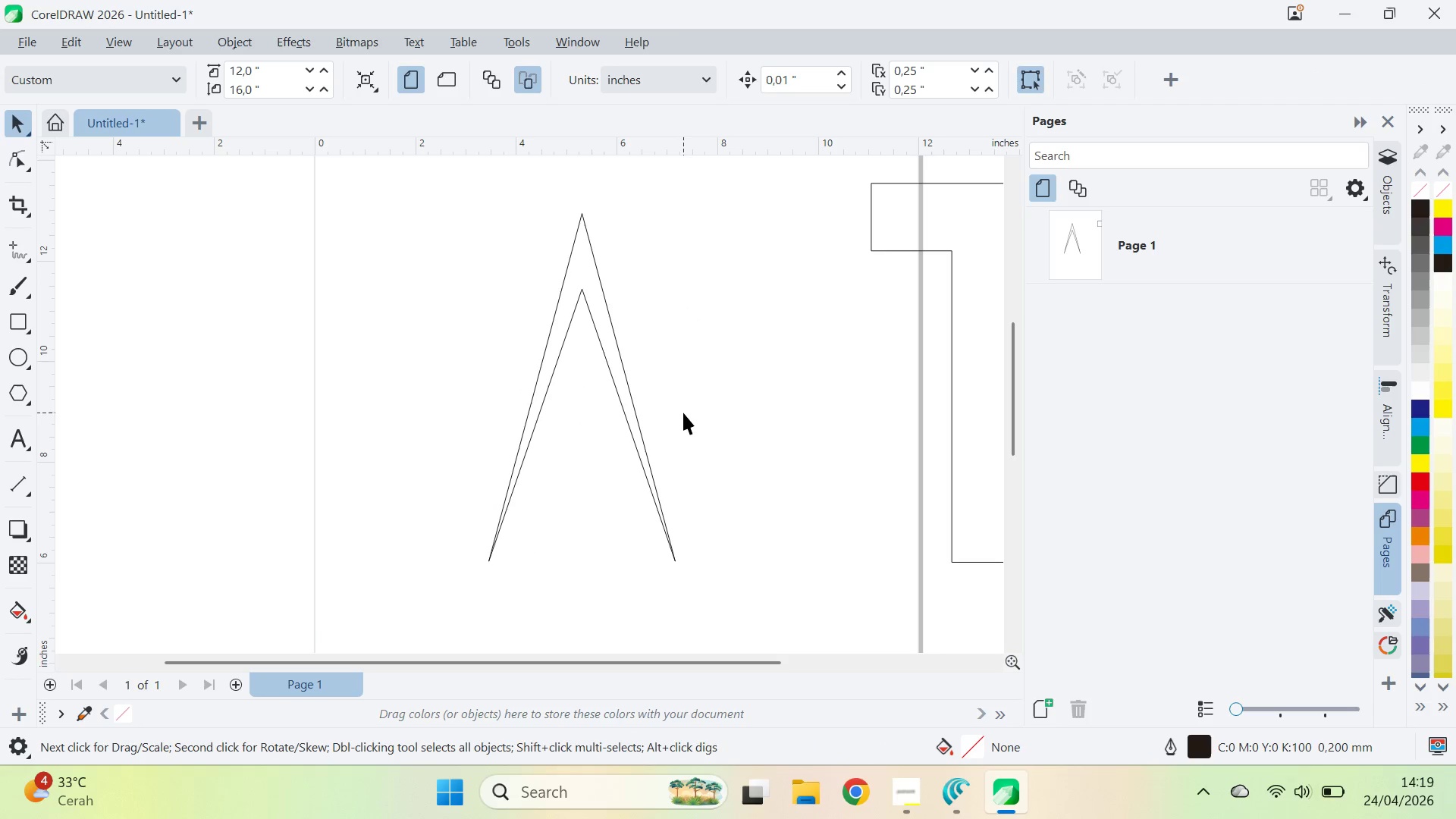 
key(Alt+AltLeft)
 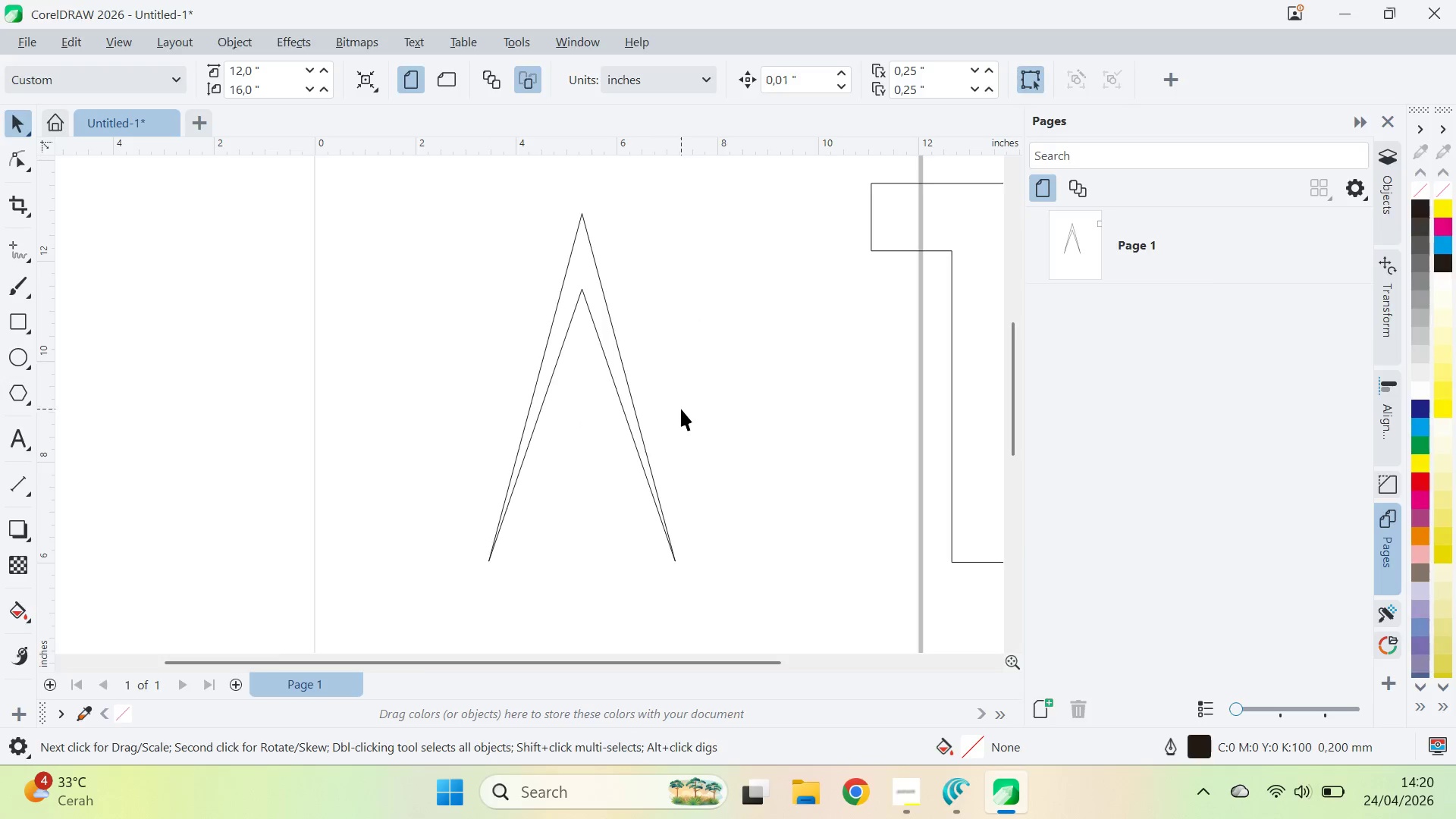 
key(Alt+Tab)
 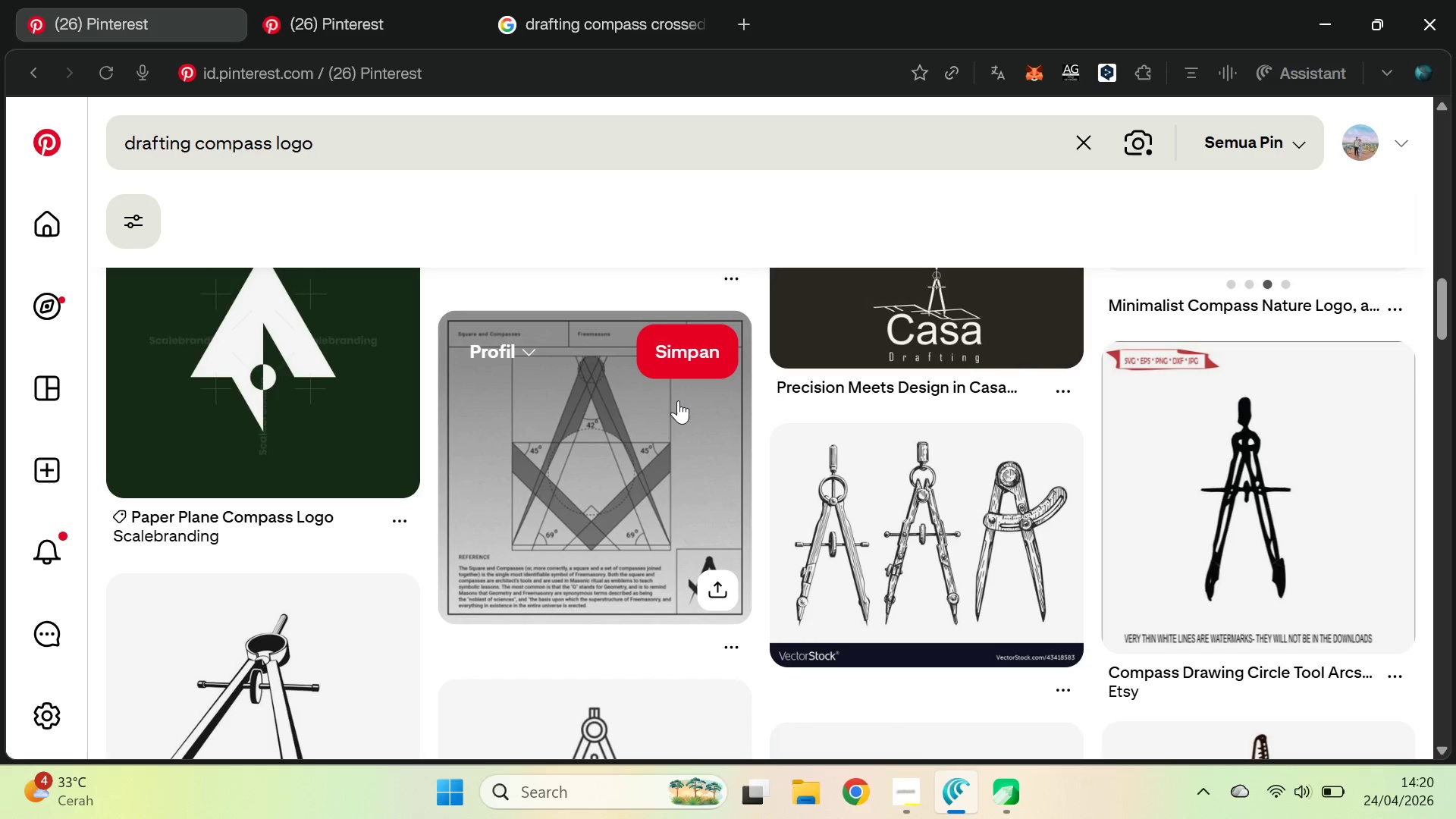 
key(Alt+AltLeft)
 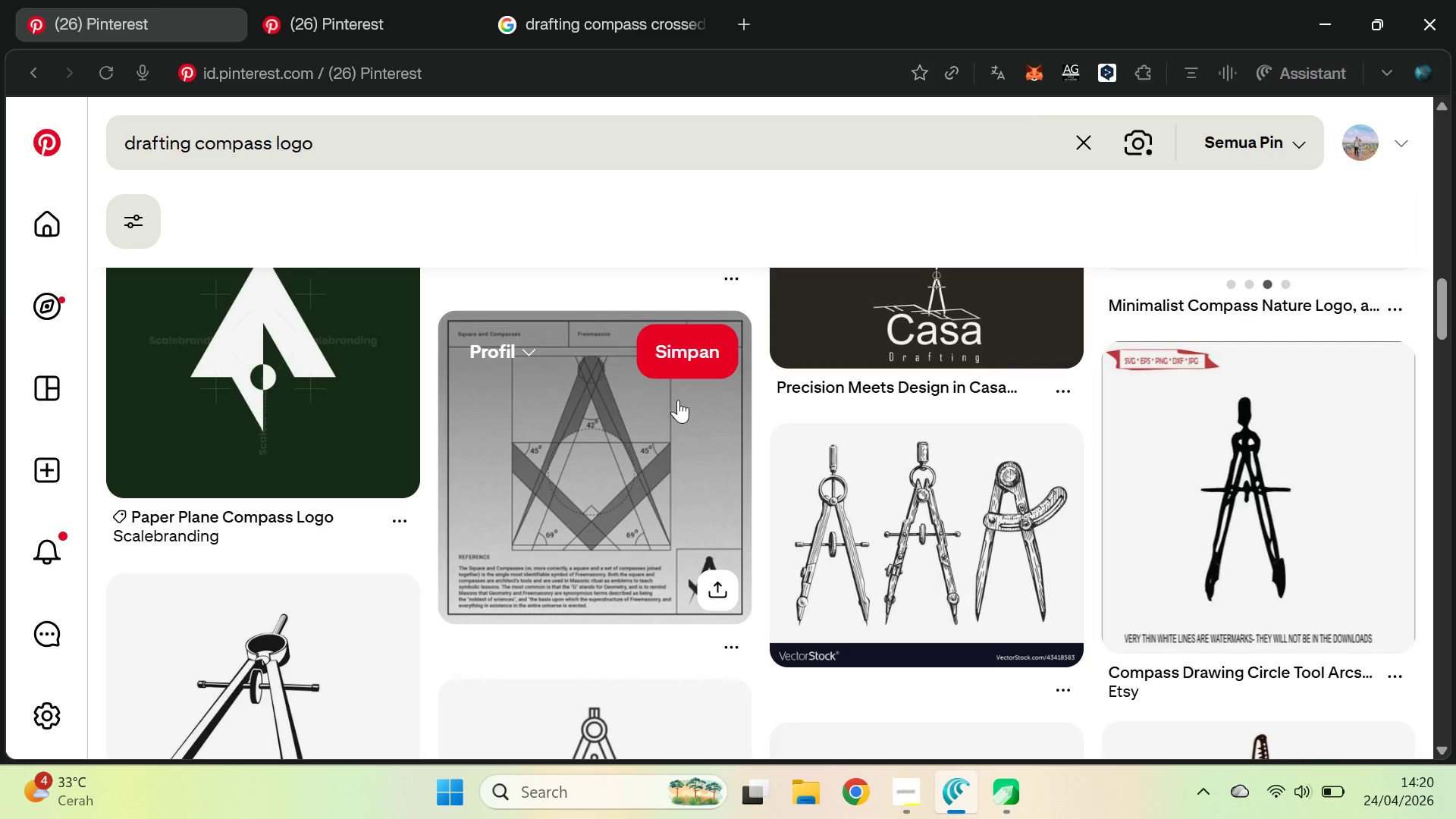 
key(Alt+Tab)
 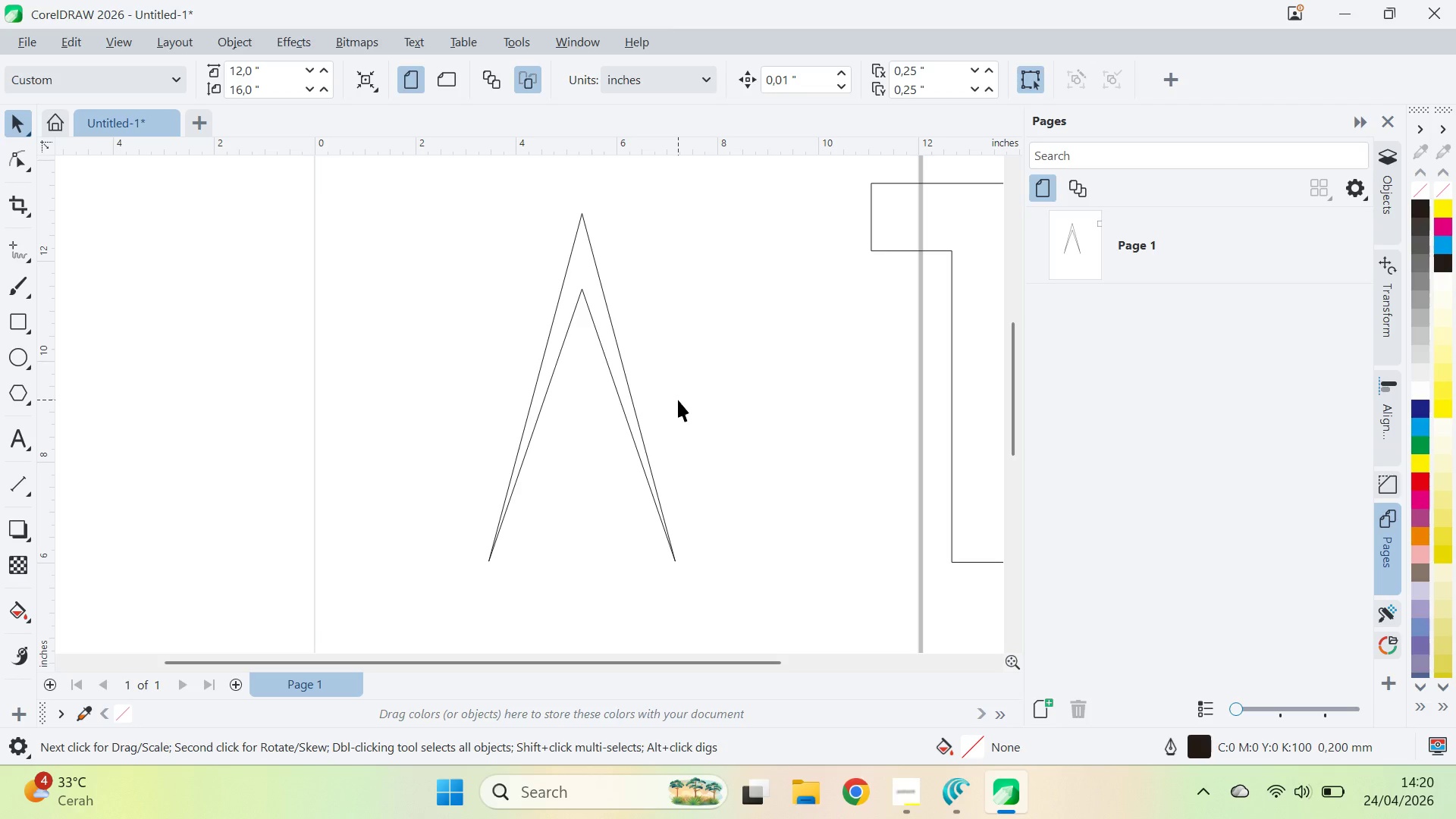 
key(Alt+AltLeft)
 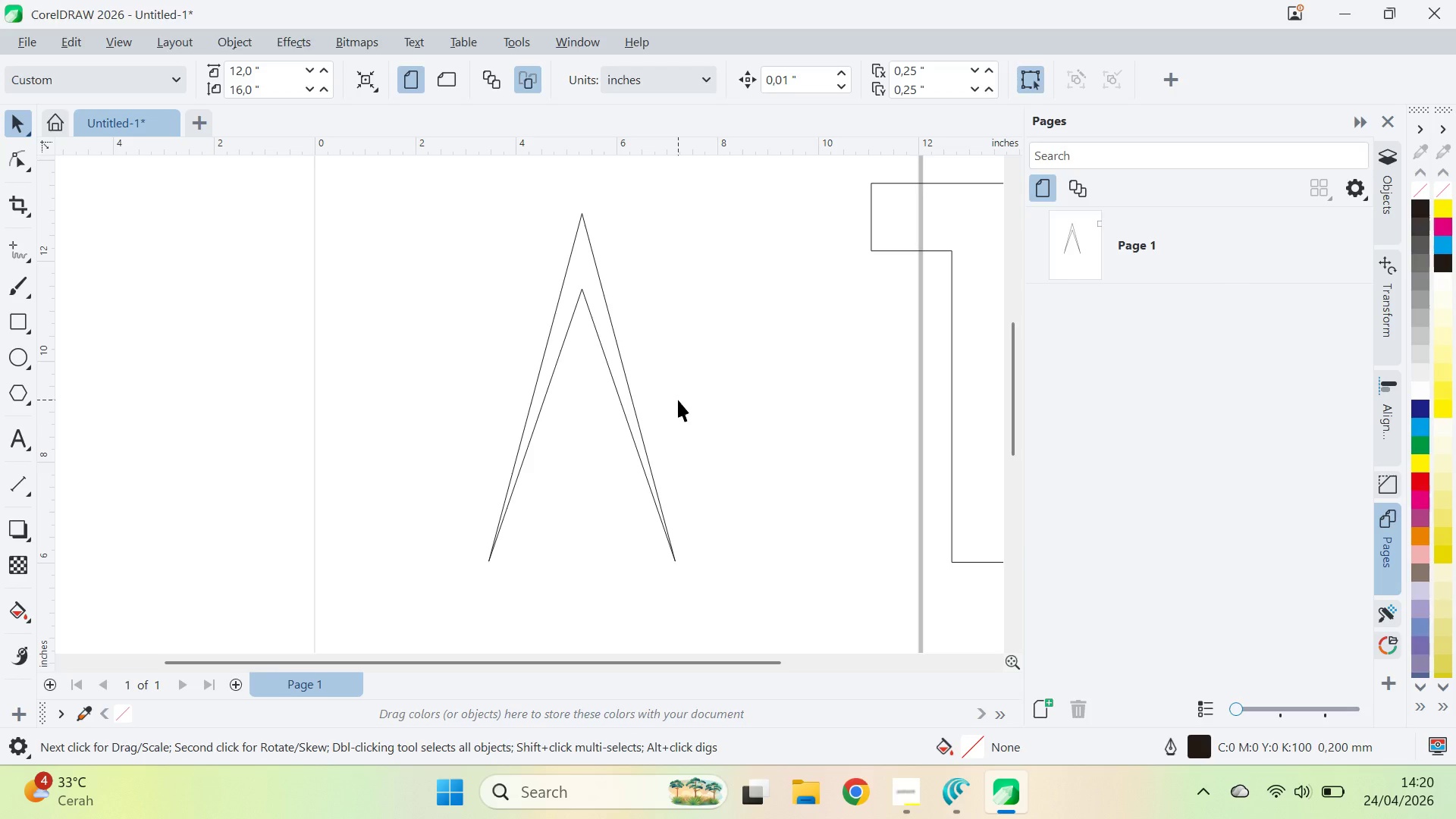 
key(Alt+Tab)
 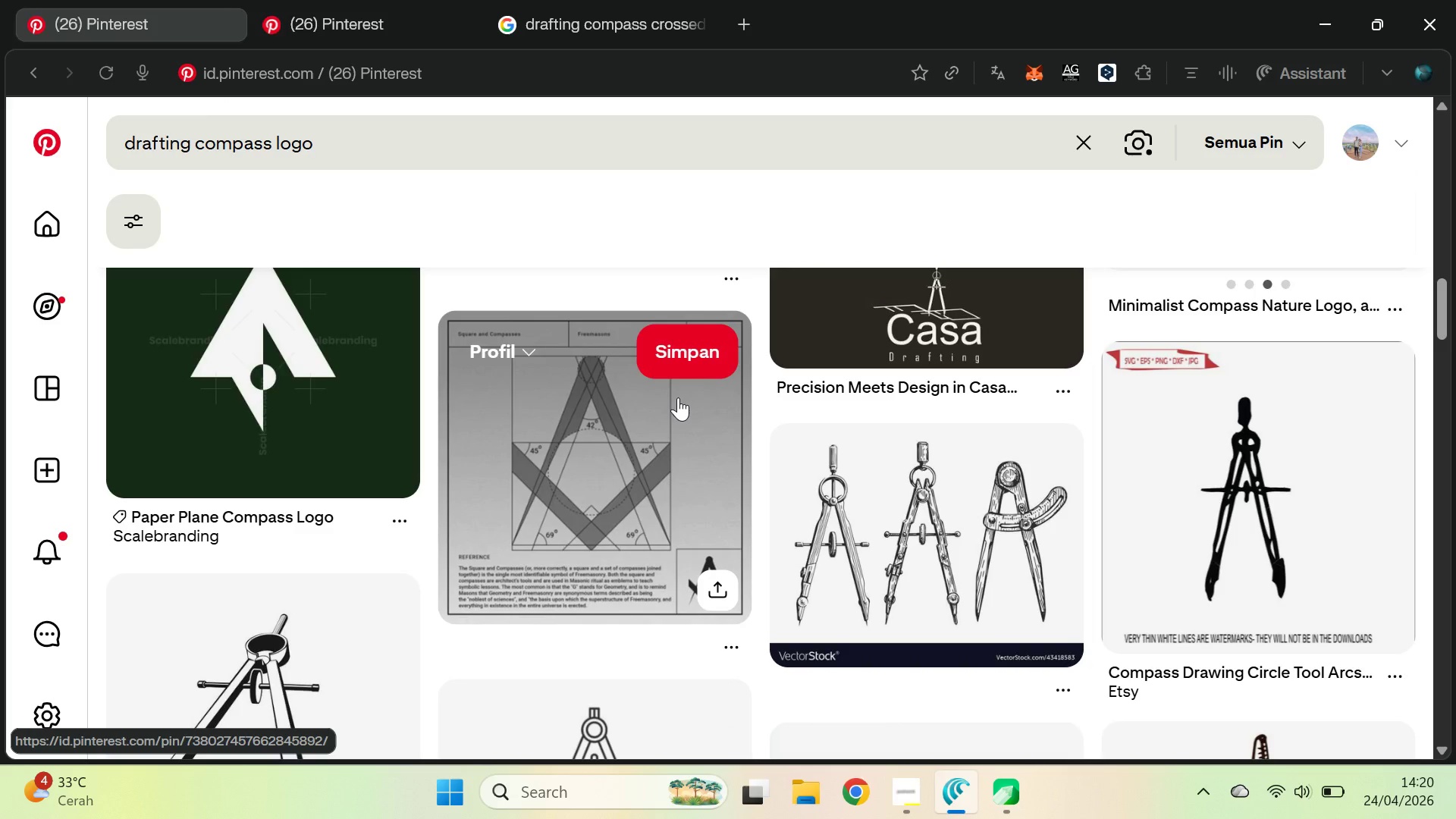 
key(Alt+AltLeft)
 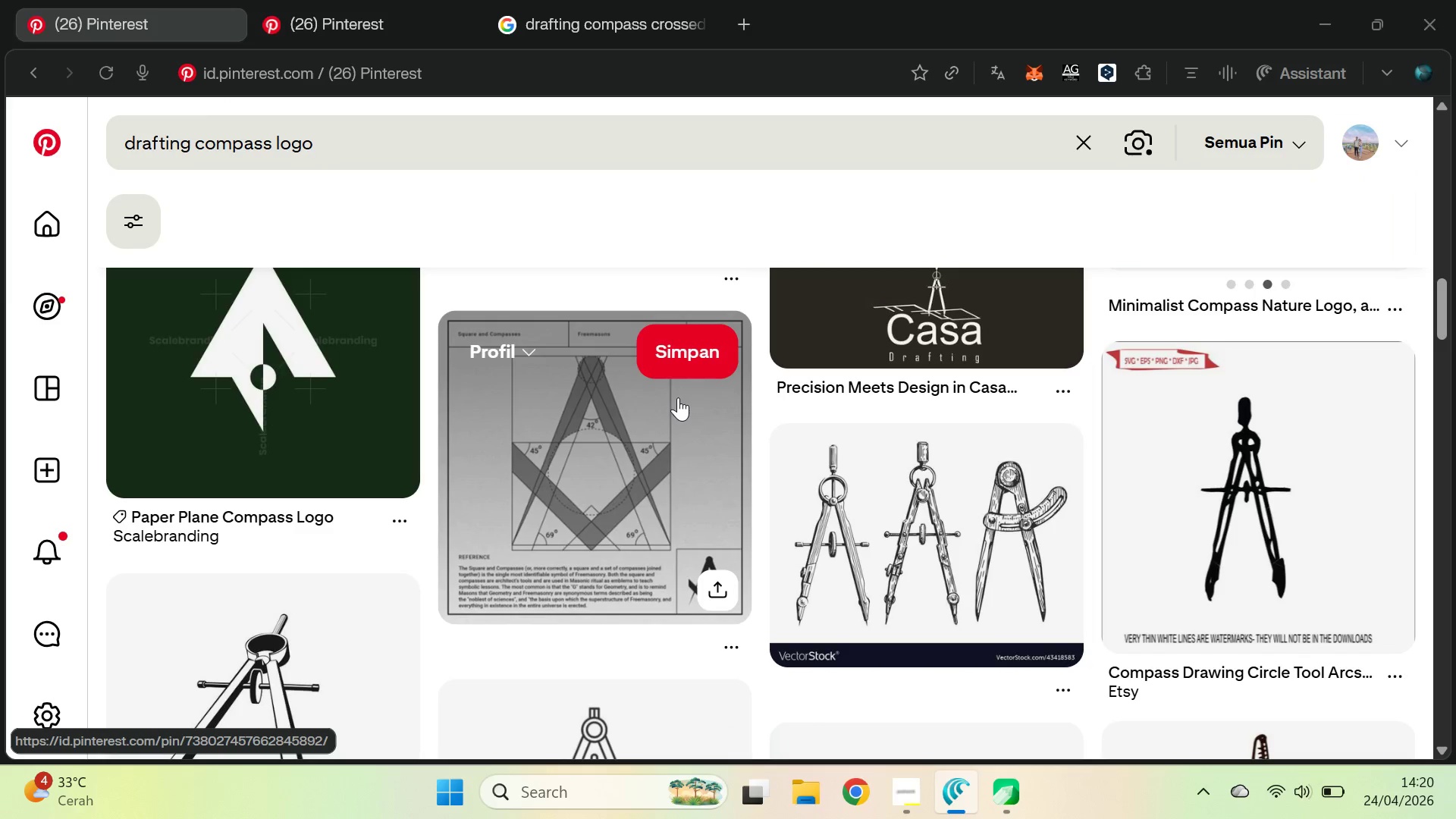 
key(Alt+Tab)
 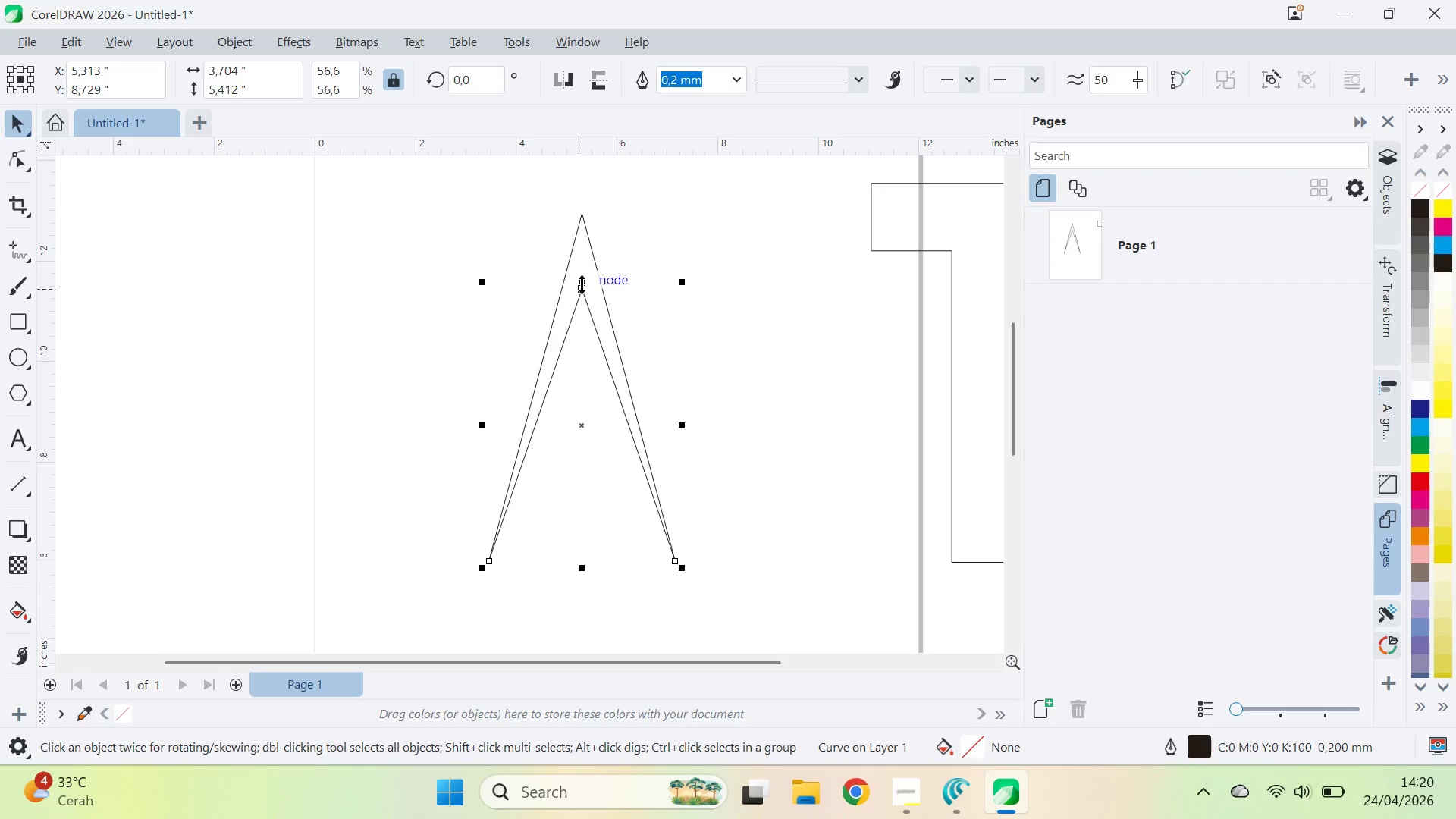 
key(A)
 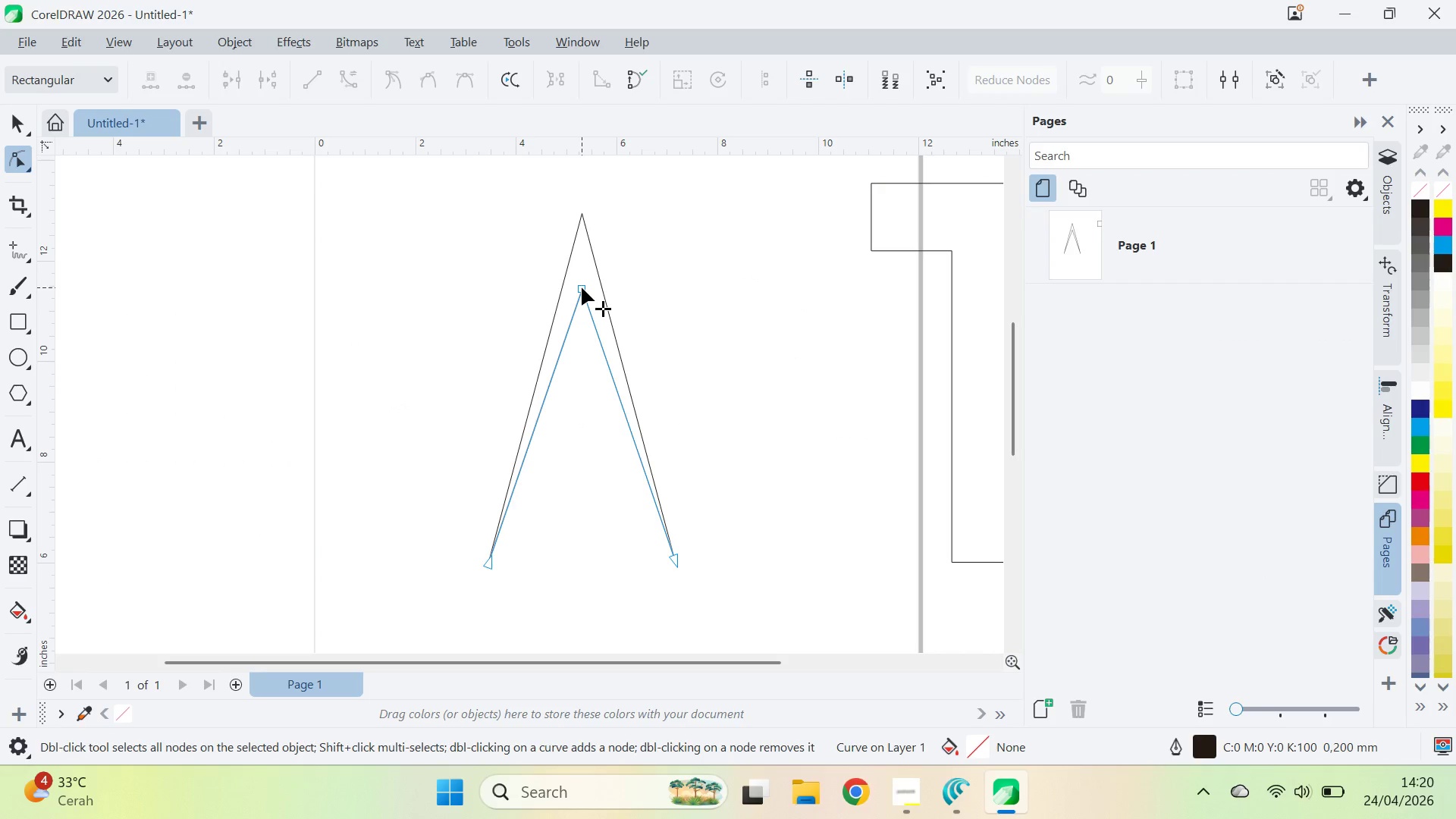 
left_click_drag(start_coordinate=[582, 287], to_coordinate=[584, 321])
 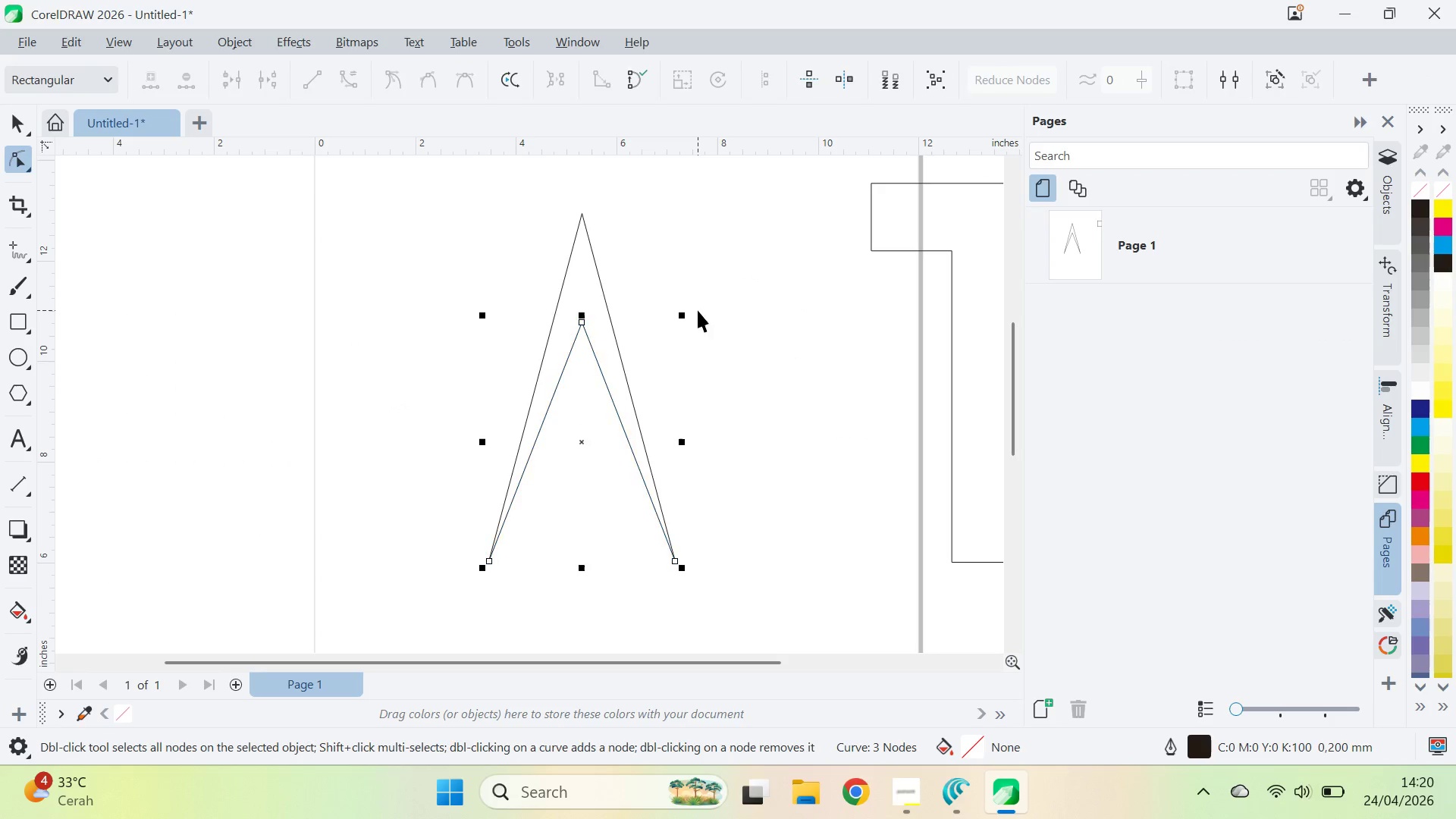 
hold_key(key=ShiftLeft, duration=1.12)
 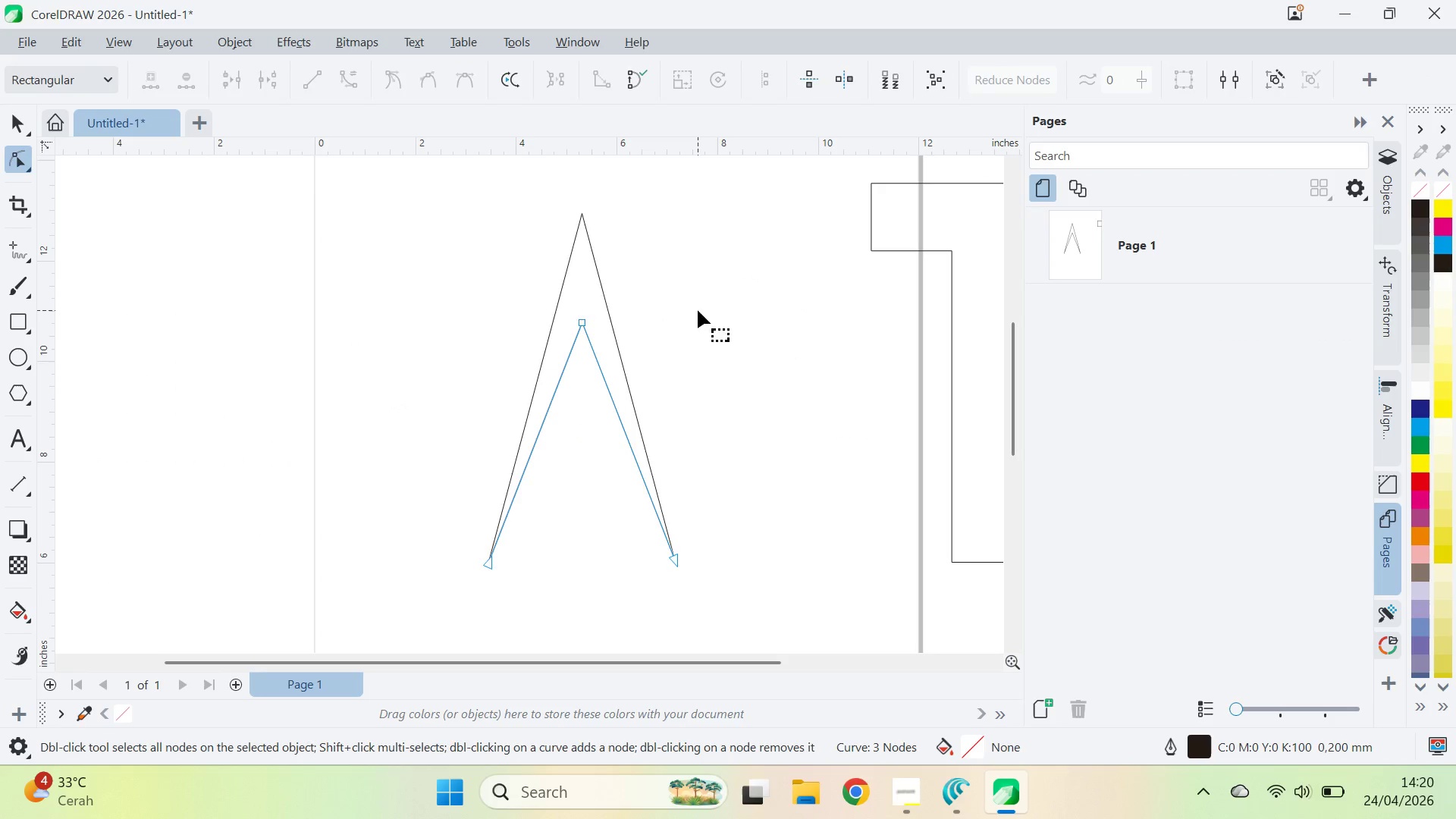 
key(V)
 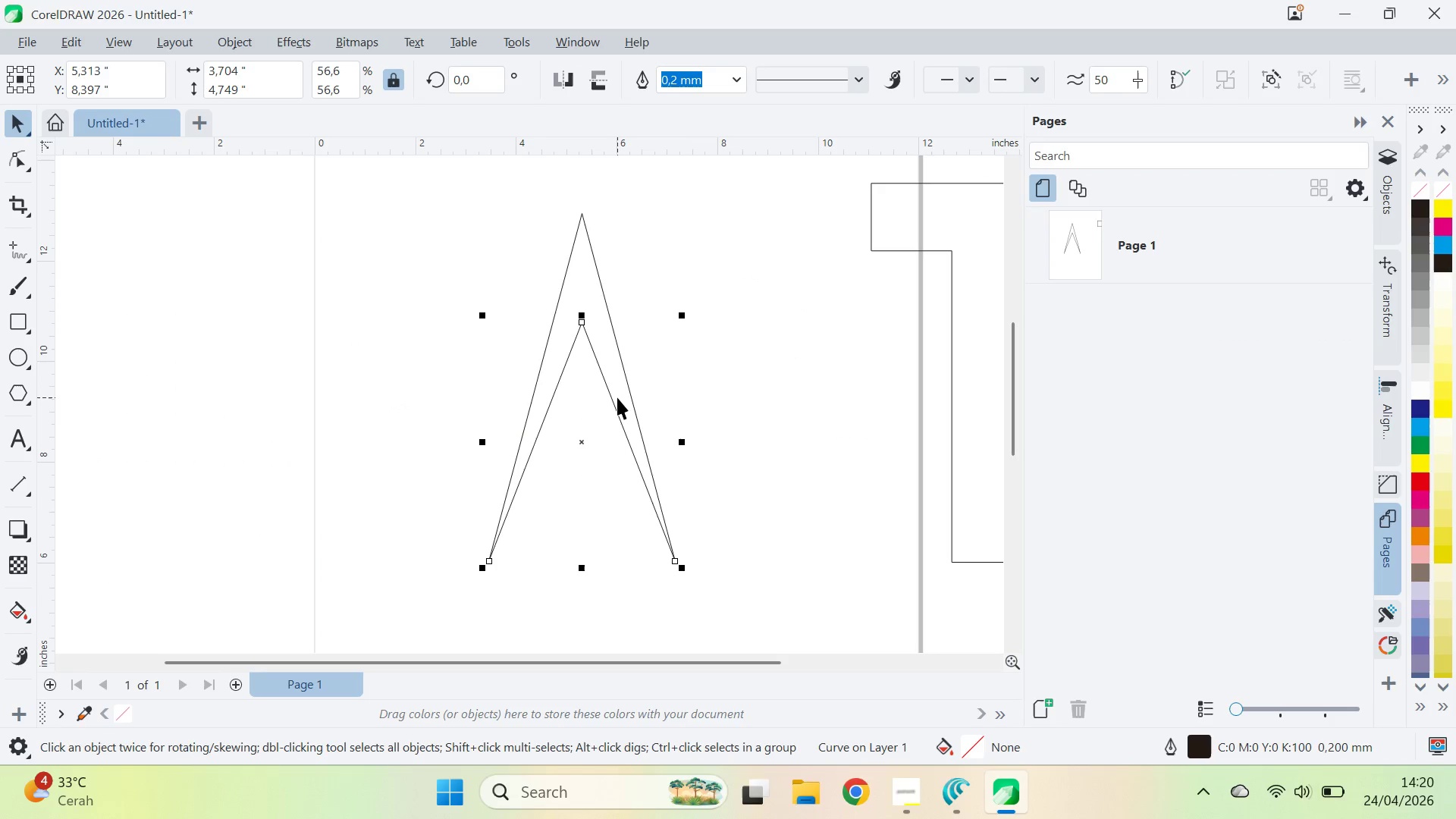 
left_click([24, 323])
 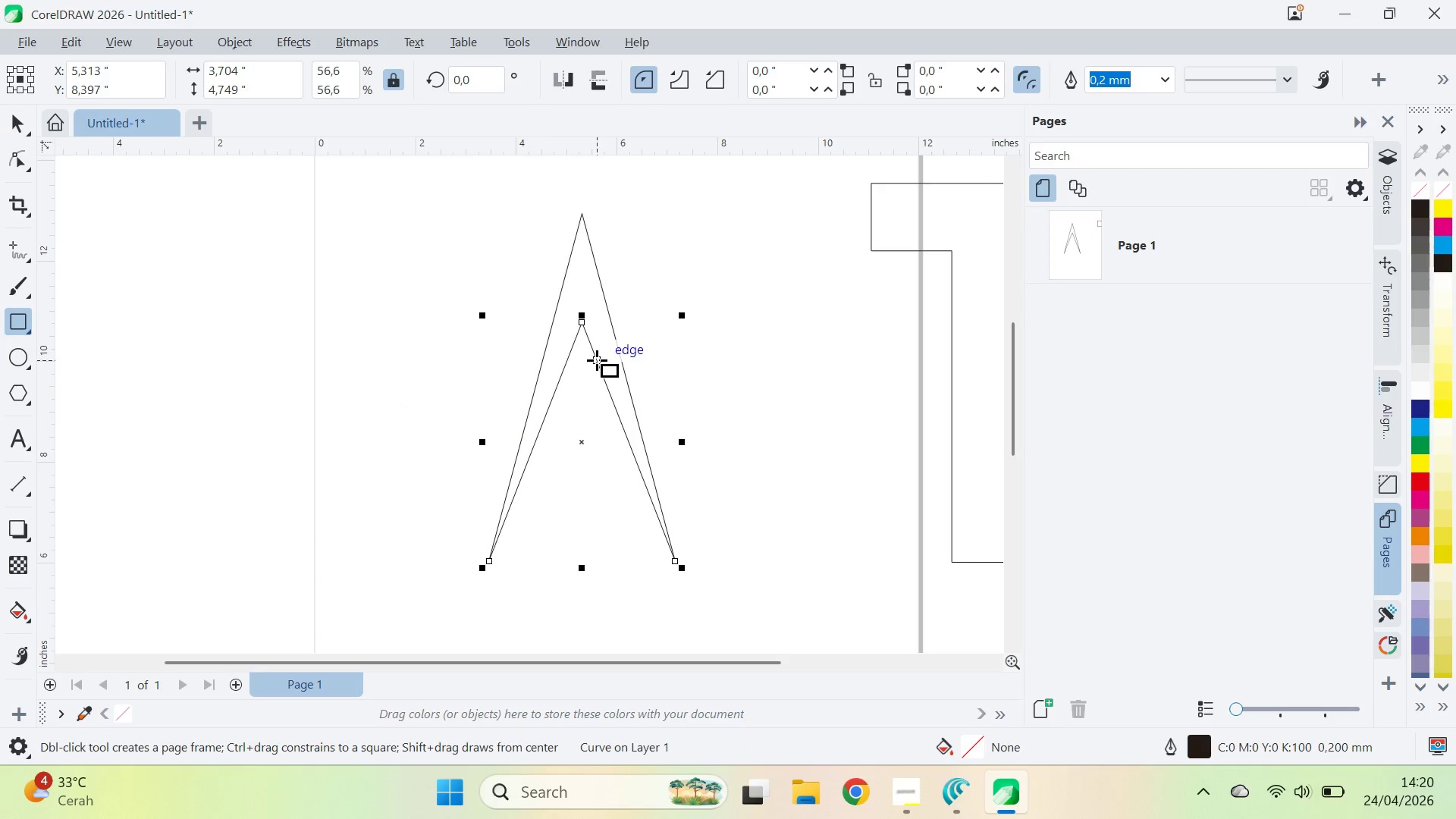 
key(V)
 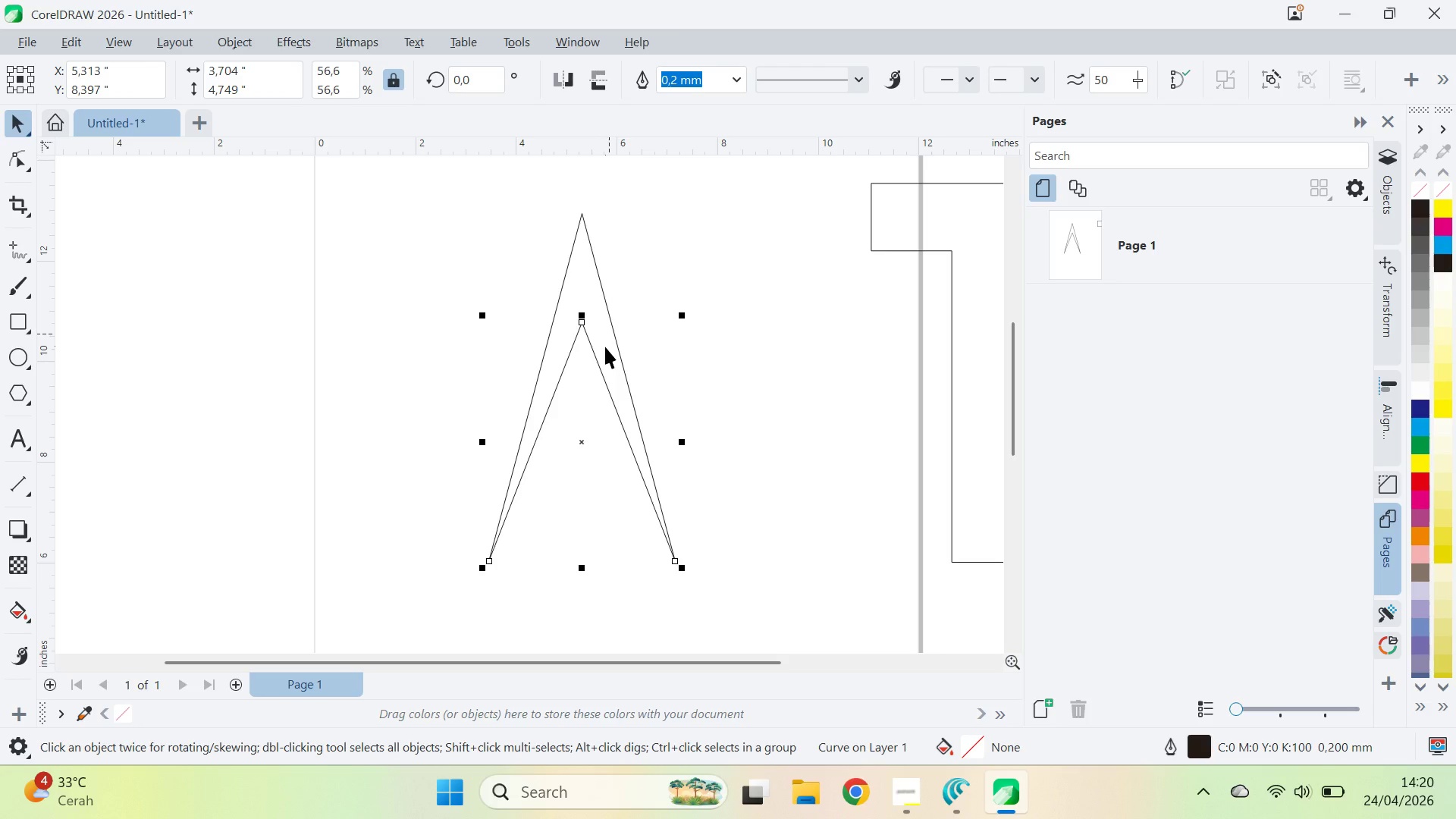 
left_click([20, 241])
 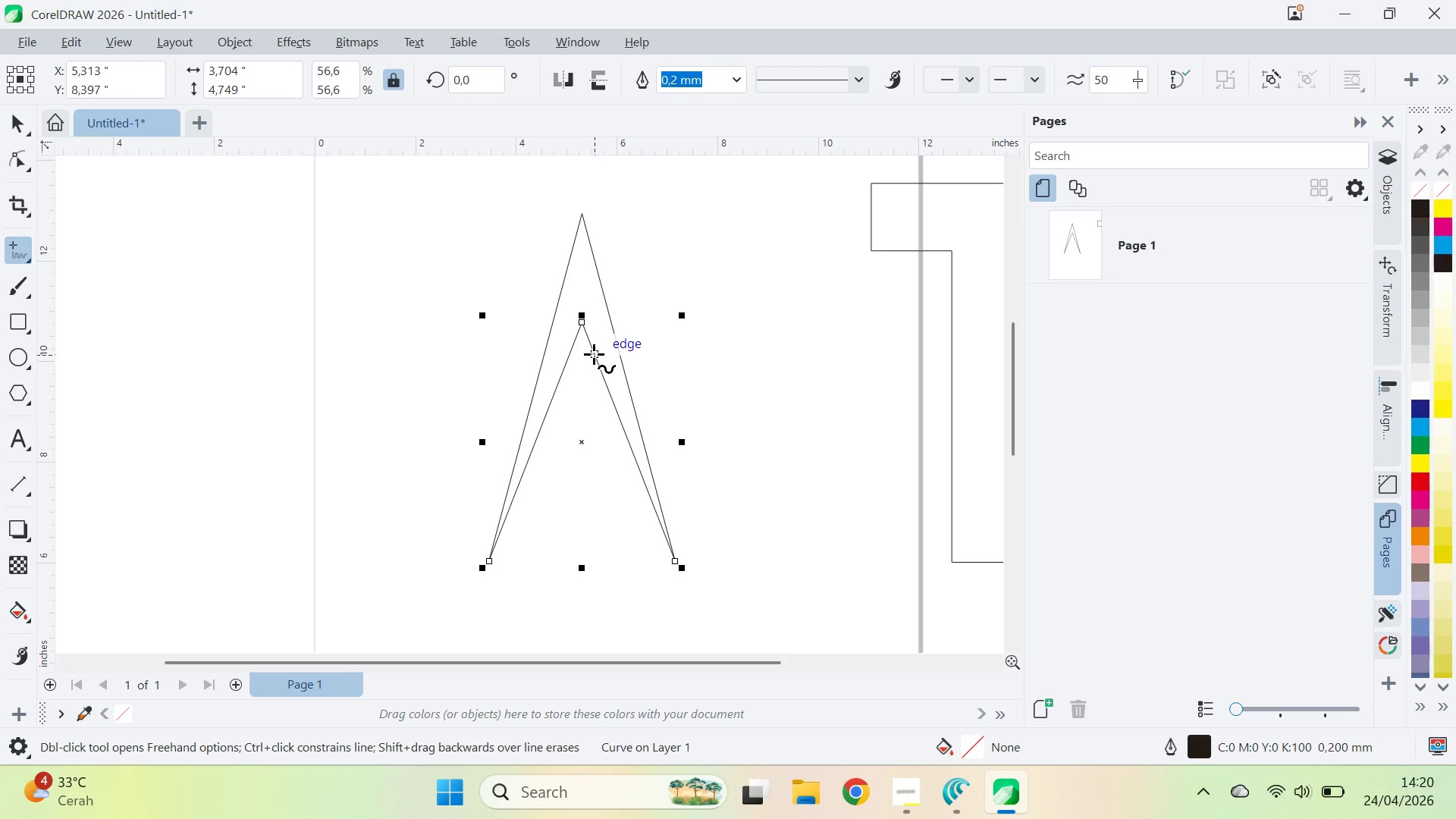 
hold_key(key=ShiftLeft, duration=4.73)
left_click([592, 374])
 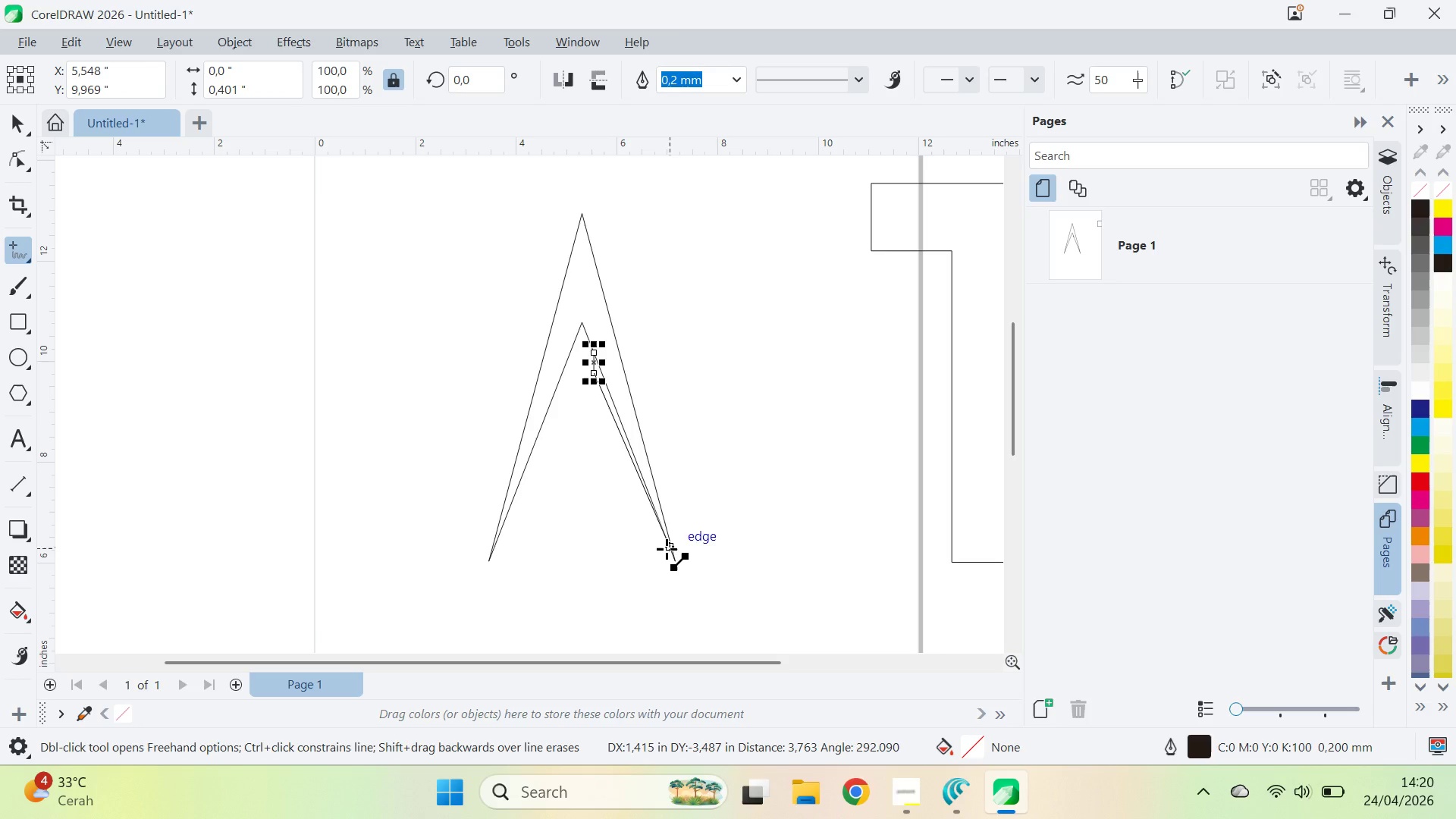 
left_click([677, 560])
 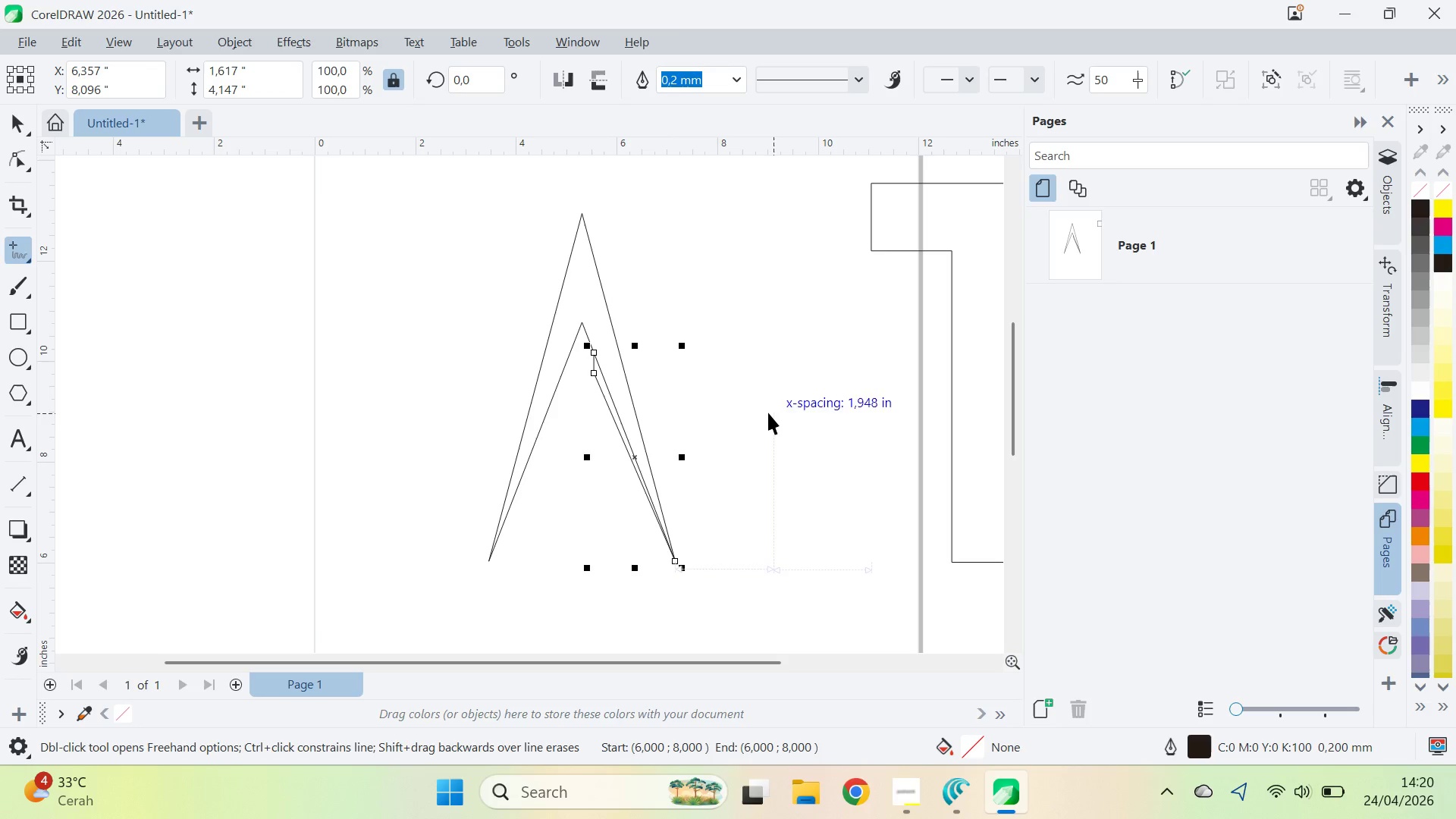 
key(V)
 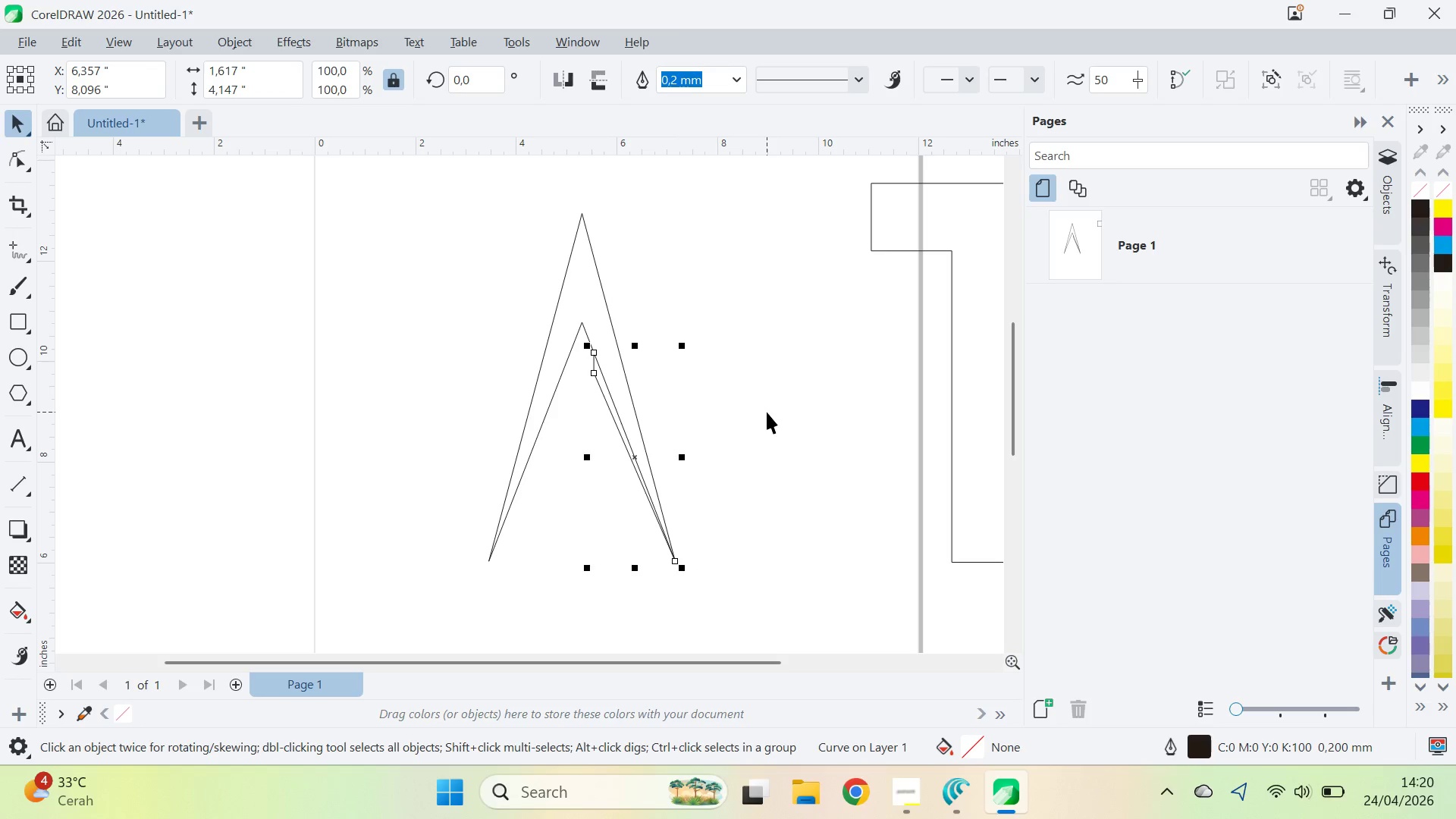 
key(Alt+AltLeft)
 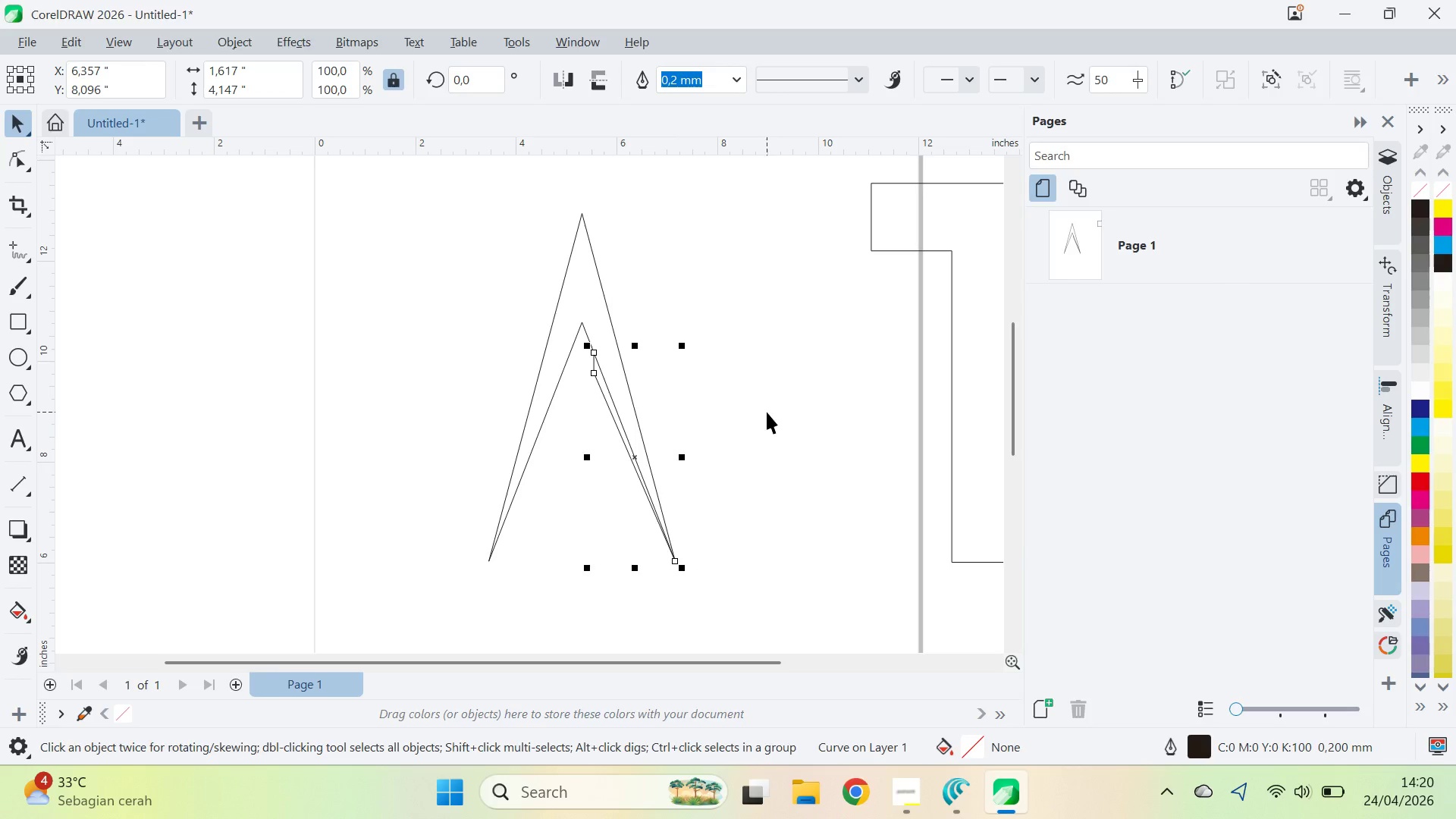 
key(Alt+Tab)
 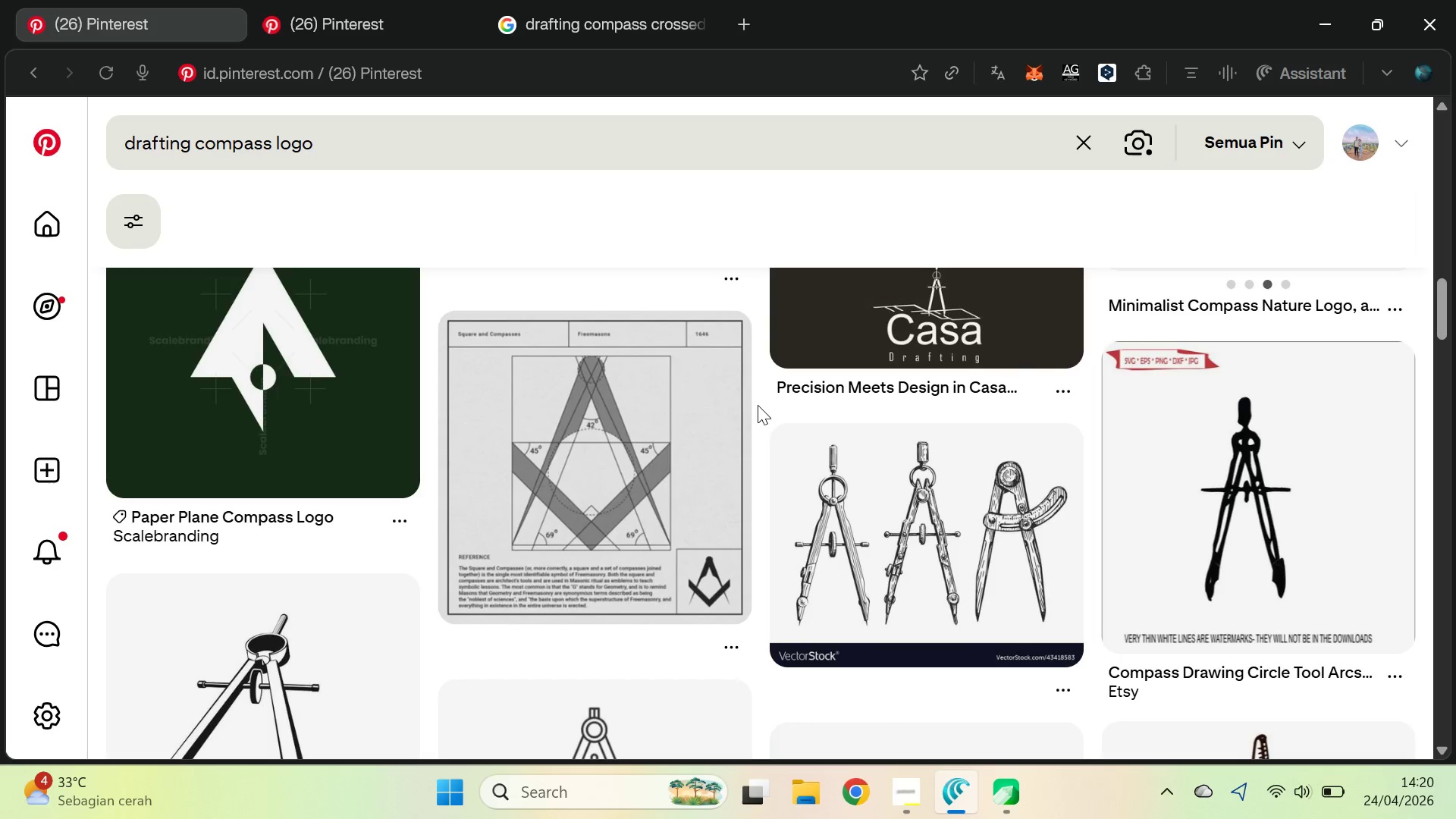 
key(Alt+AltLeft)
 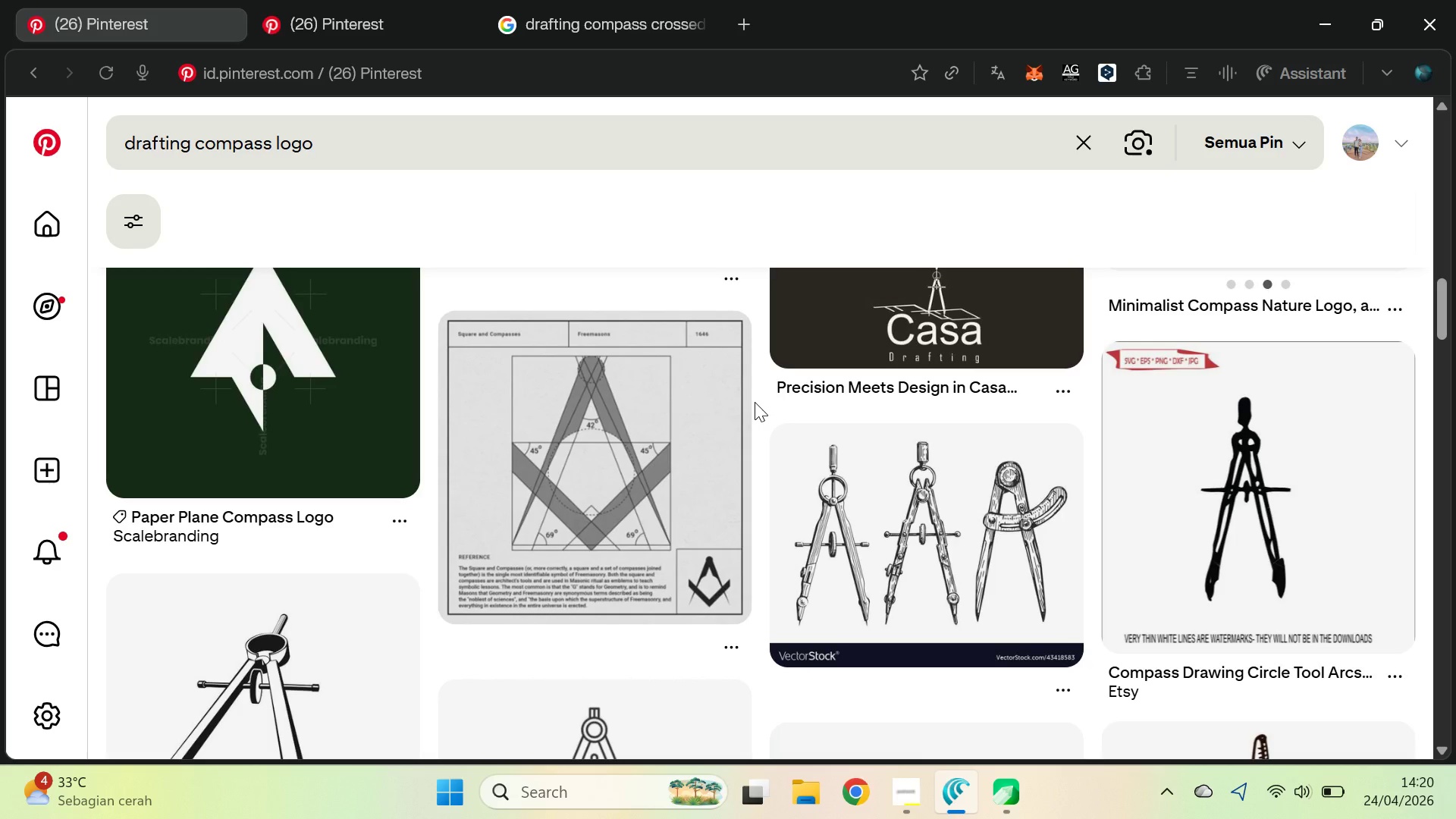 
key(Alt+Tab)
 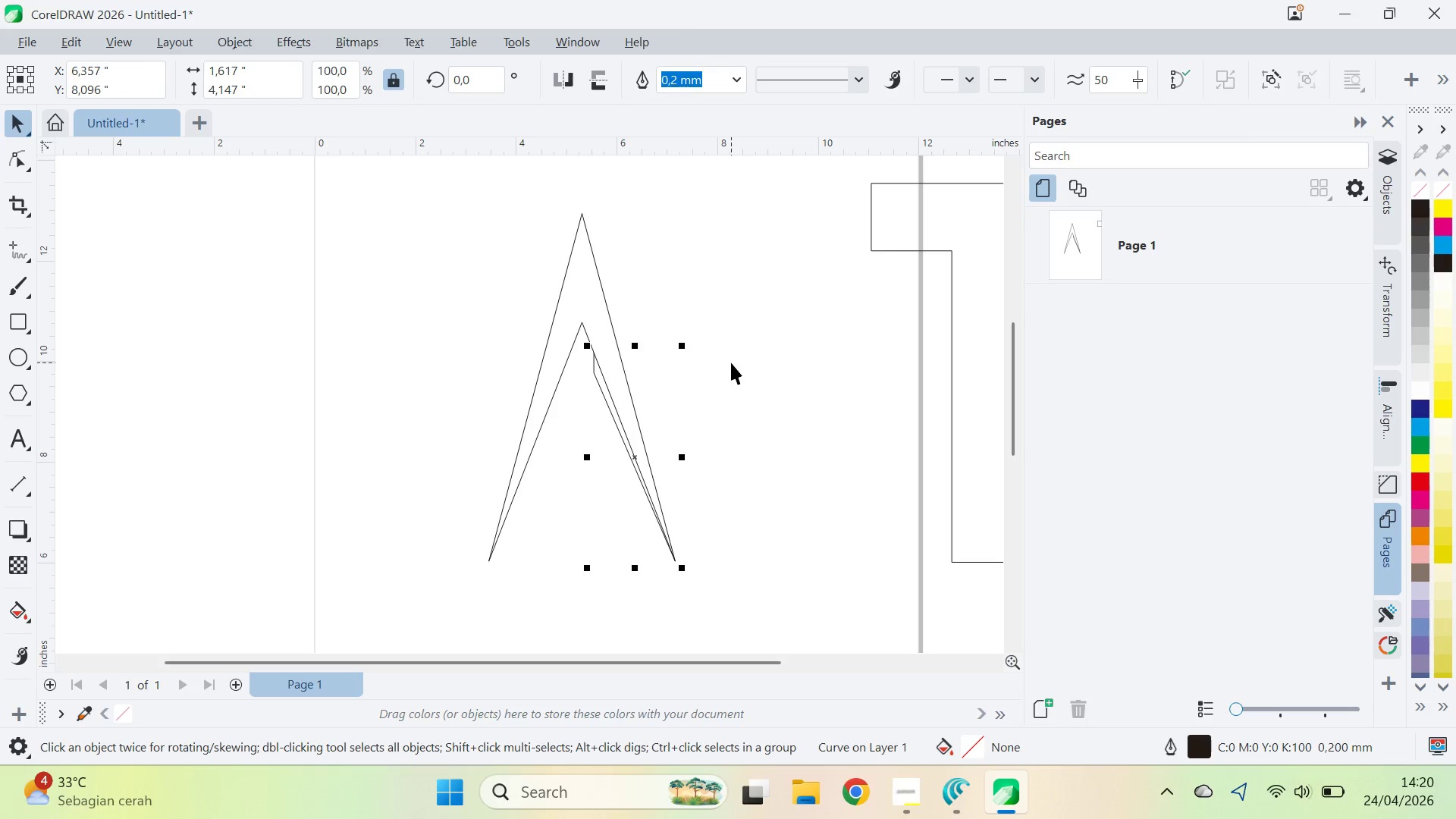 
key(Delete)
 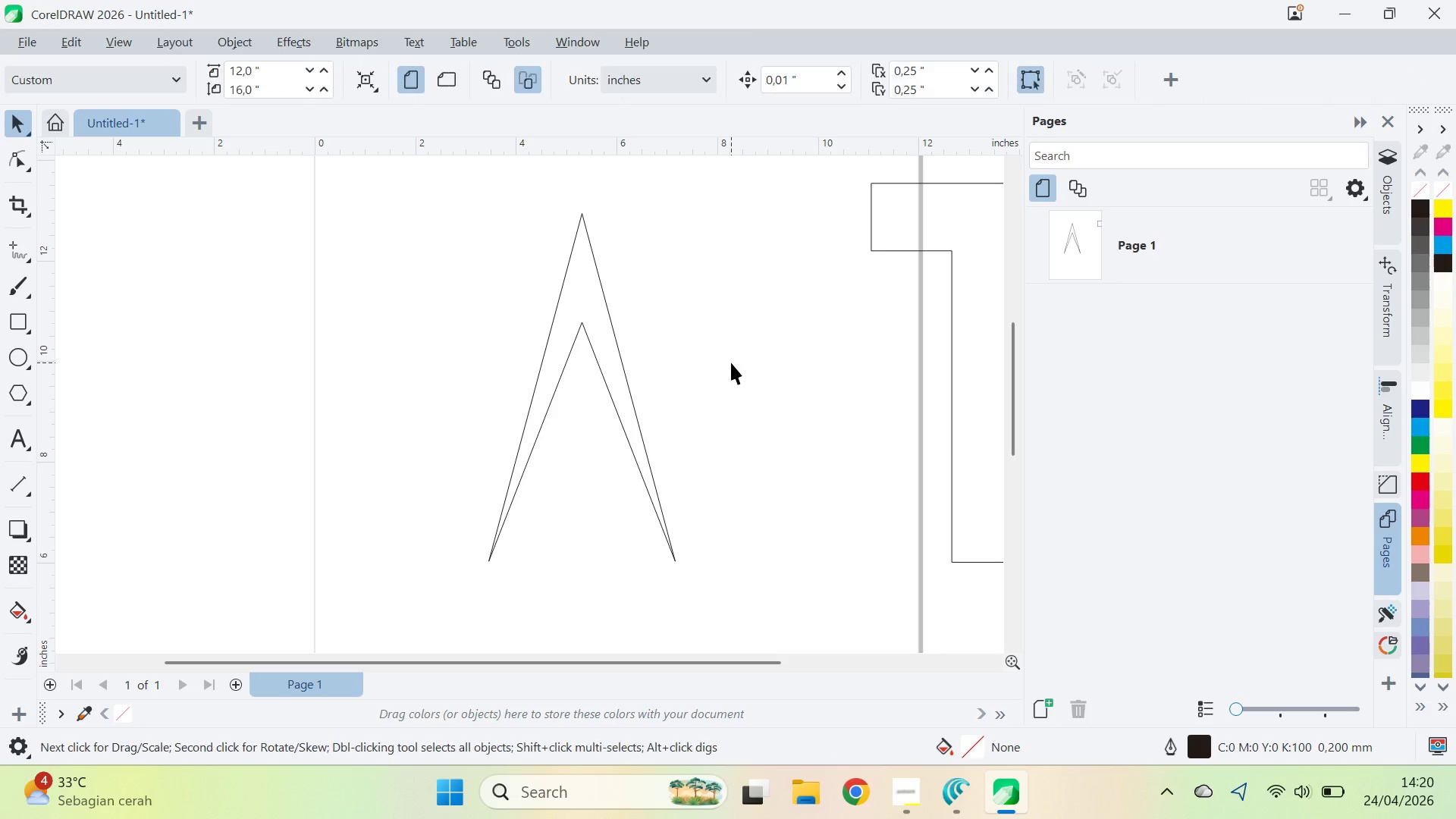 
key(Alt+AltLeft)
 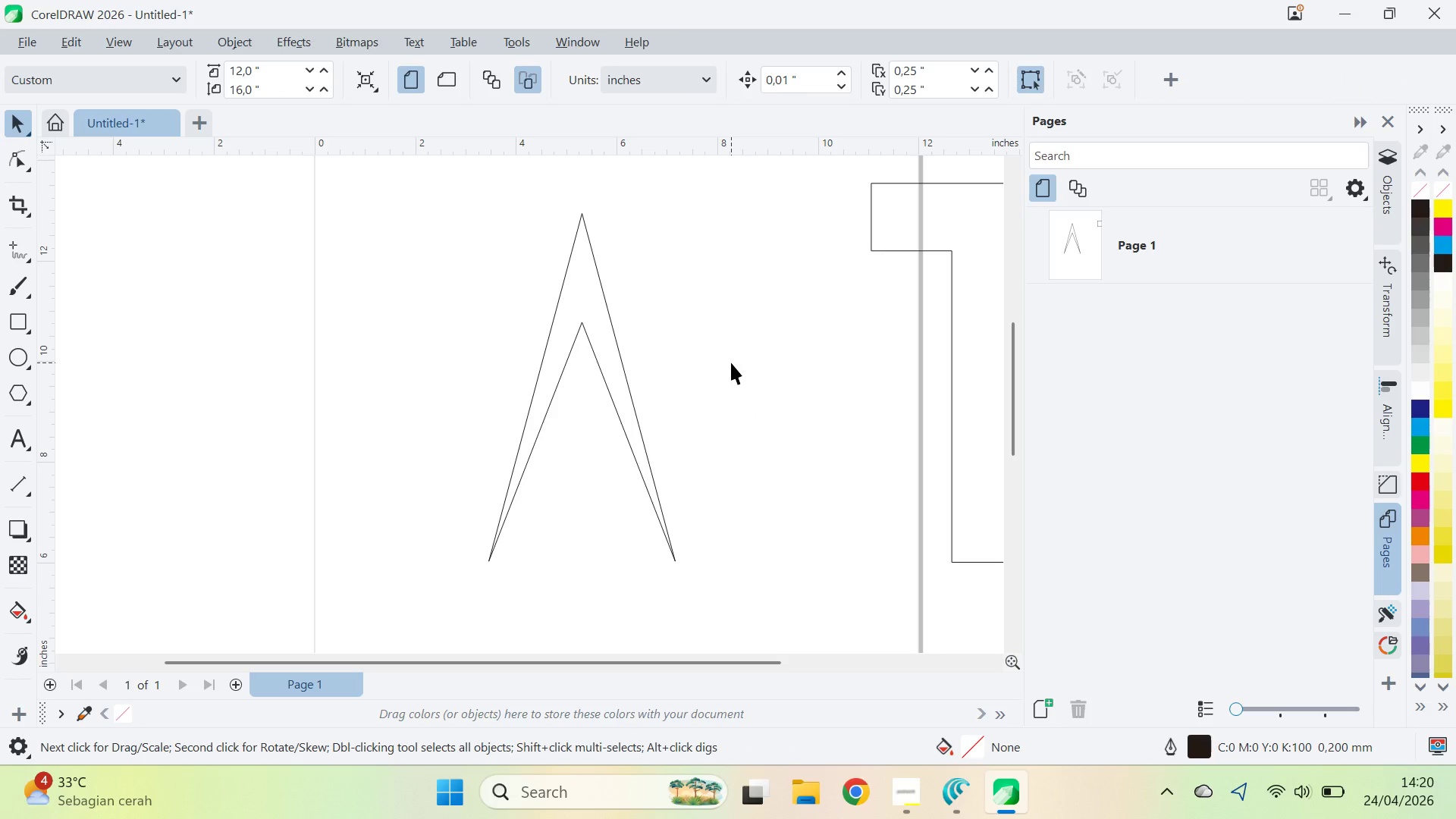 
key(Alt+Tab)
 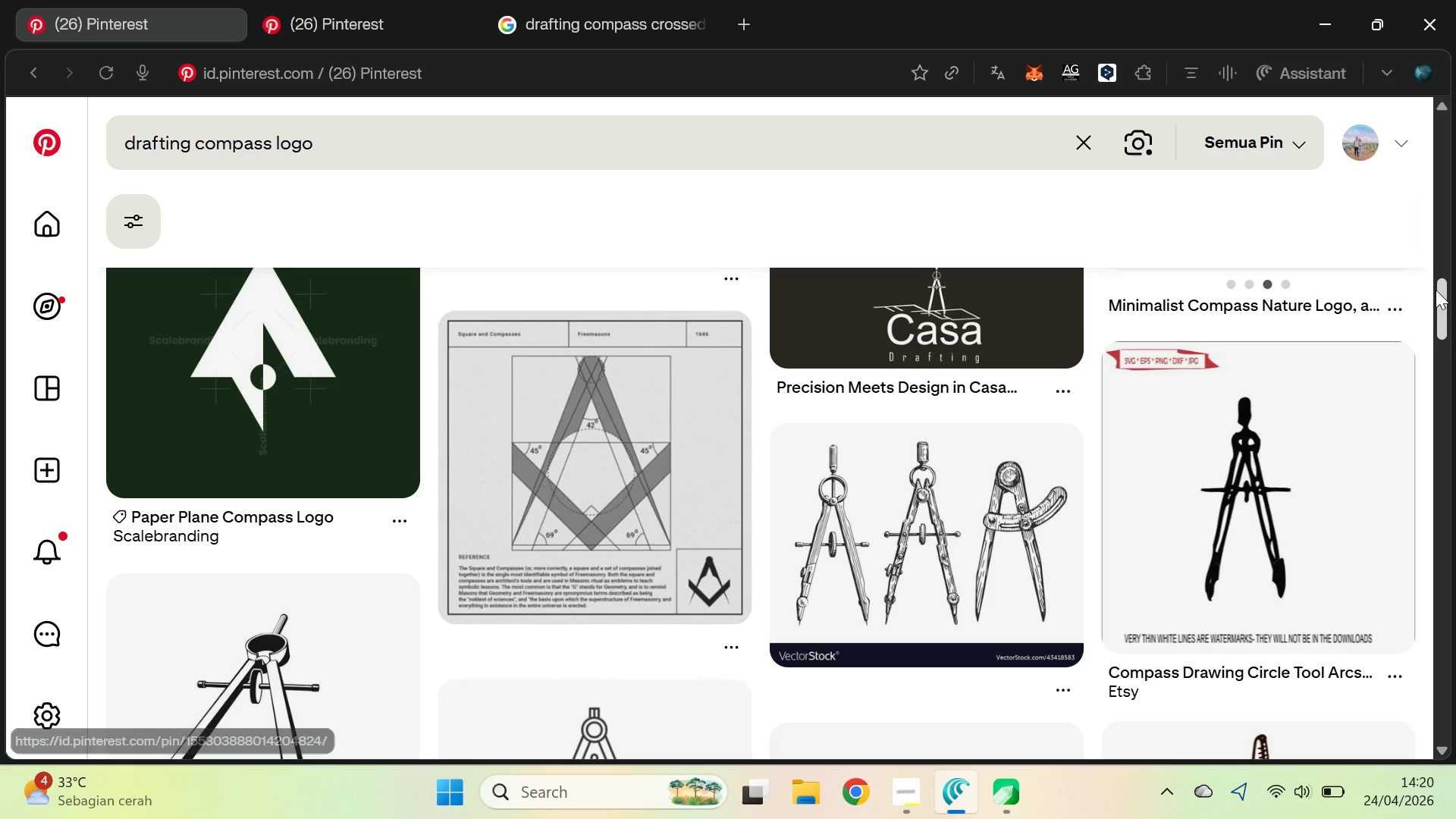 
left_click_drag(start_coordinate=[1447, 297], to_coordinate=[1455, 172])
 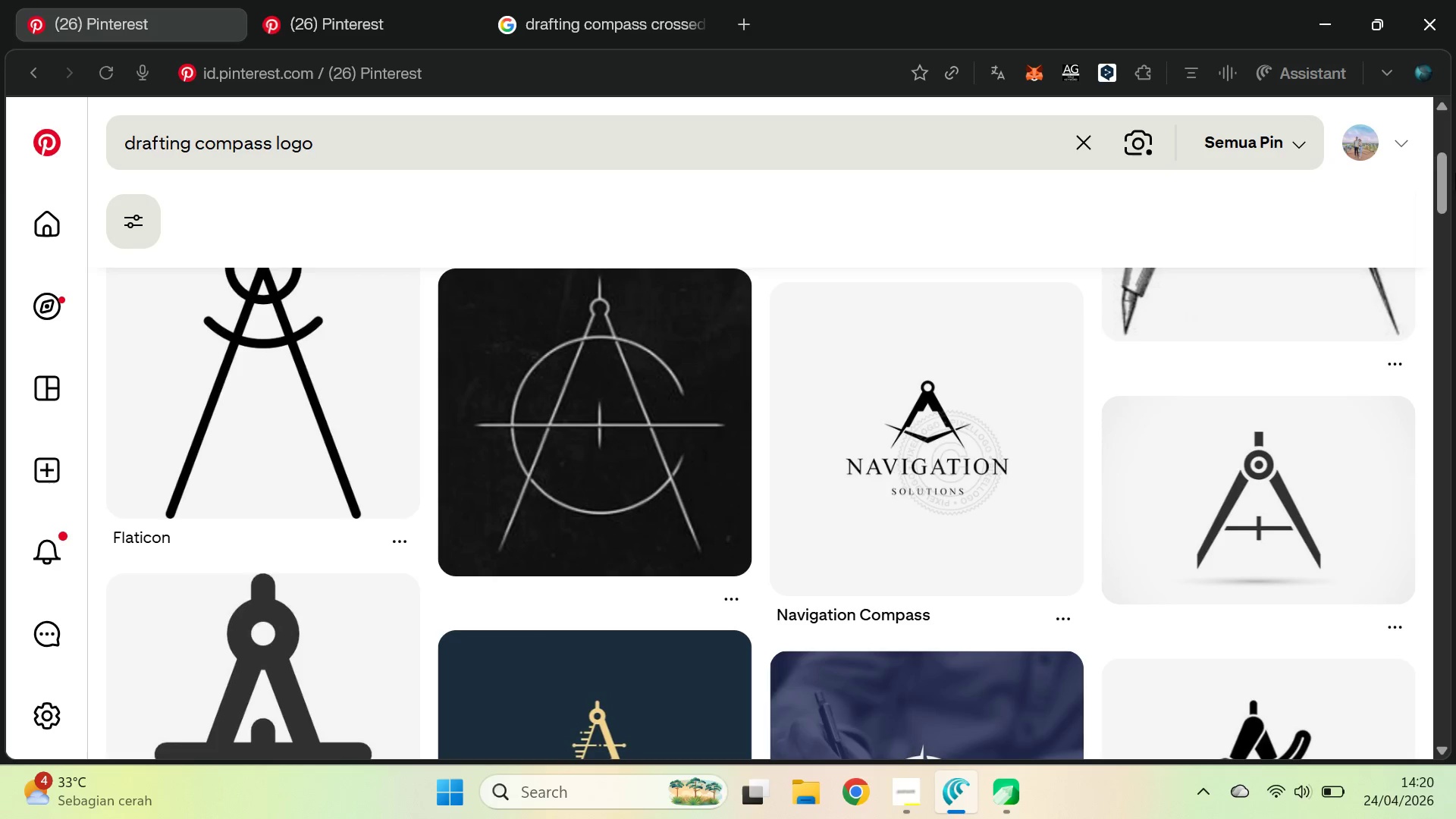 
key(Alt+AltLeft)
 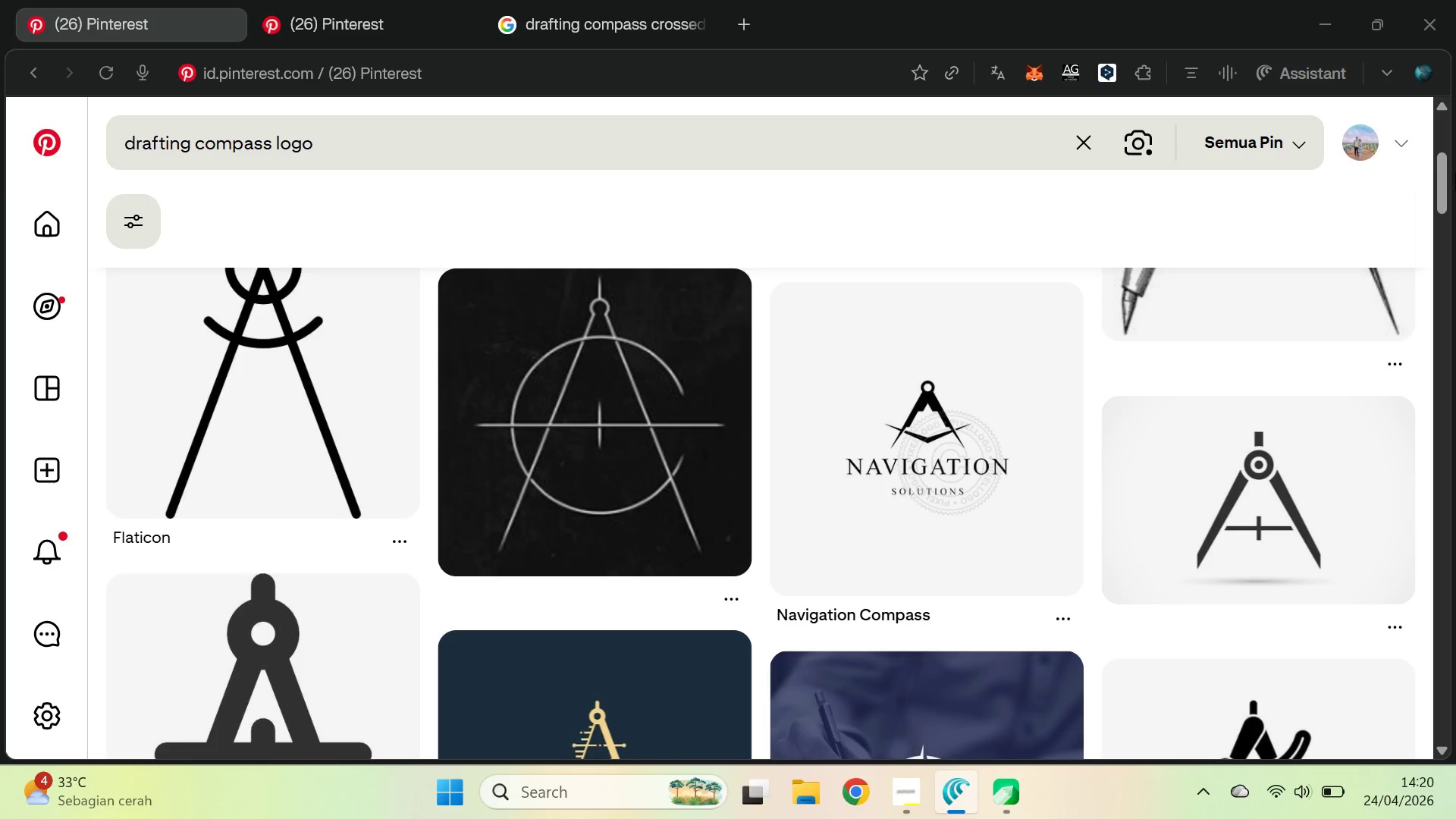 
key(Alt+Tab)
 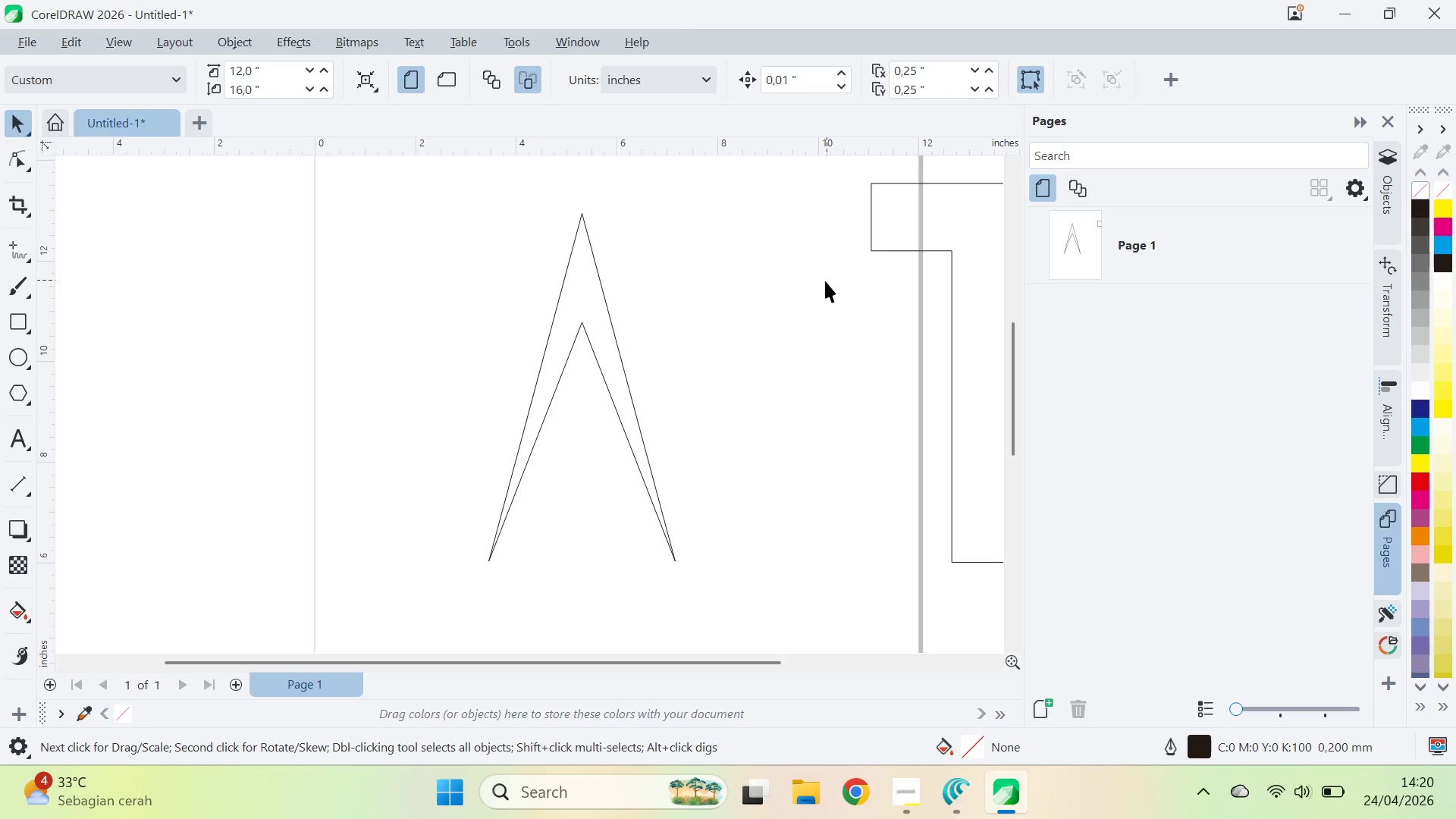 
left_click([819, 286])
 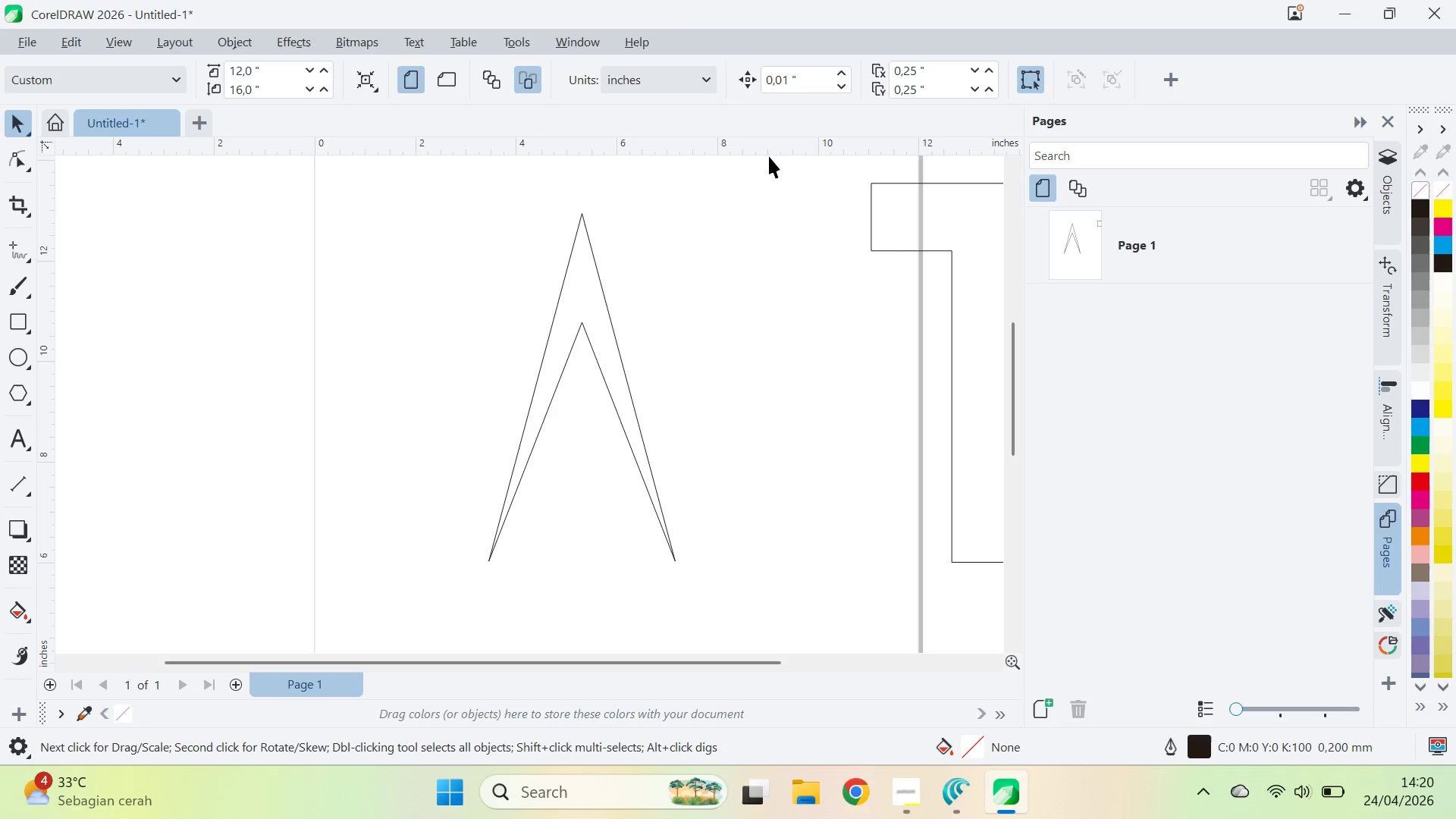 
left_click_drag(start_coordinate=[769, 158], to_coordinate=[290, 609])
 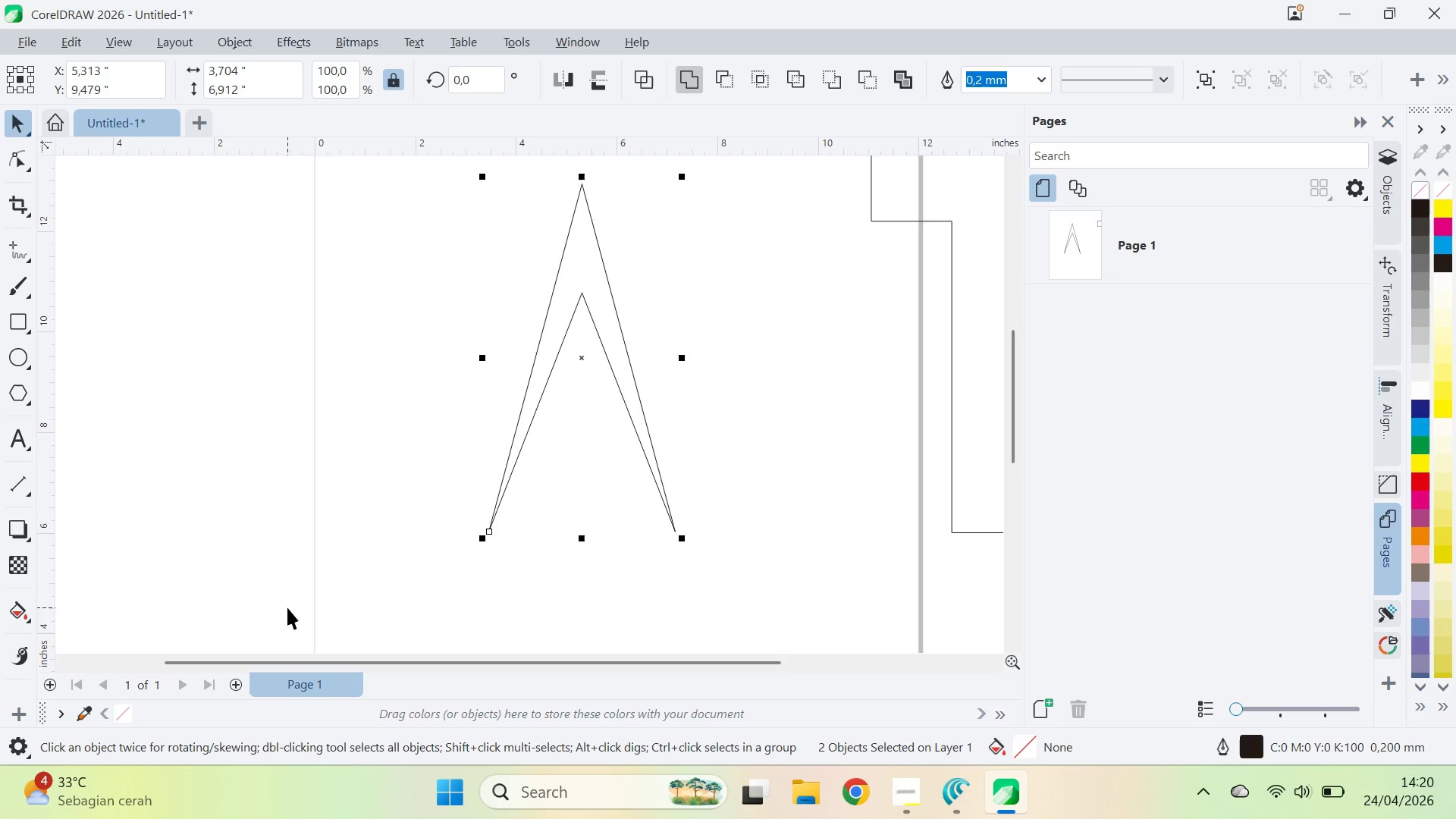 
key(Delete)
 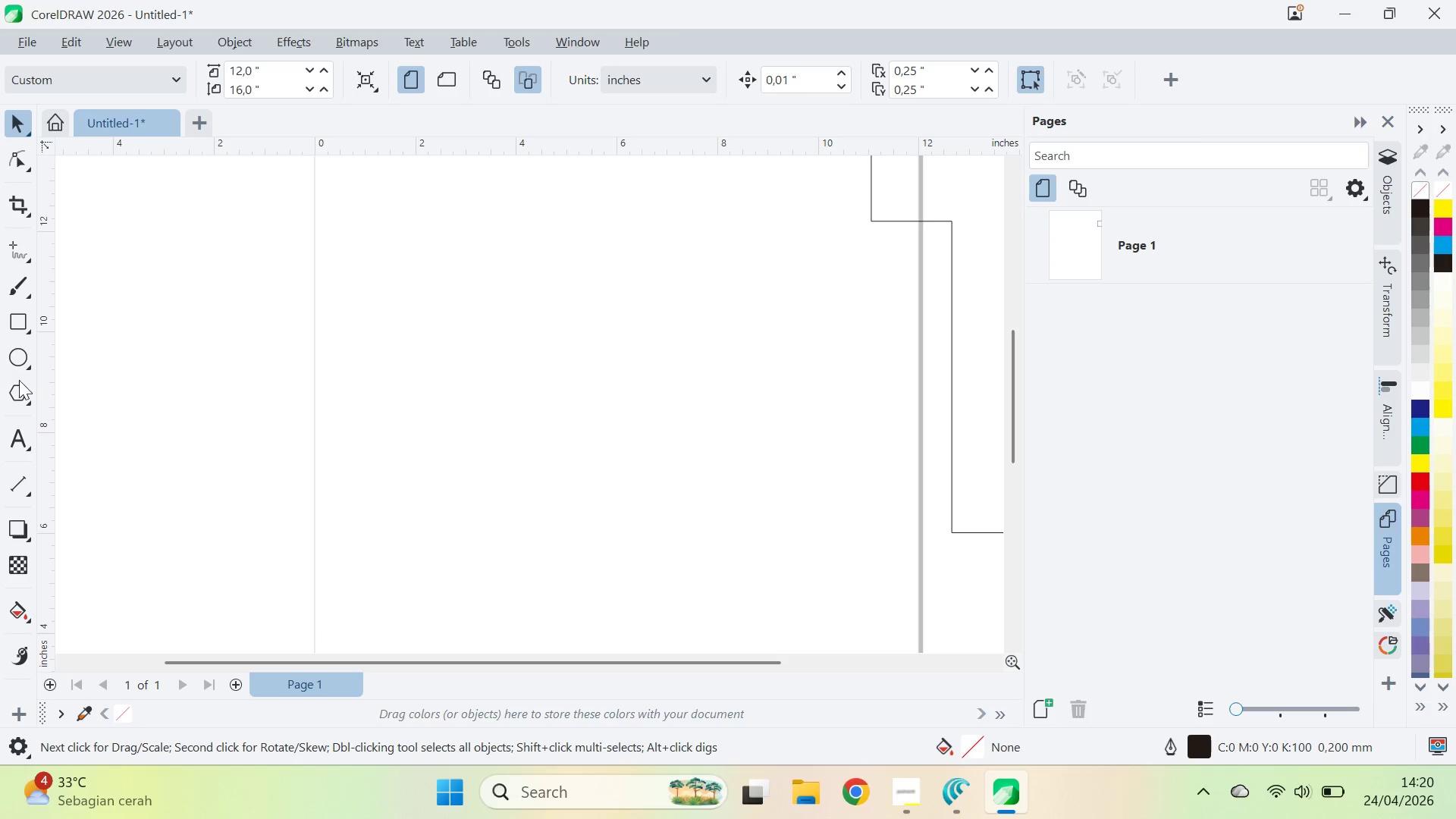 
key(Backspace)
 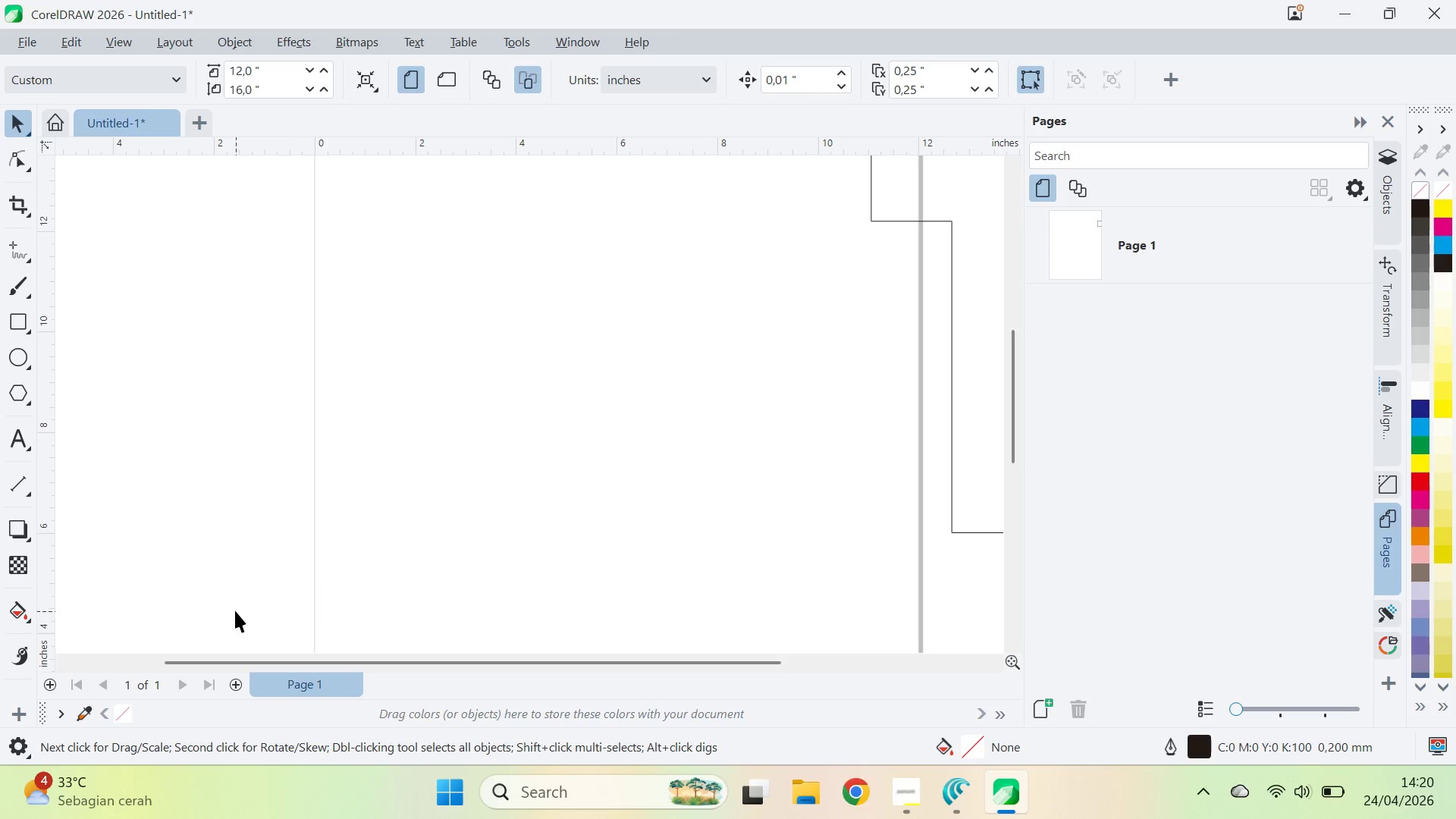 
left_click([21, 383])
 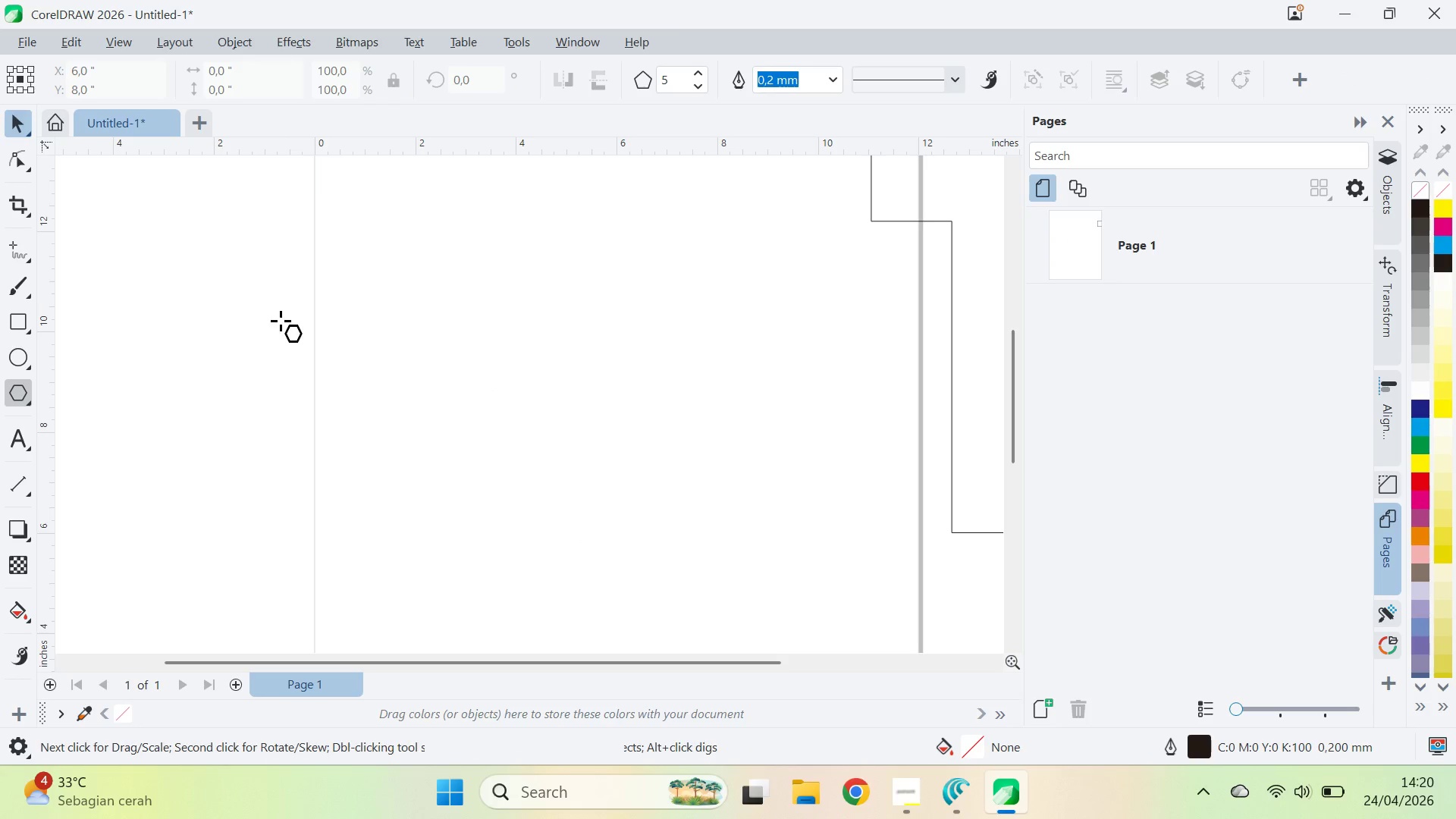 
hold_key(key=ControlLeft, duration=0.77)
left_click_drag(start_coordinate=[483, 249], to_coordinate=[711, 537])
 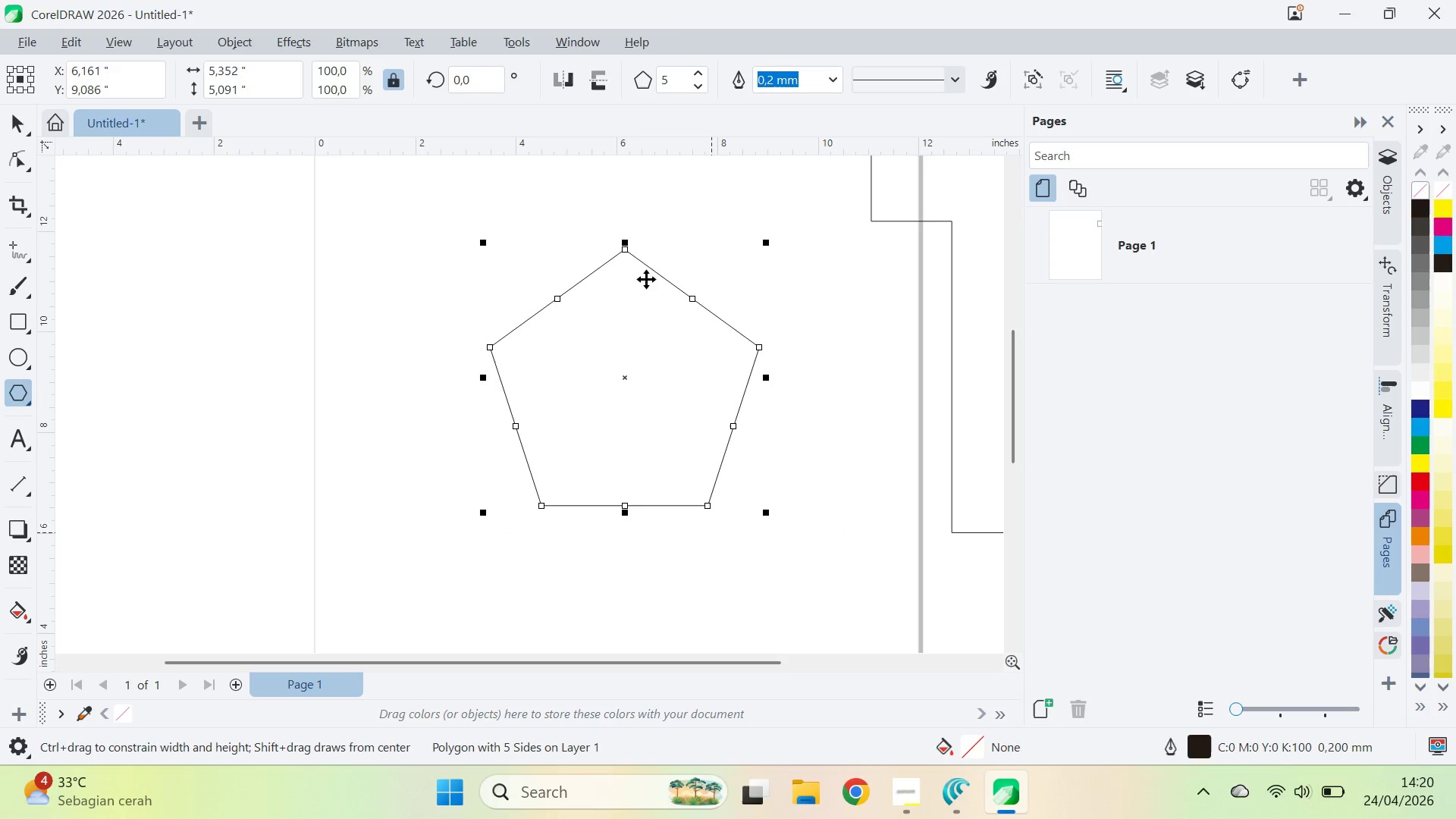 
key(V)
 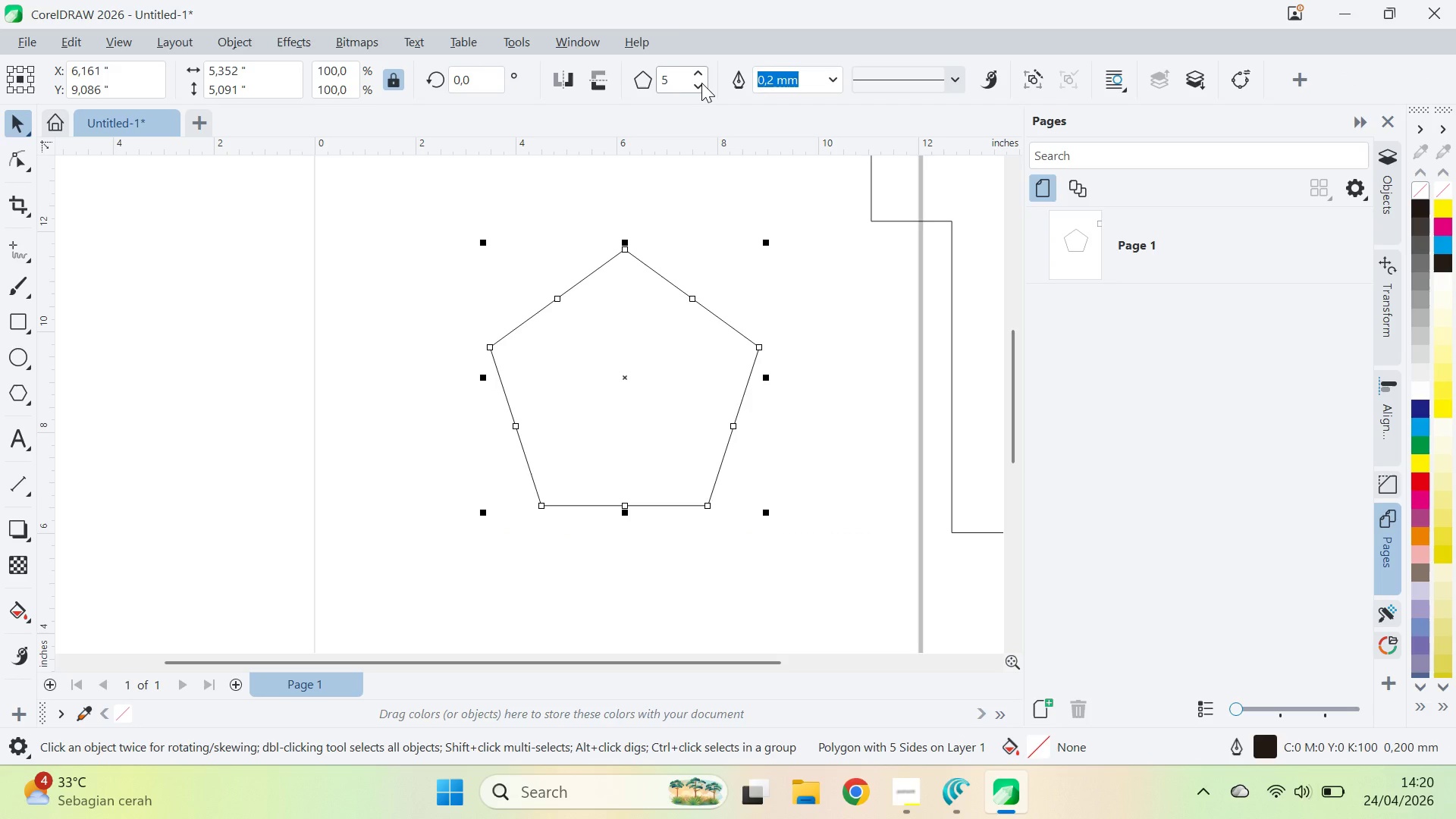 
triple_click([703, 84])
 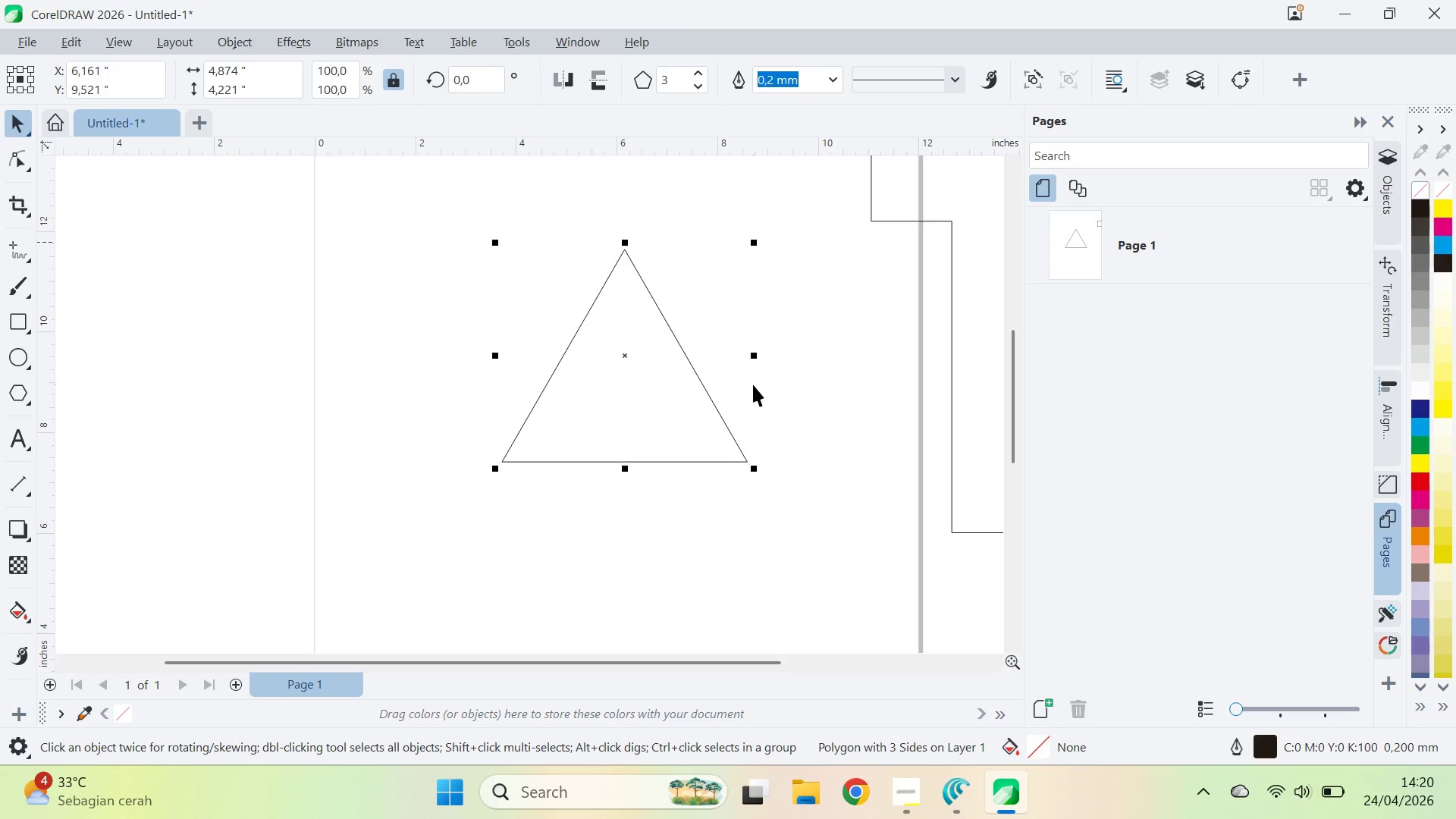 
left_click([754, 385])
 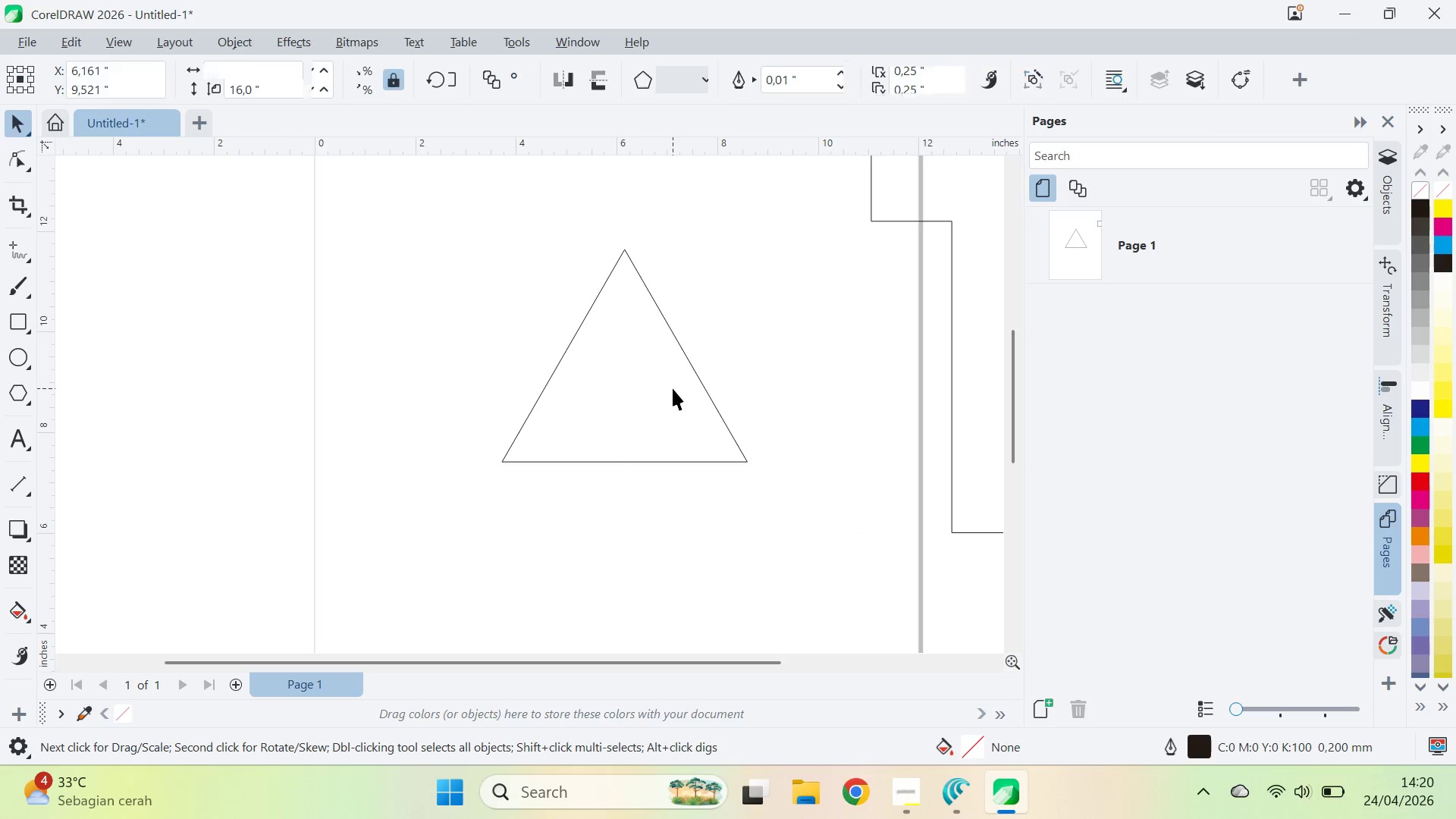 
left_click_drag(start_coordinate=[673, 388], to_coordinate=[623, 356])
 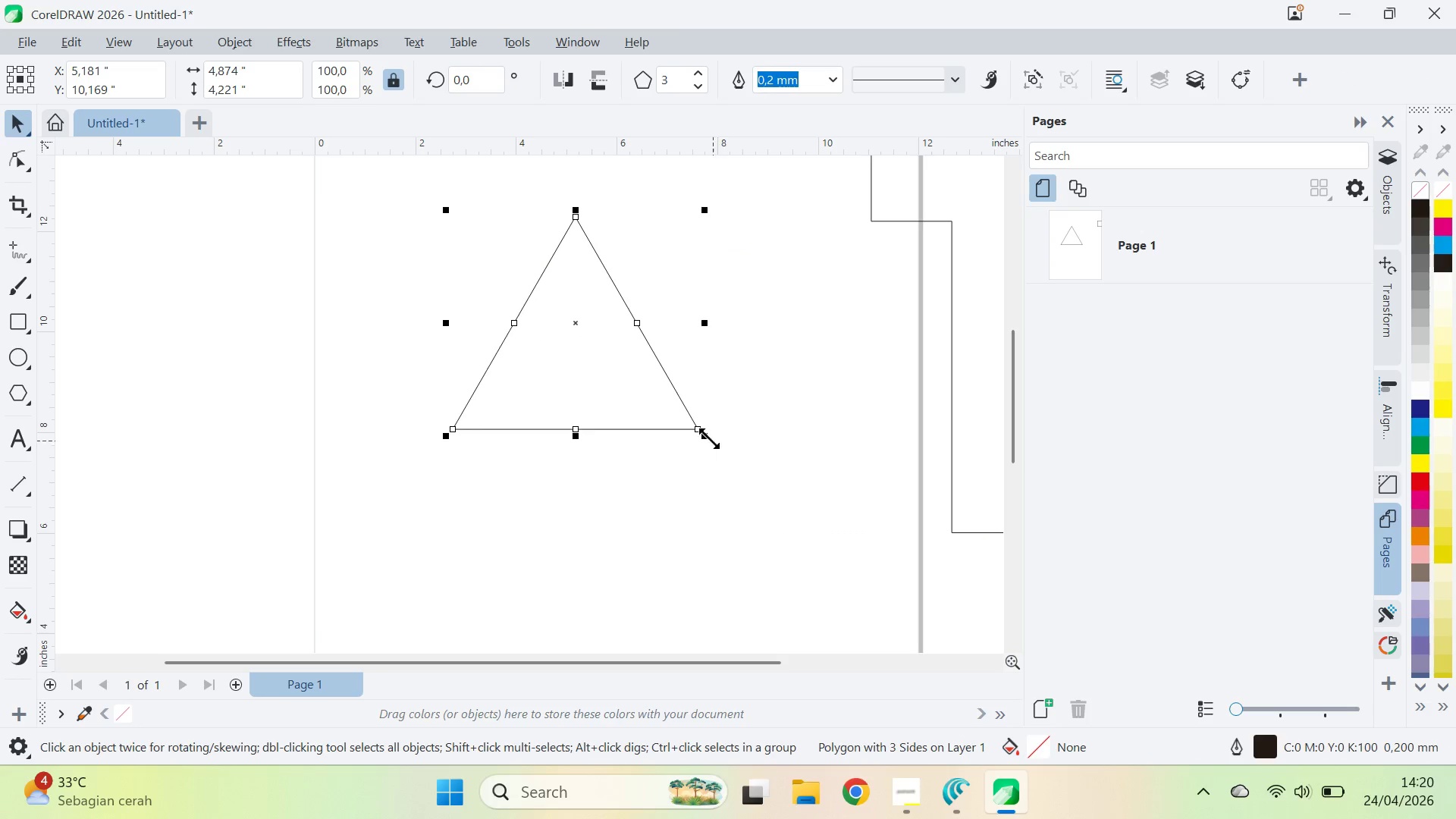 
hold_key(key=ShiftLeft, duration=1.28)
left_click_drag(start_coordinate=[708, 437], to_coordinate=[778, 513])
 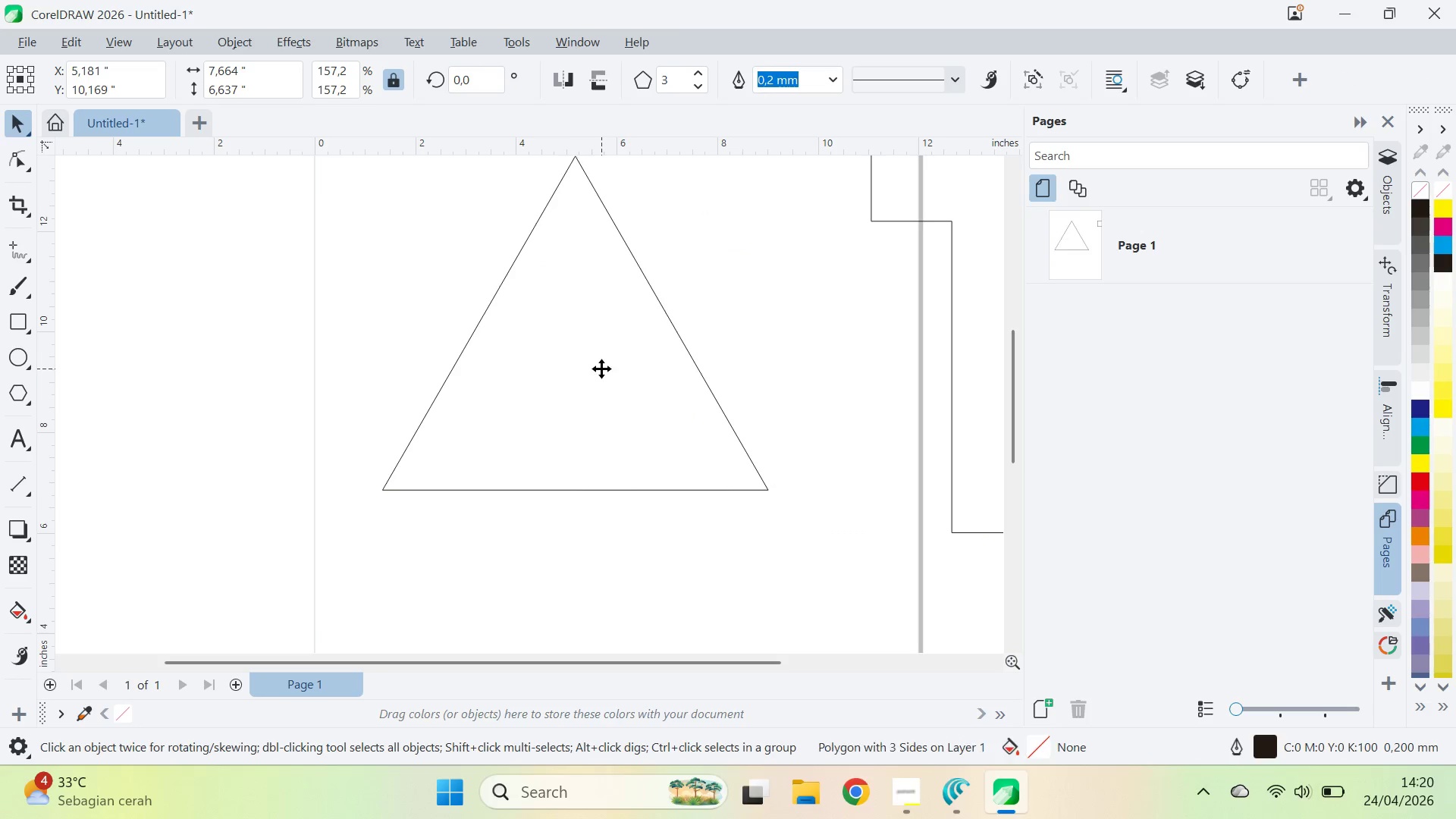 
left_click_drag(start_coordinate=[601, 369], to_coordinate=[601, 381])
 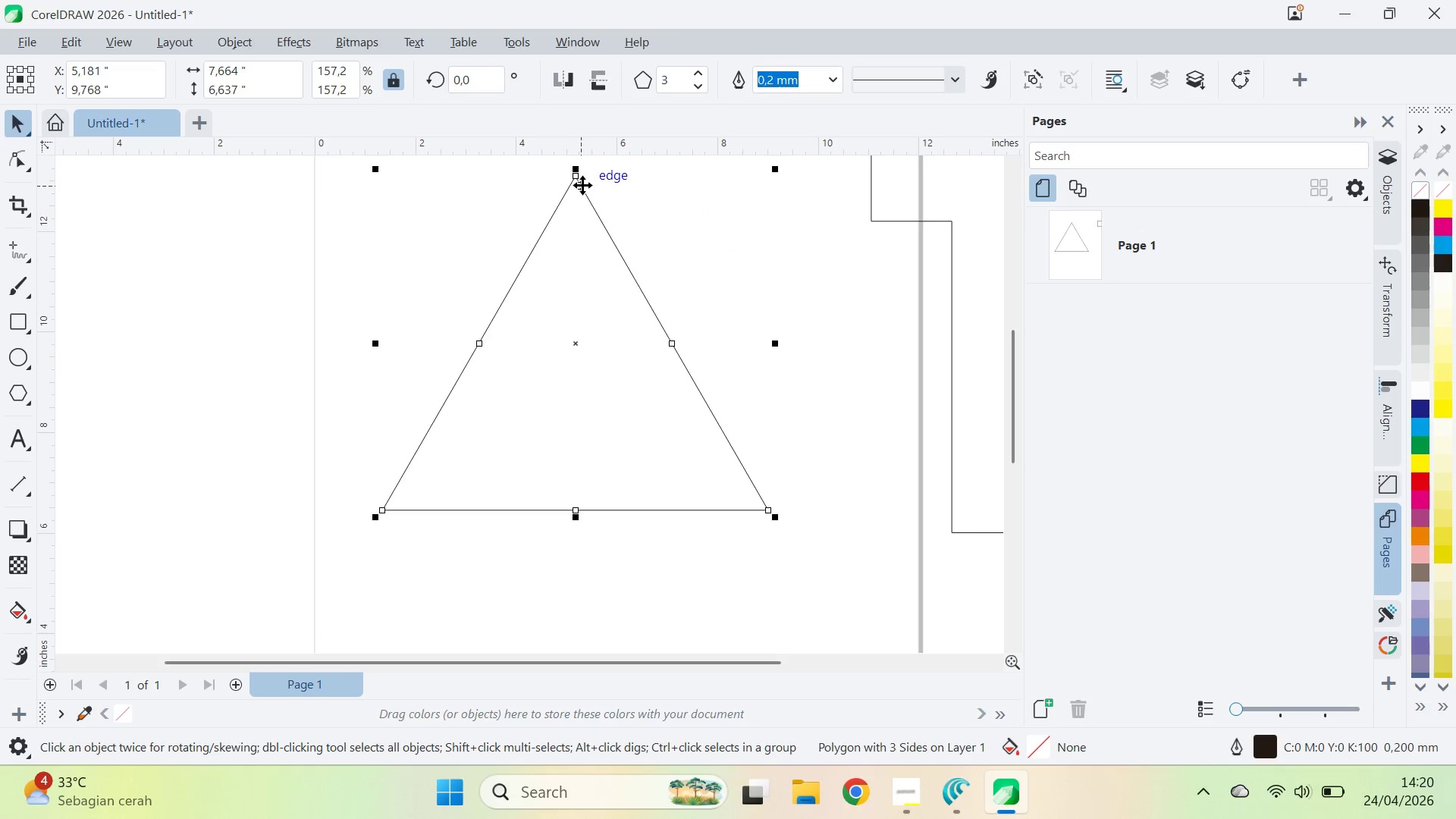 
hold_key(key=ShiftLeft, duration=0.31)
 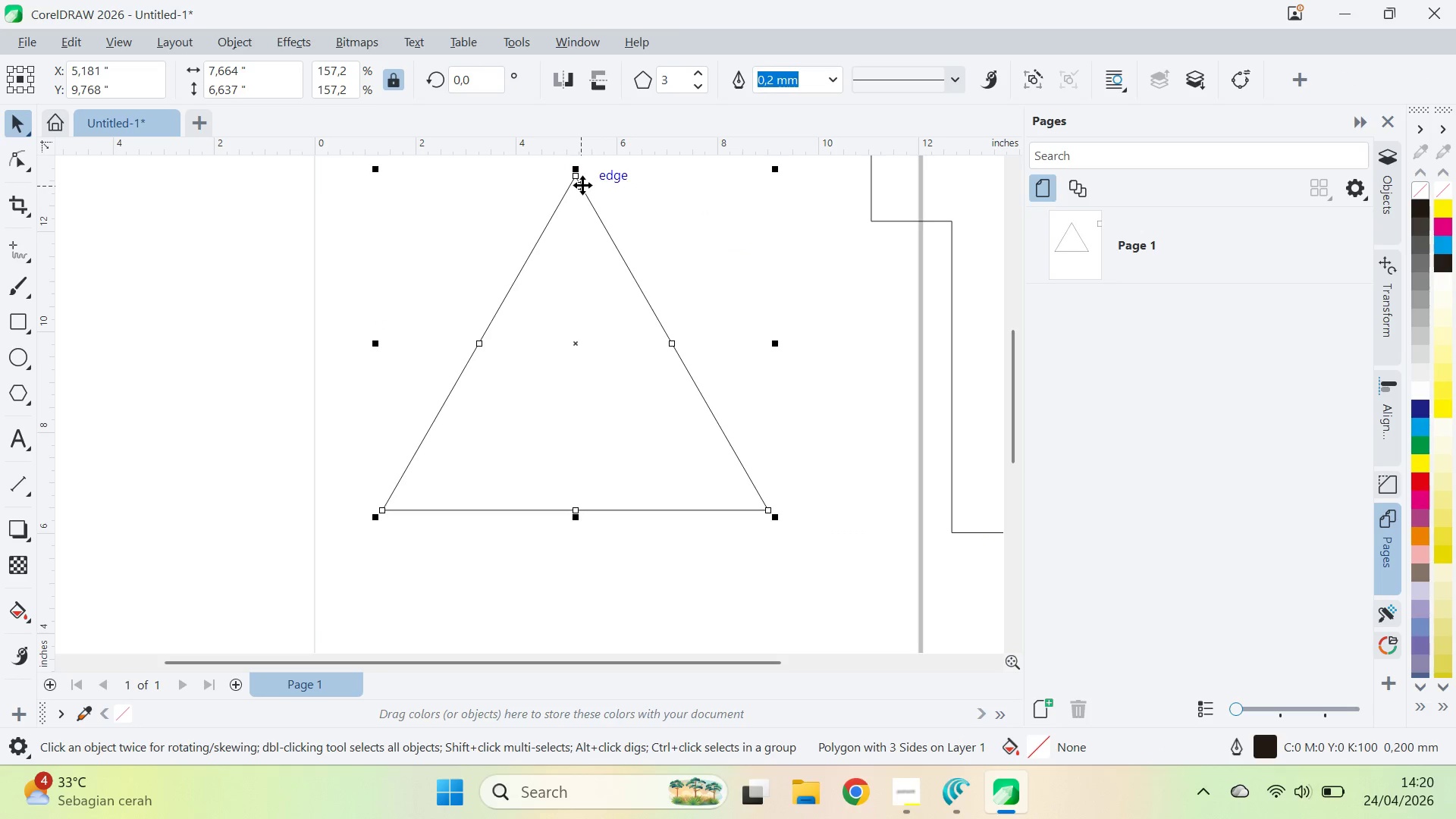 
key(Alt+AltLeft)
 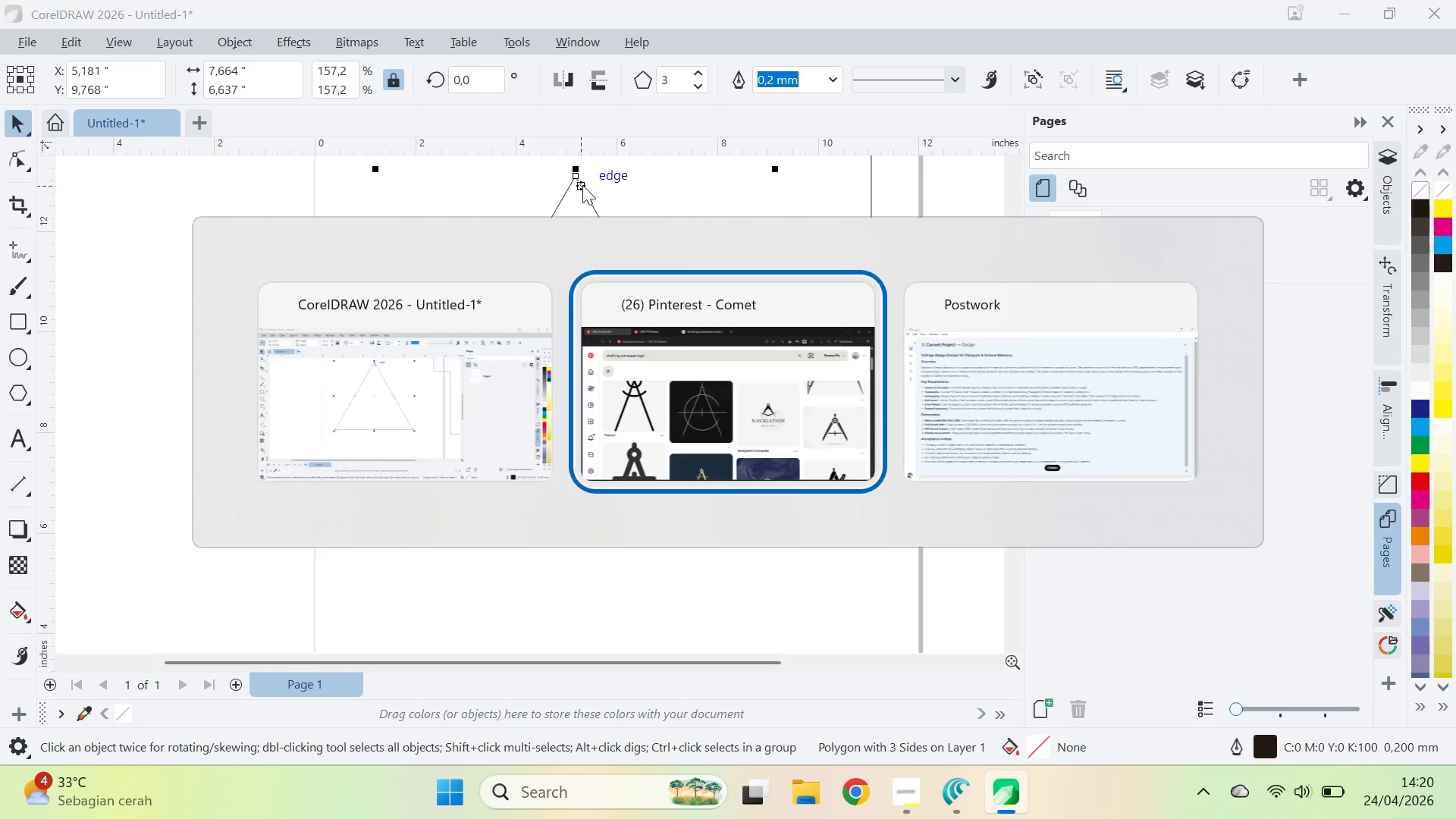 
key(Alt+Tab)
 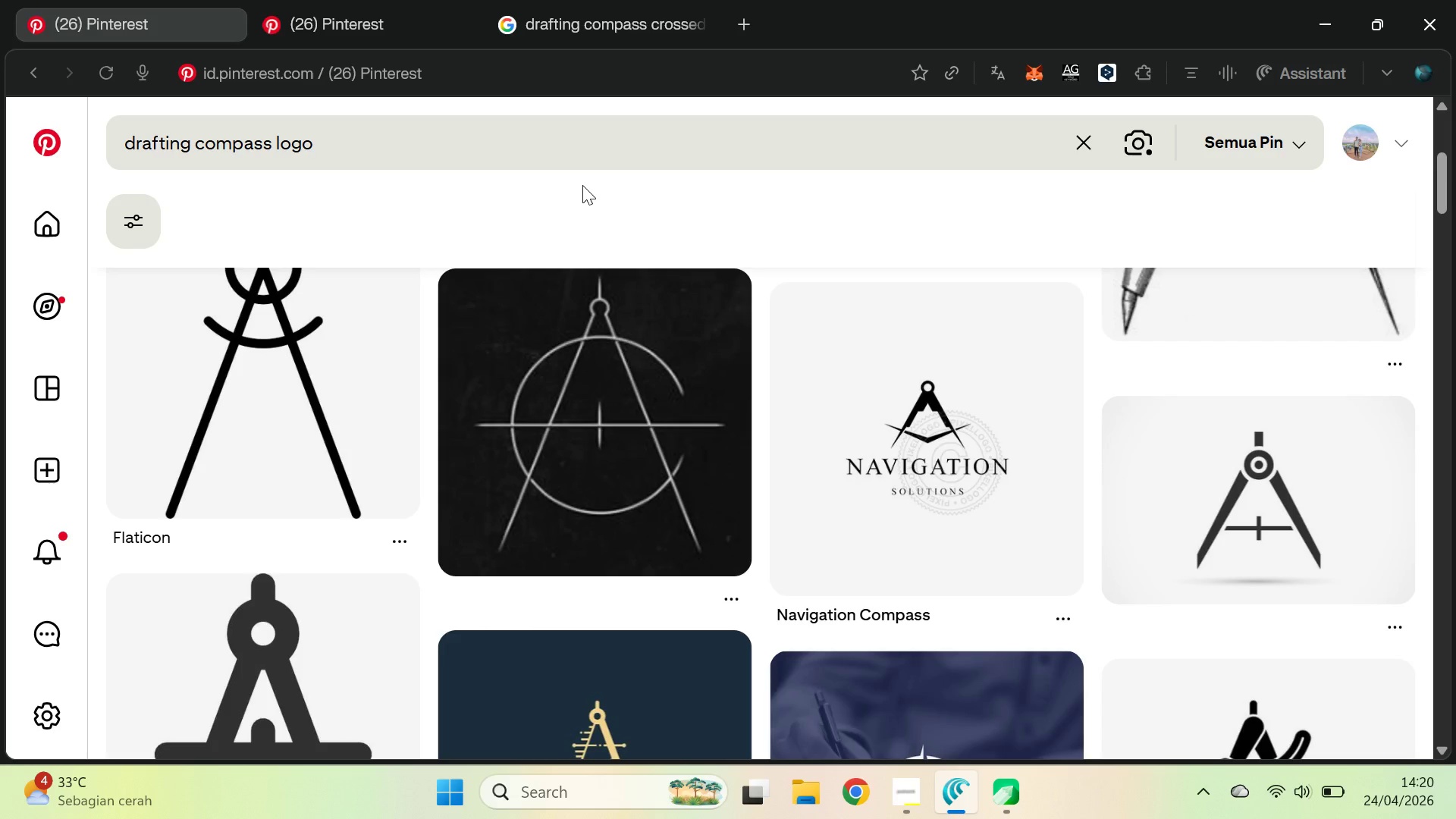 
key(Alt+AltLeft)
 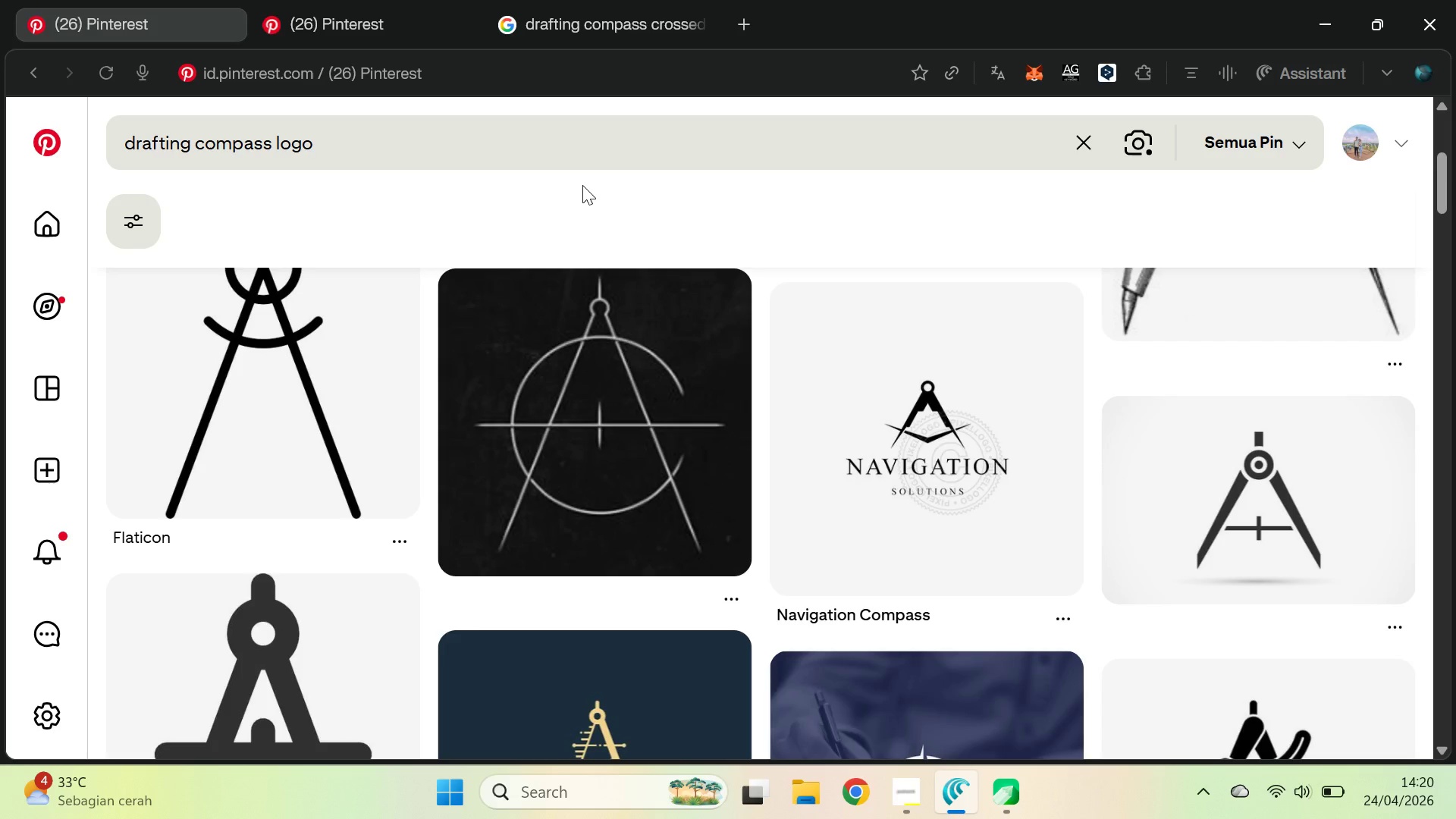 
key(Alt+Tab)
 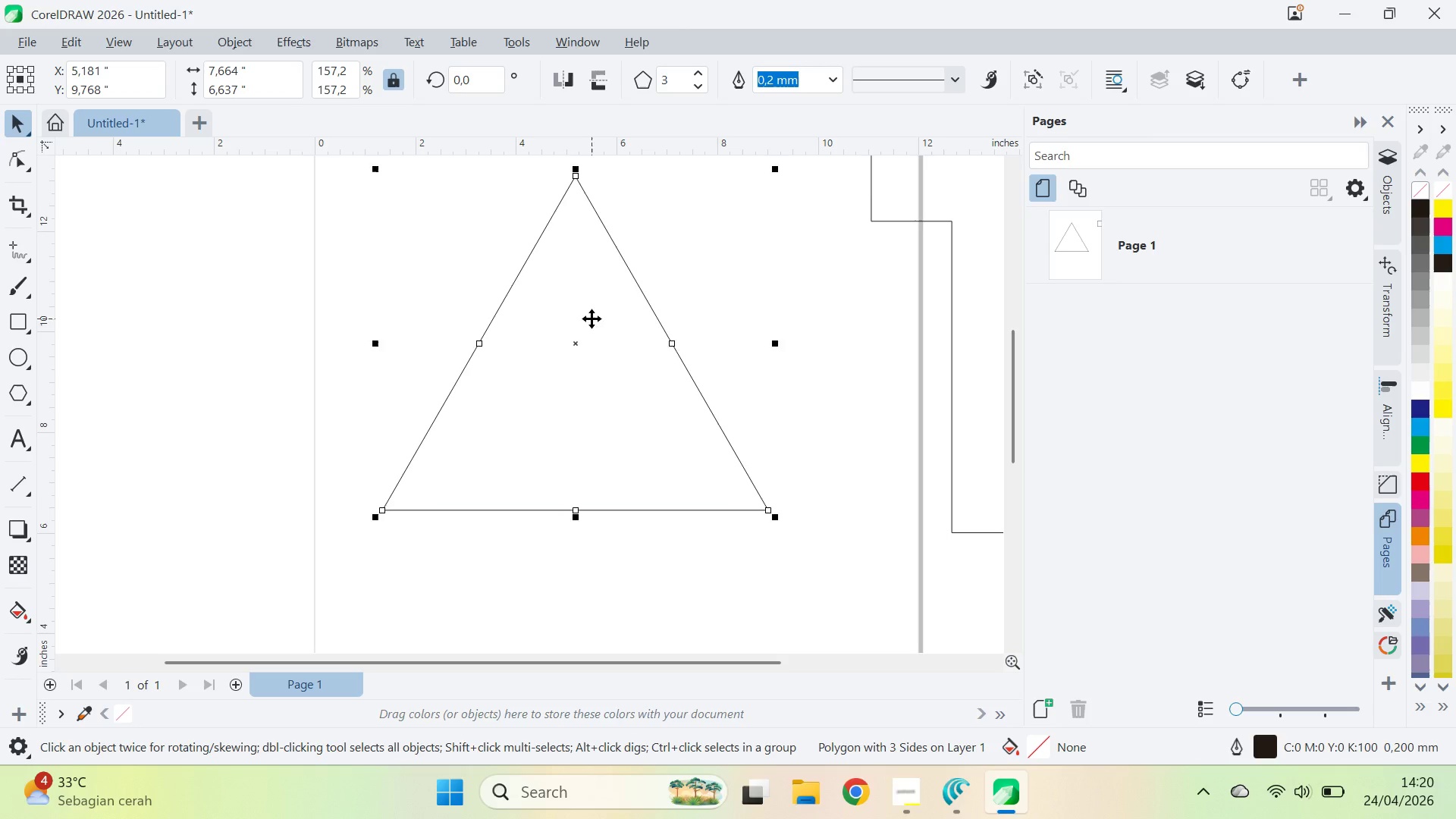 
left_click_drag(start_coordinate=[592, 318], to_coordinate=[598, 397])
 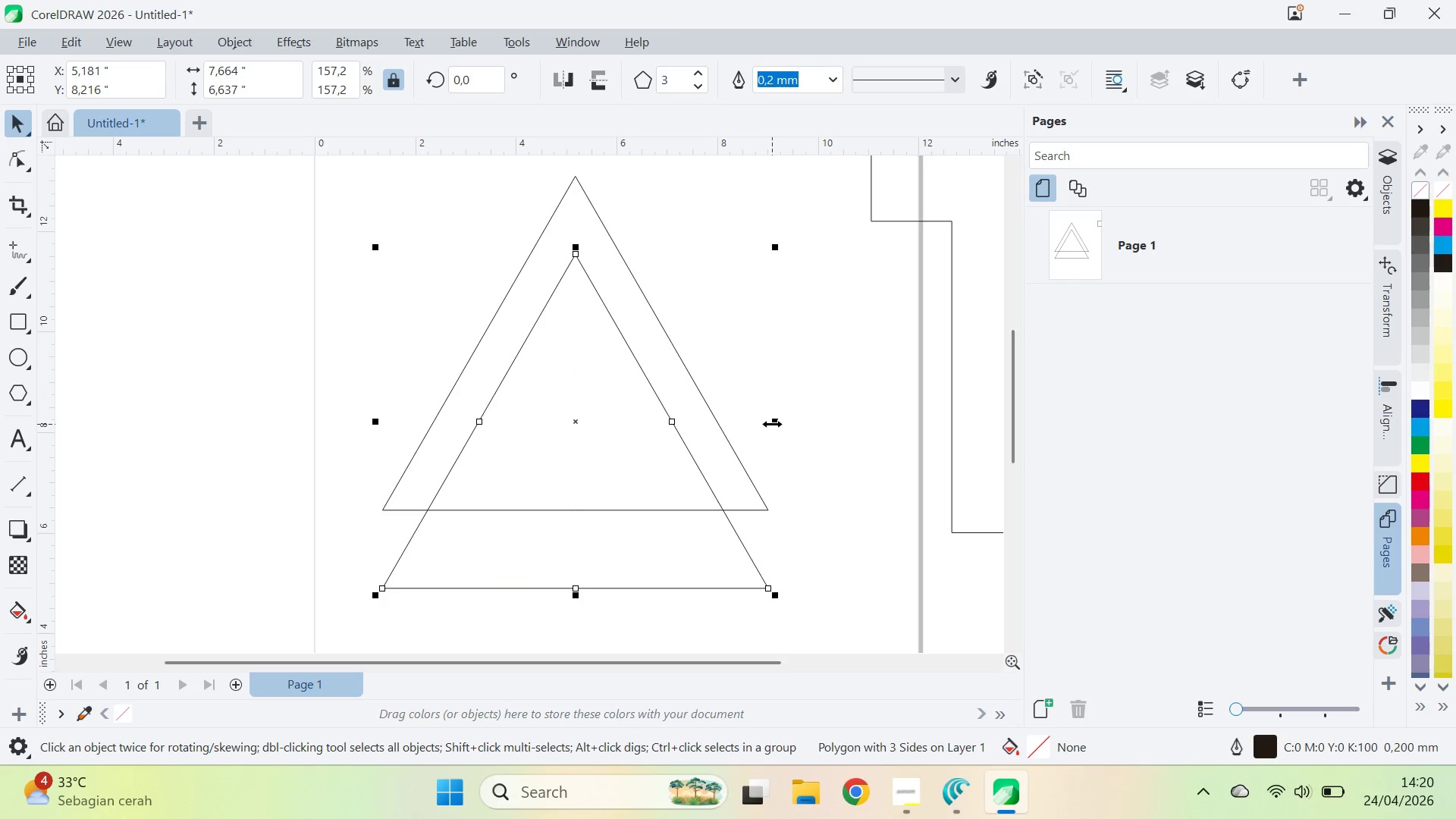 
hold_key(key=ShiftLeft, duration=1.83)
right_click([595, 391])
 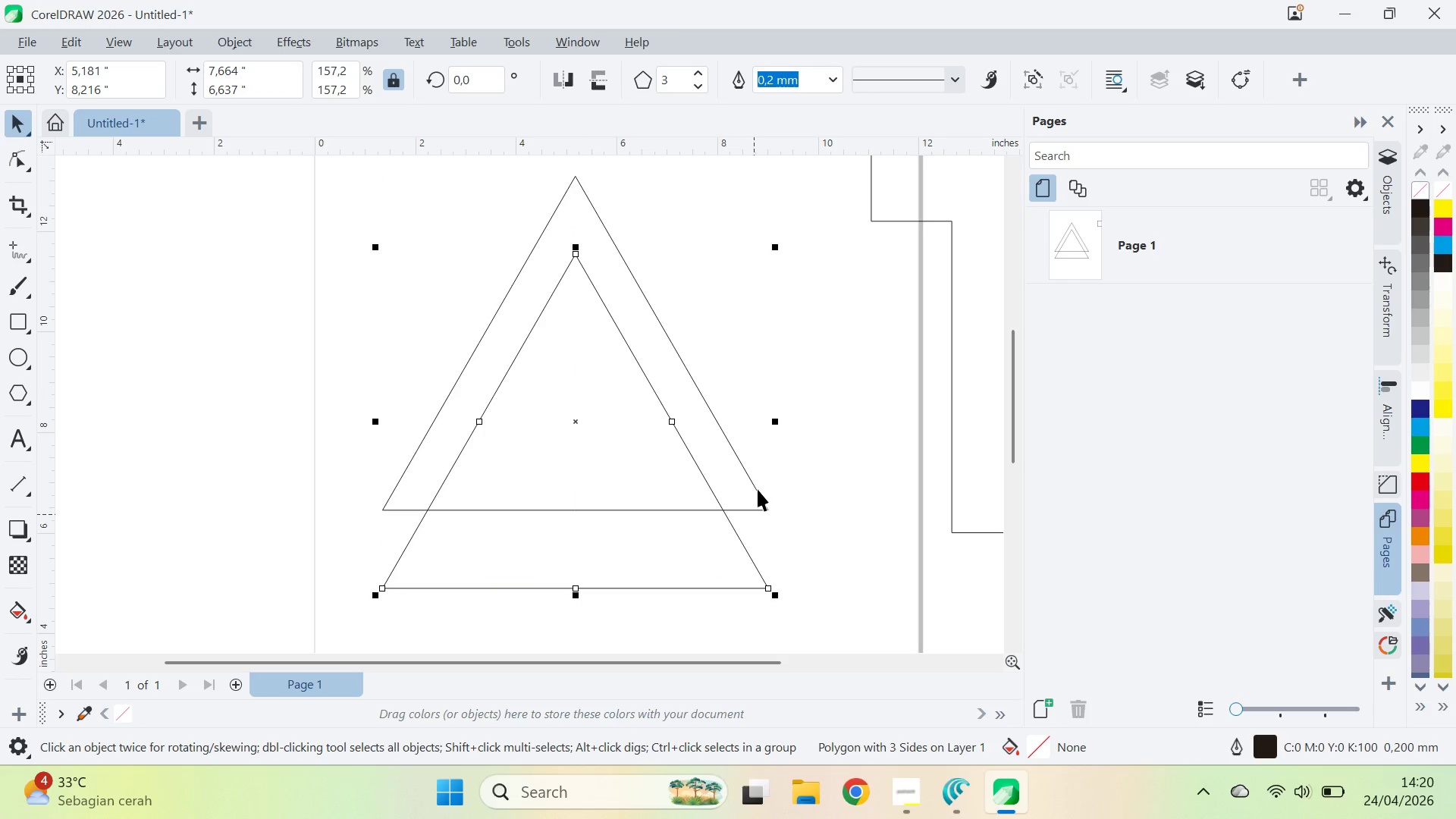 
left_click_drag(start_coordinate=[773, 423], to_coordinate=[830, 497])
 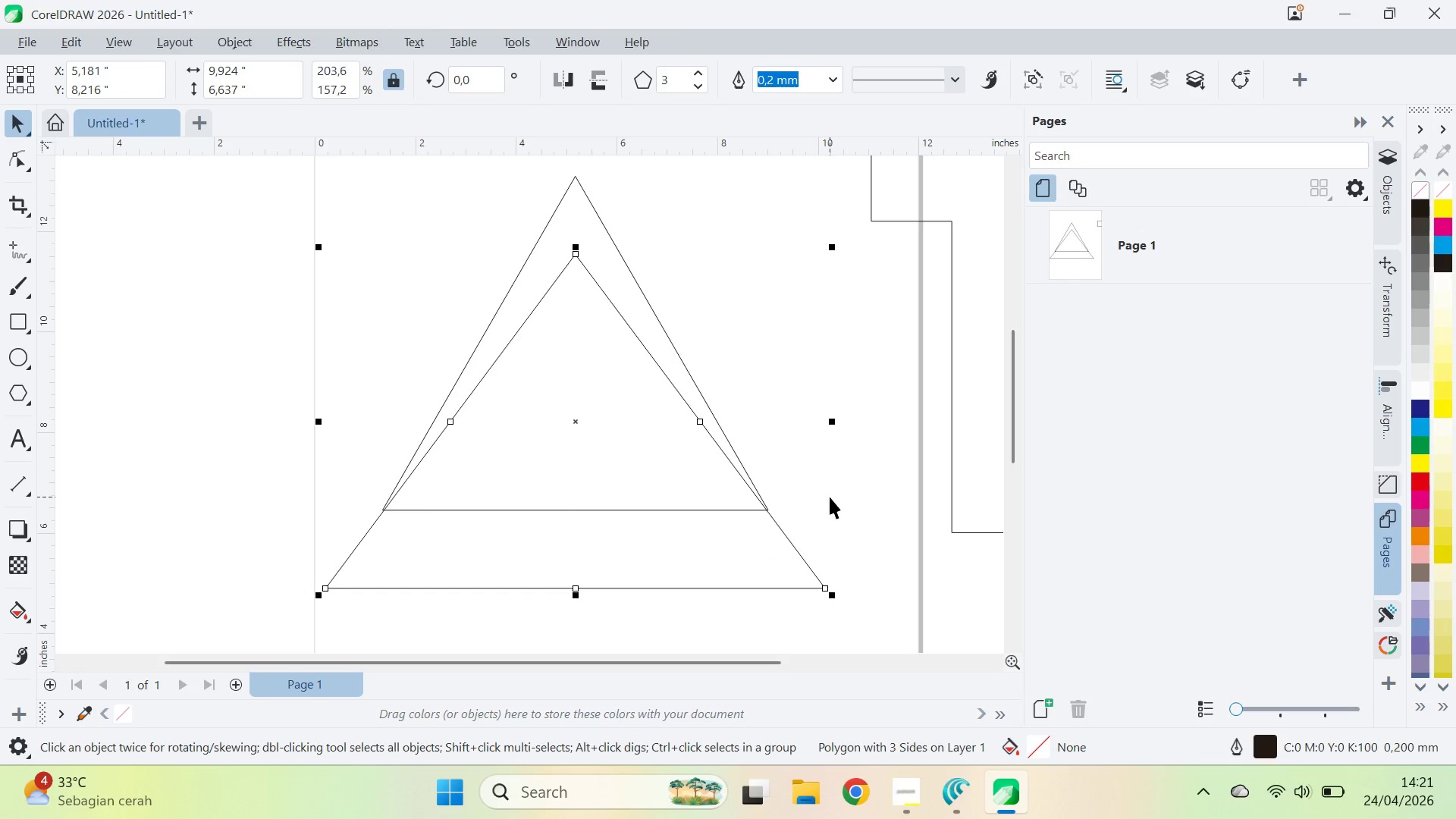 
hold_key(key=ShiftLeft, duration=8.47)
 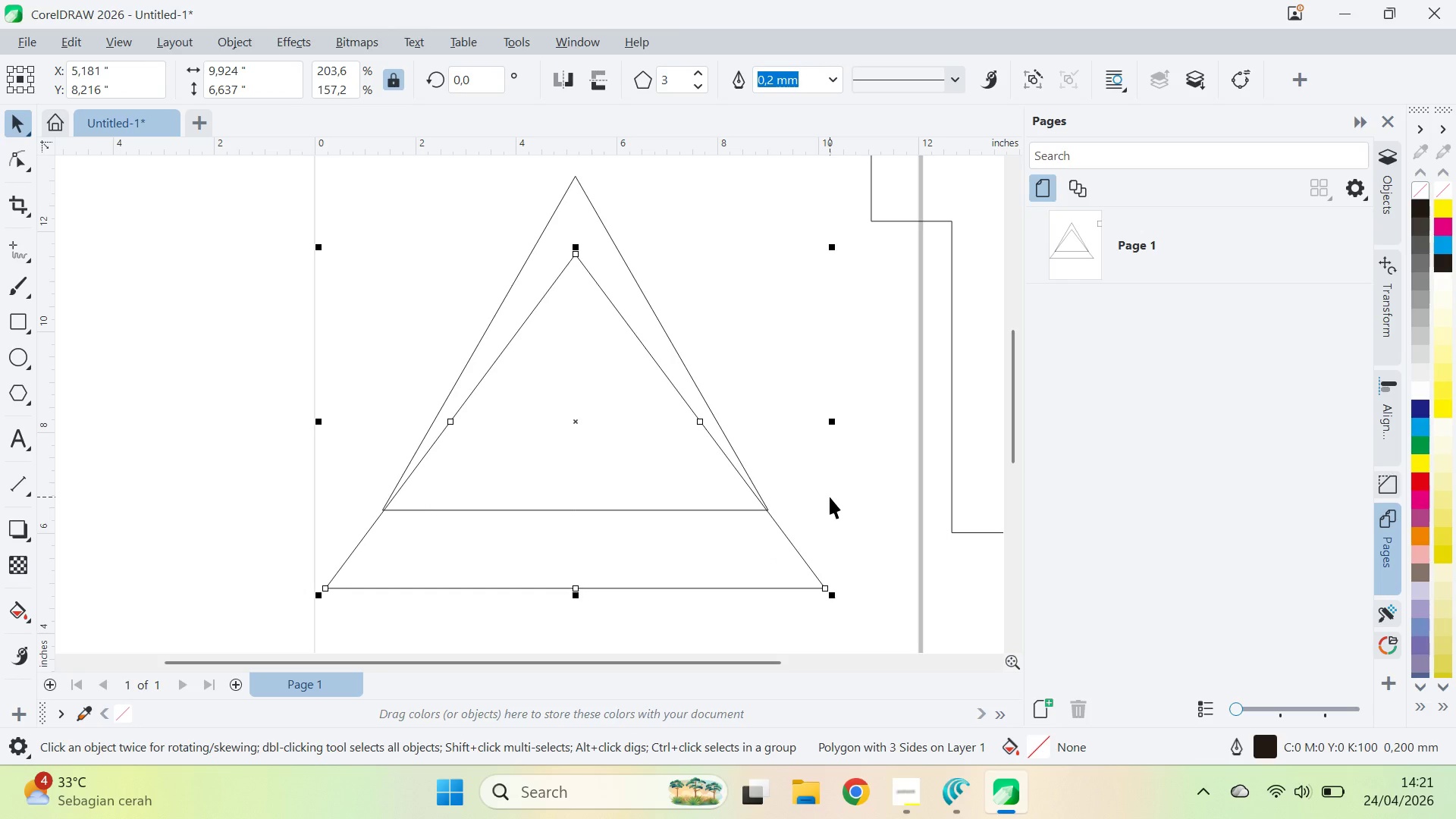 
key(Alt+AltLeft)
 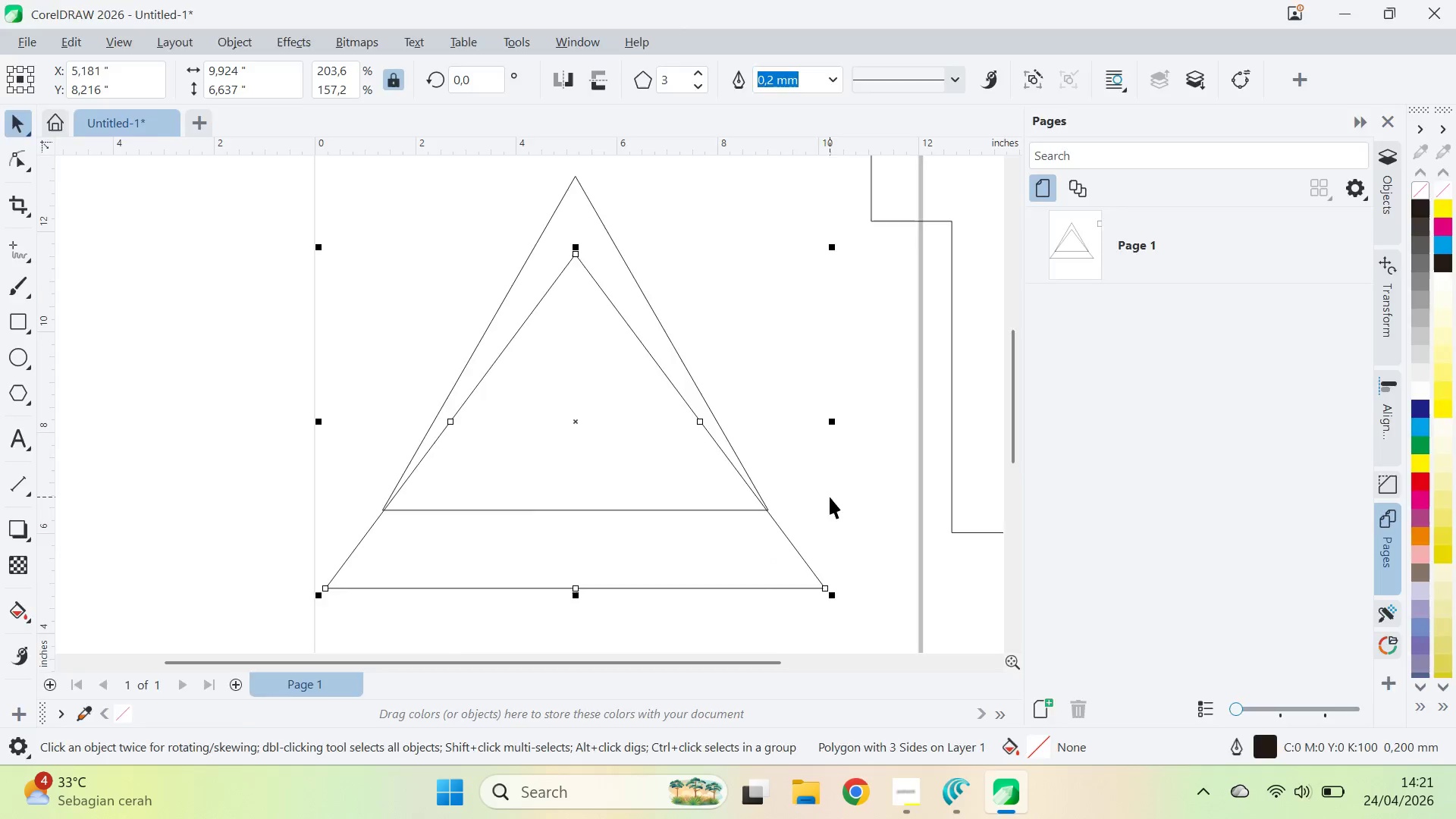 
key(Alt+Tab)
 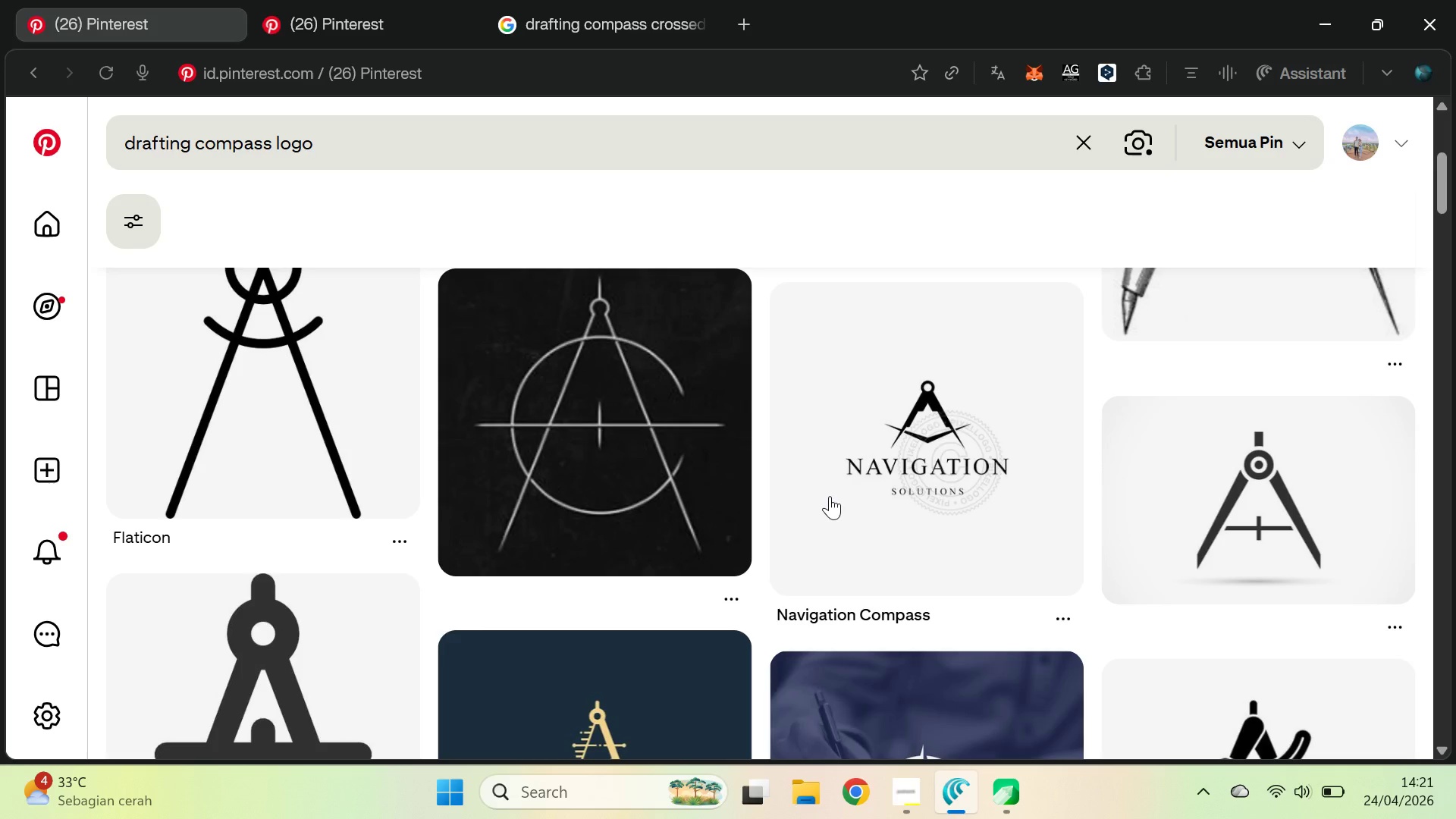 
key(Alt+AltLeft)
 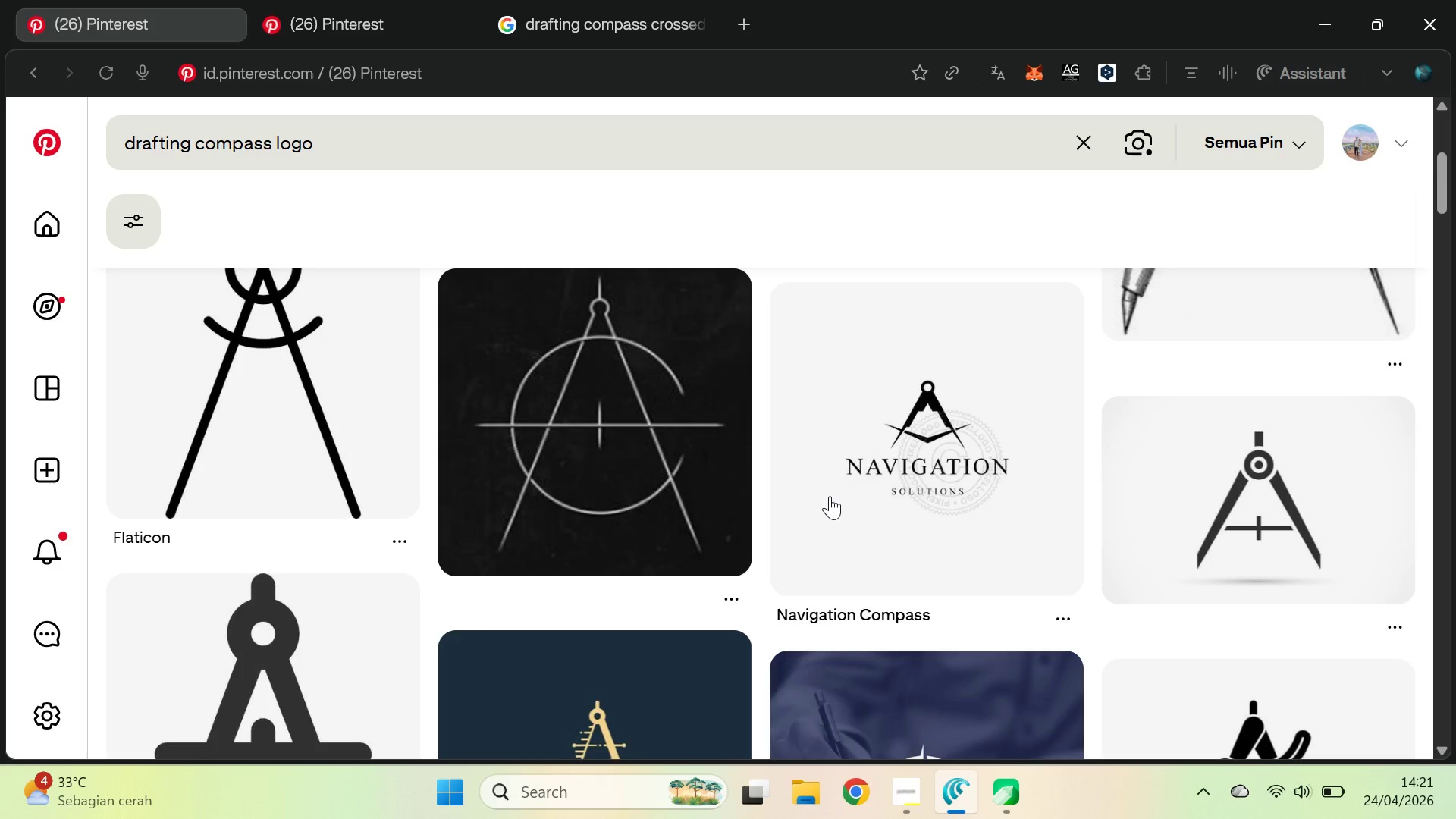 
key(Alt+Tab)
 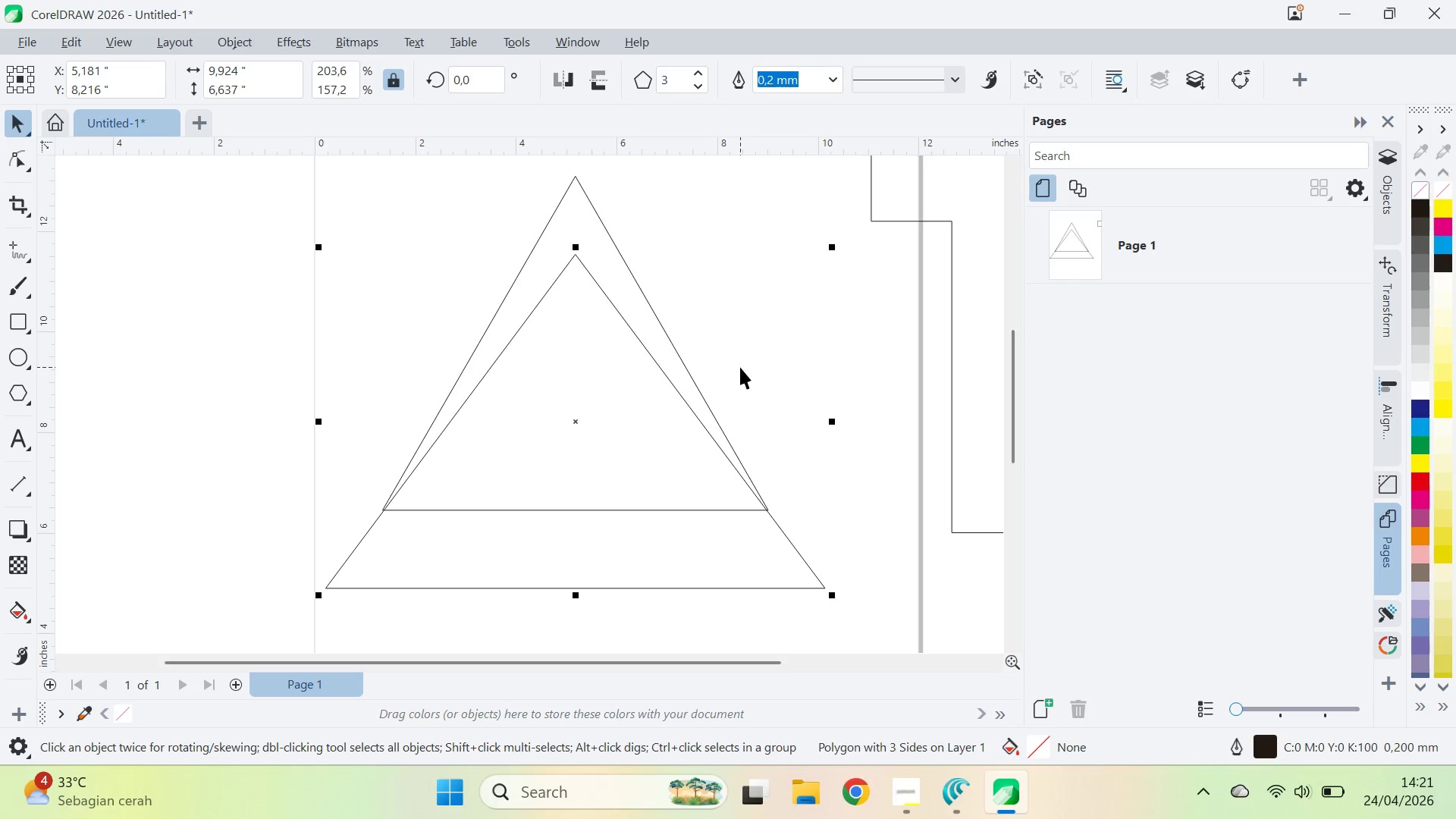 
key(Control+Z)
 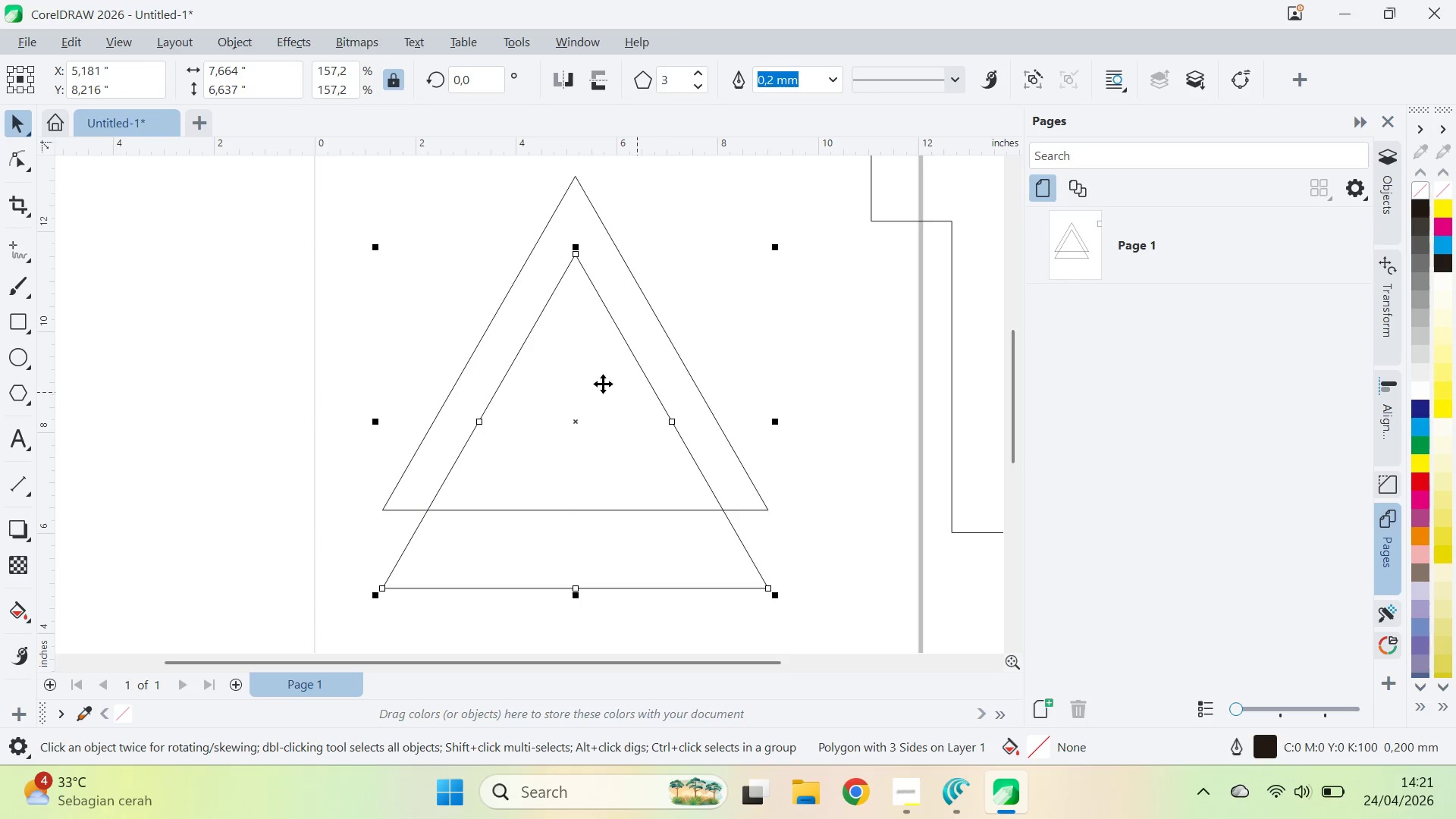 
left_click_drag(start_coordinate=[599, 382], to_coordinate=[595, 437])
 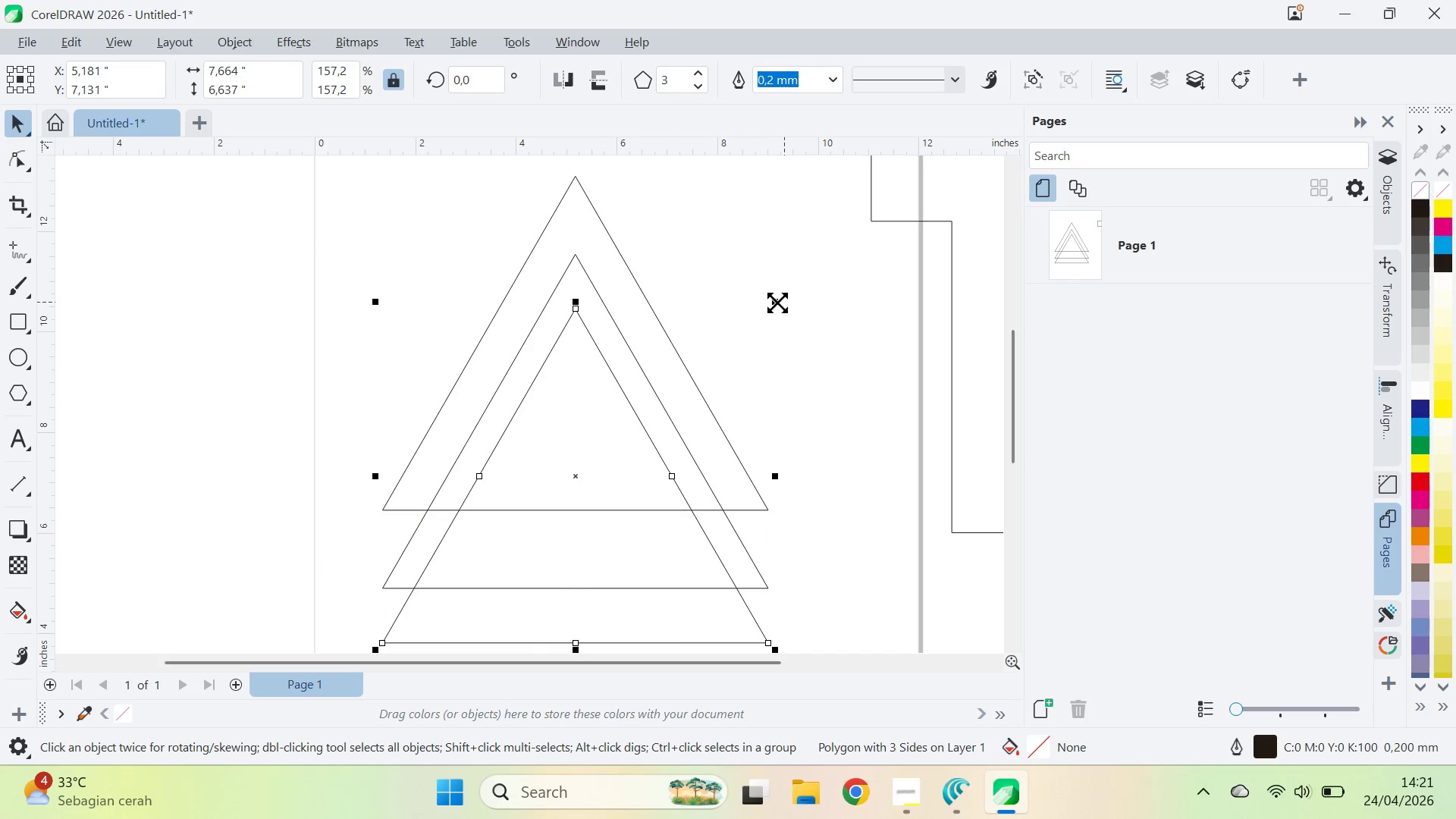 
hold_key(key=ShiftLeft, duration=1.09)
right_click([595, 437])
 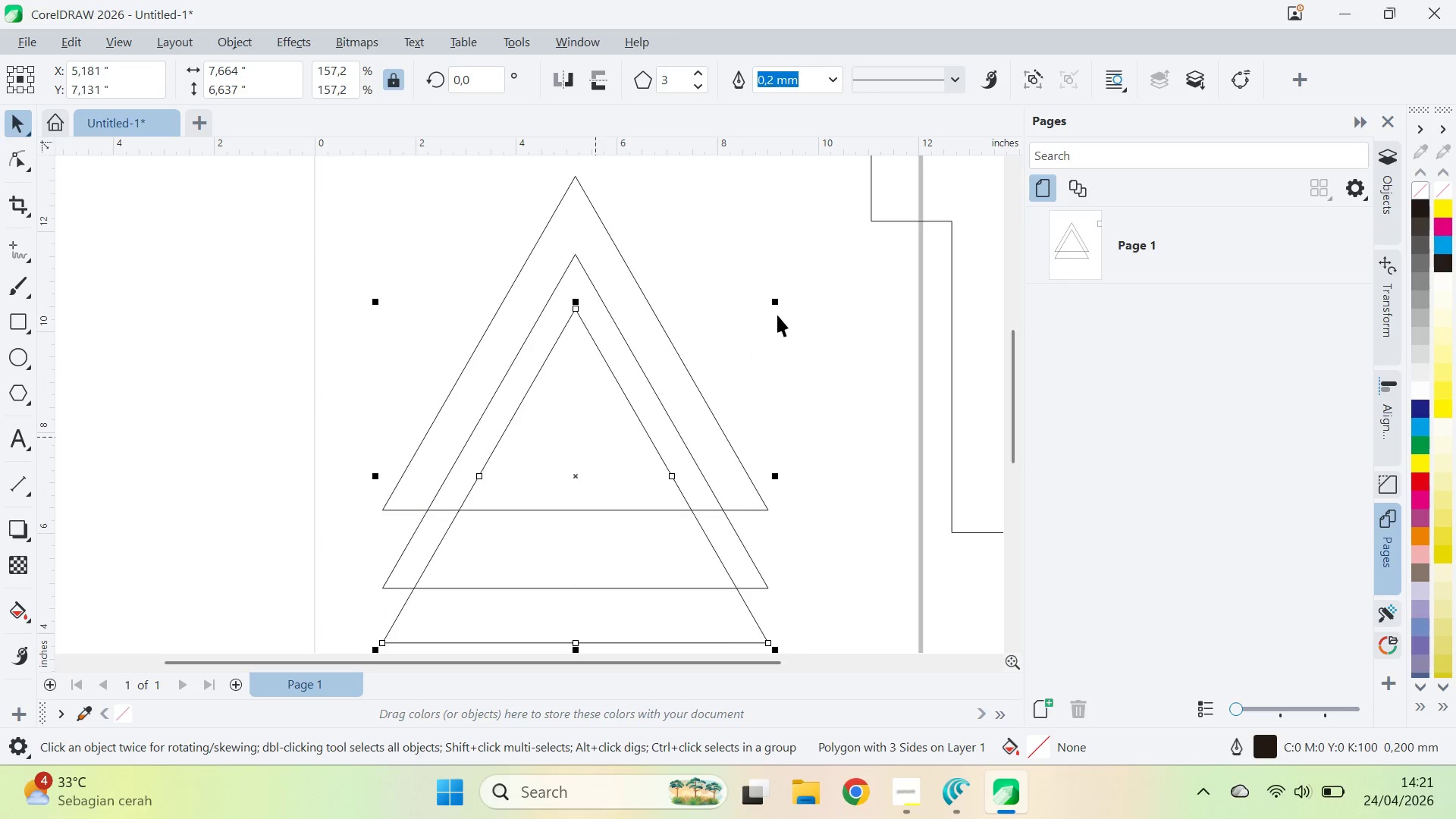 
left_click([595, 437])
 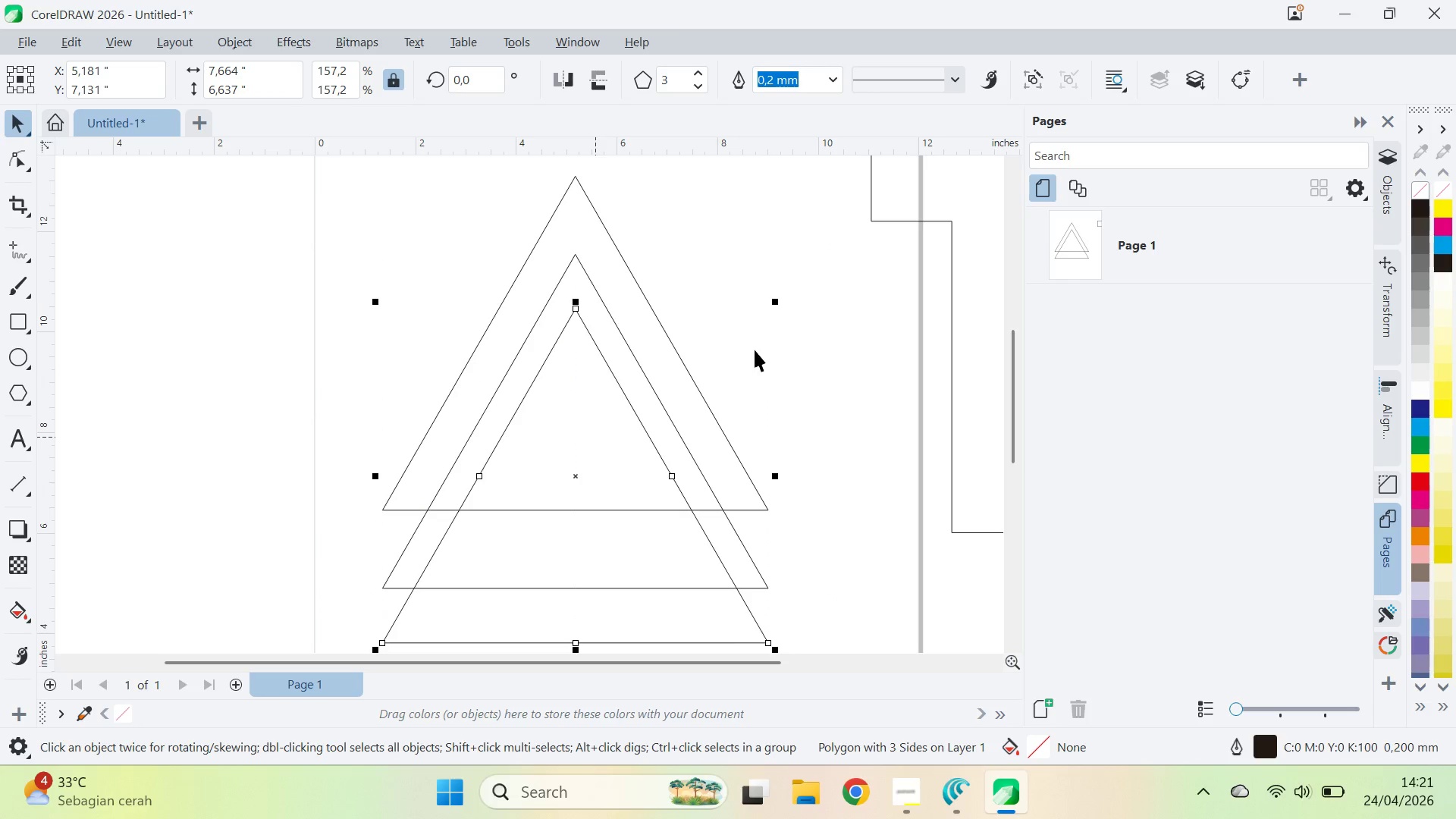 
hold_key(key=ShiftLeft, duration=2.06)
left_click_drag(start_coordinate=[776, 303], to_coordinate=[849, 290])
 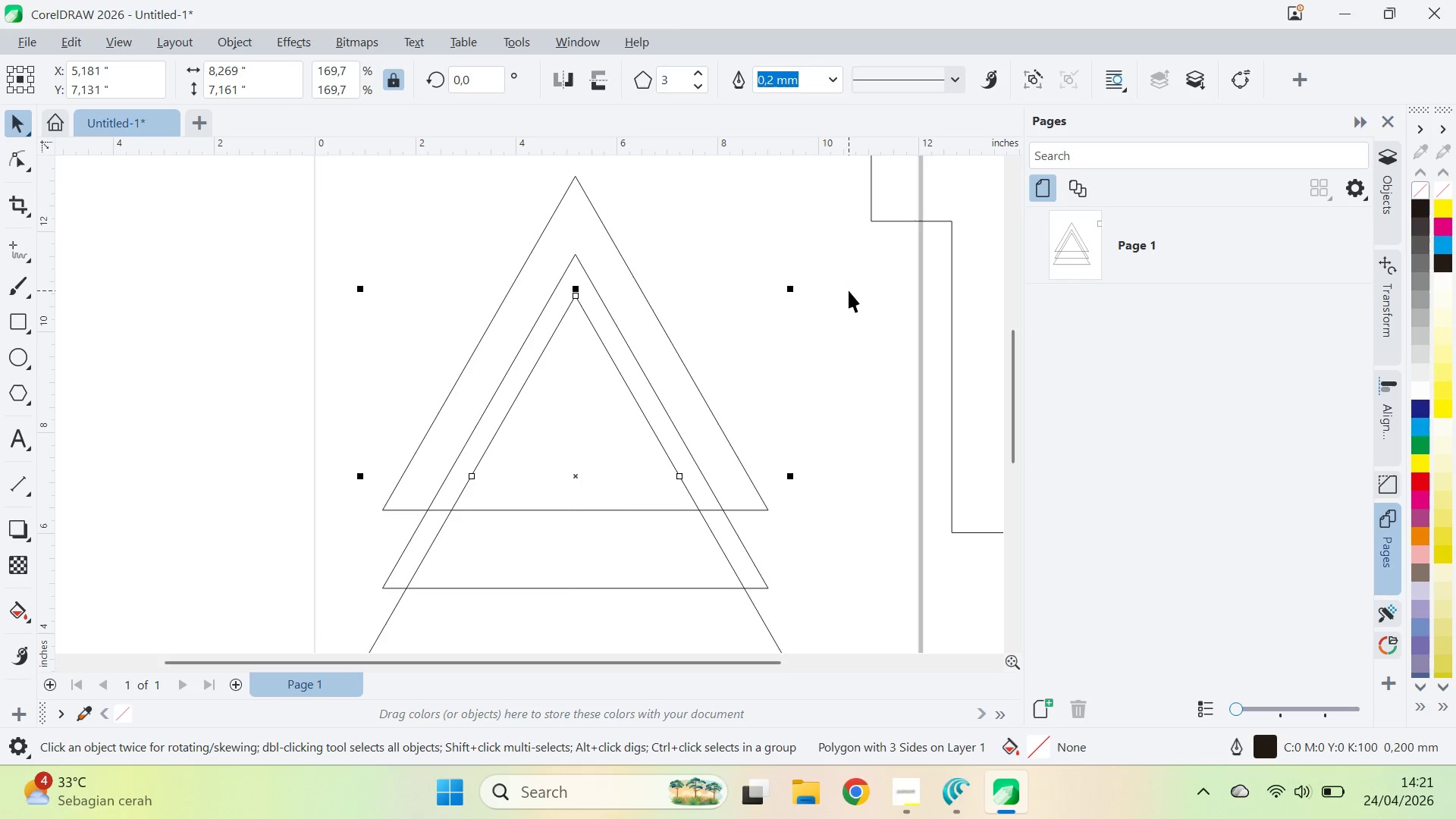 
key(Control+Z)
 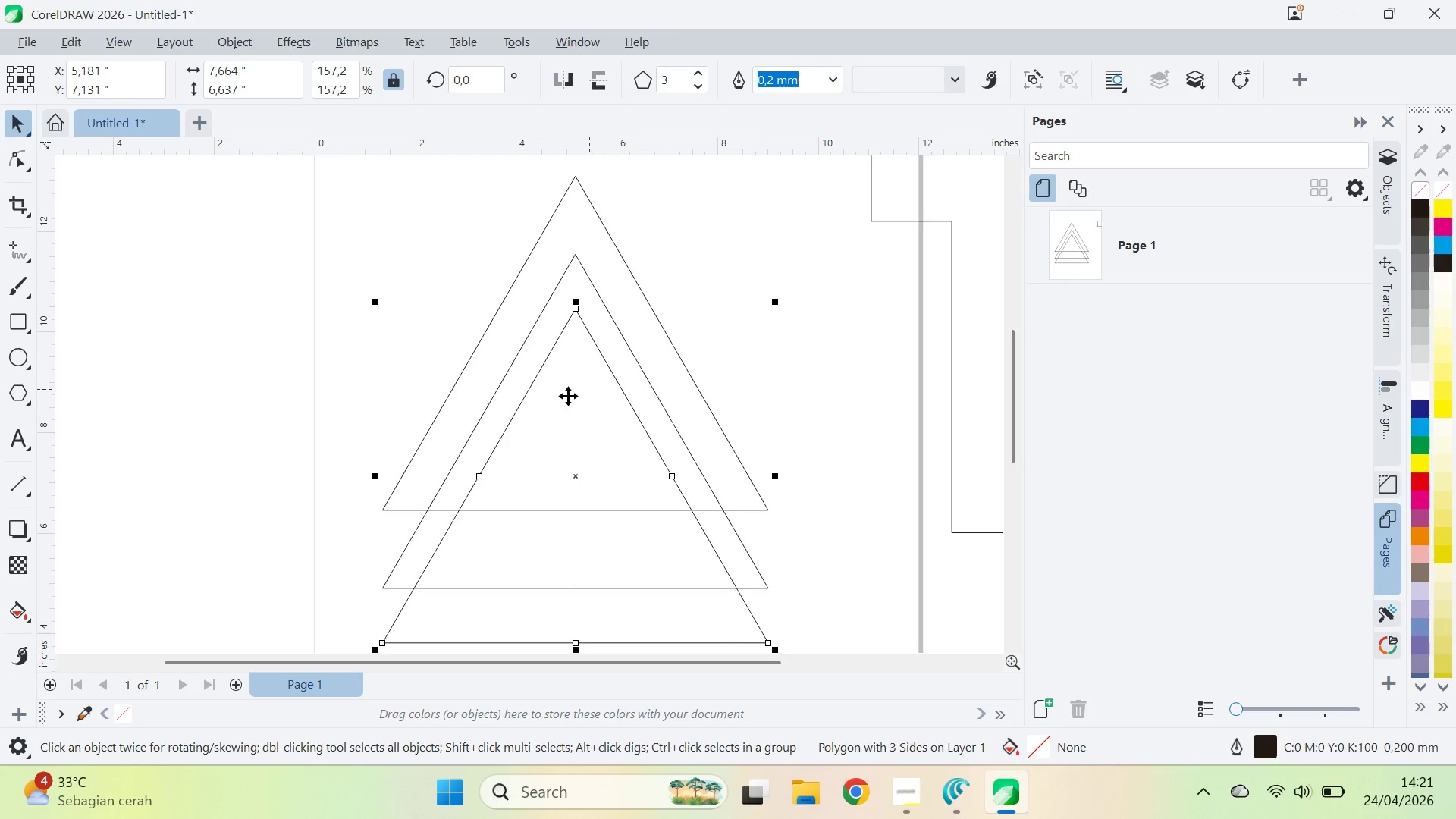 
left_click([559, 400])
 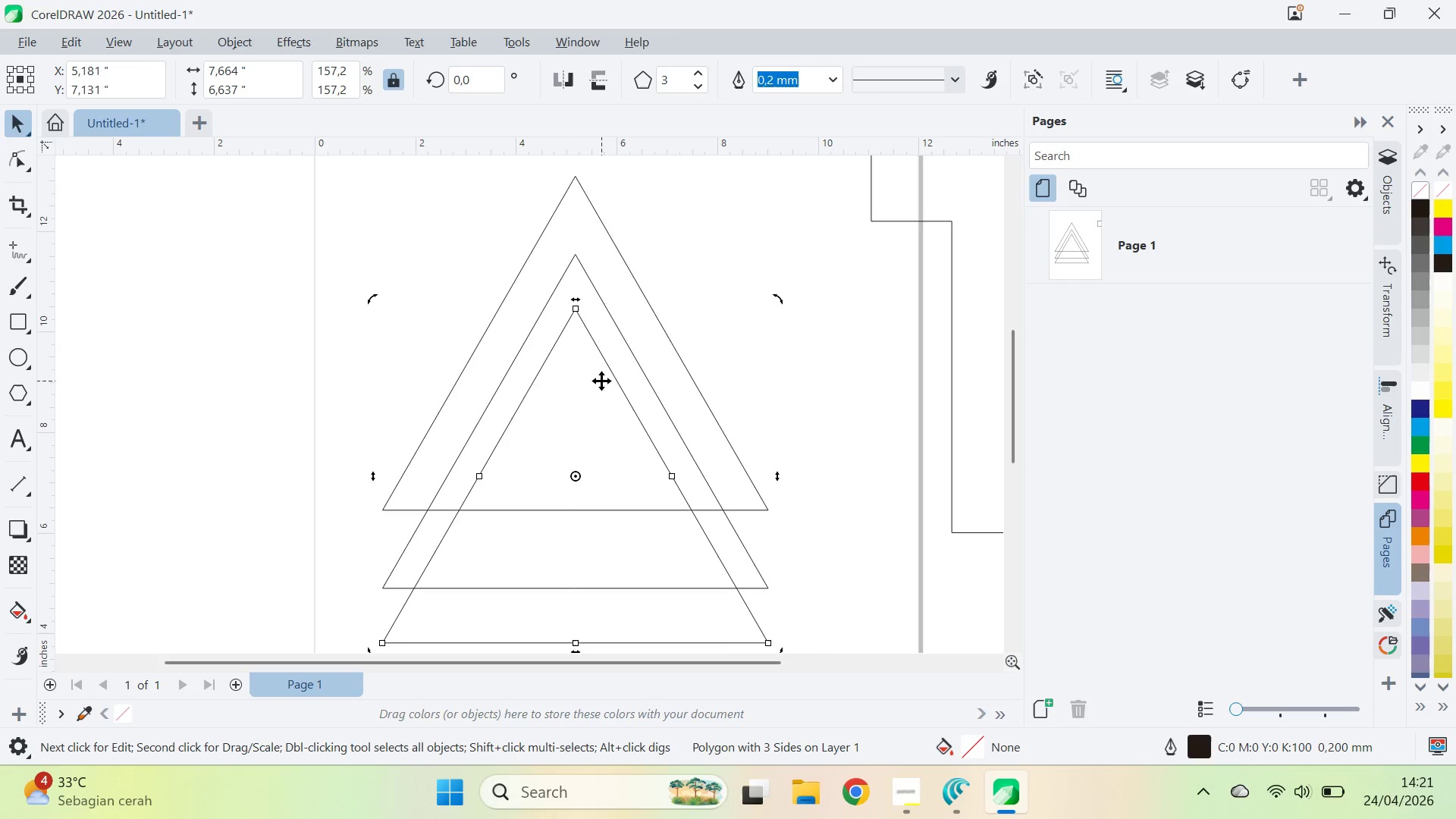 
key(Delete)
 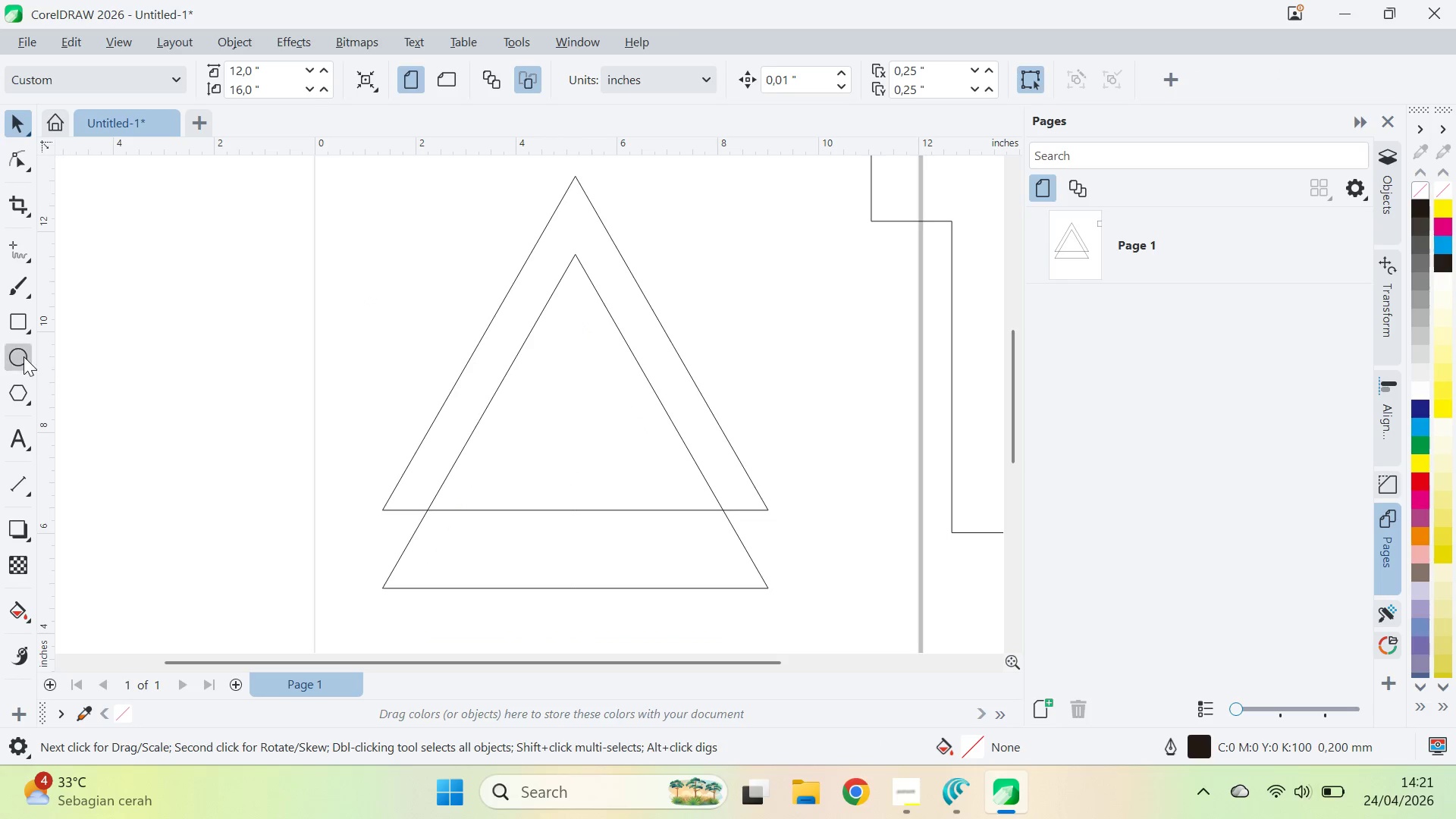 
hold_key(key=ControlLeft, duration=3.05)
left_click_drag(start_coordinate=[494, 393], to_coordinate=[772, 504])
 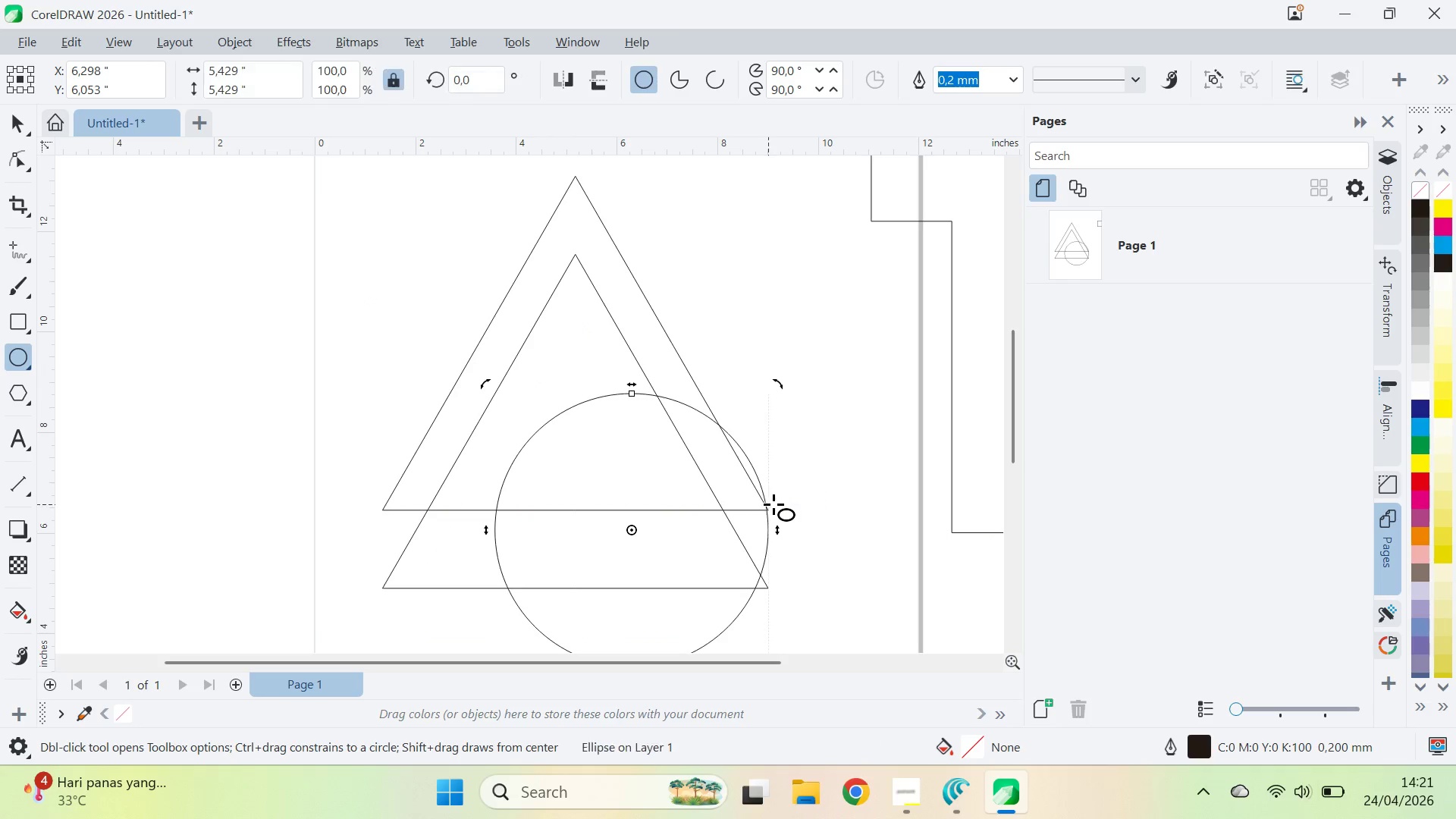 
key(V)
 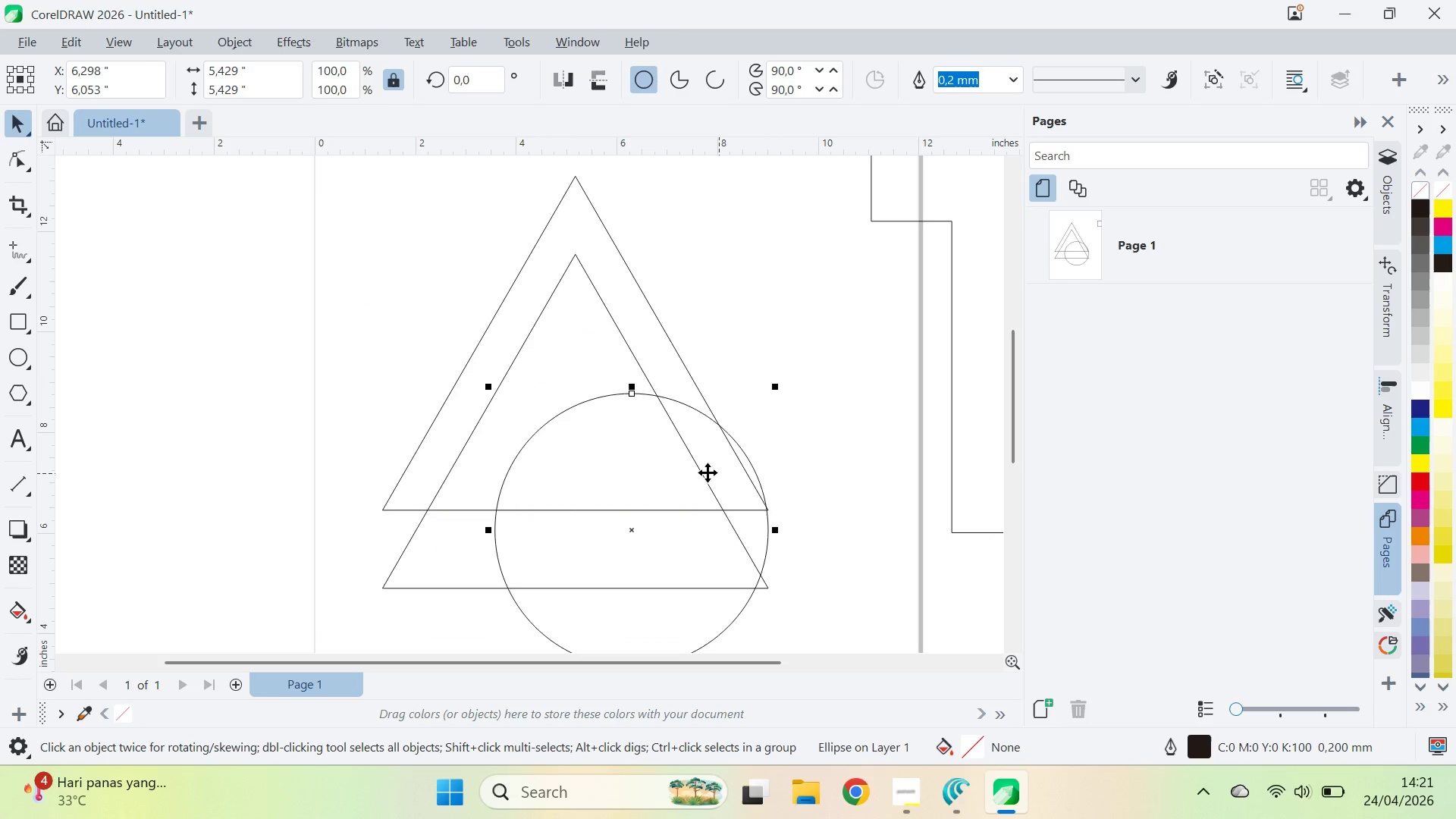 
hold_key(key=ShiftLeft, duration=0.56)
left_click([702, 471])
 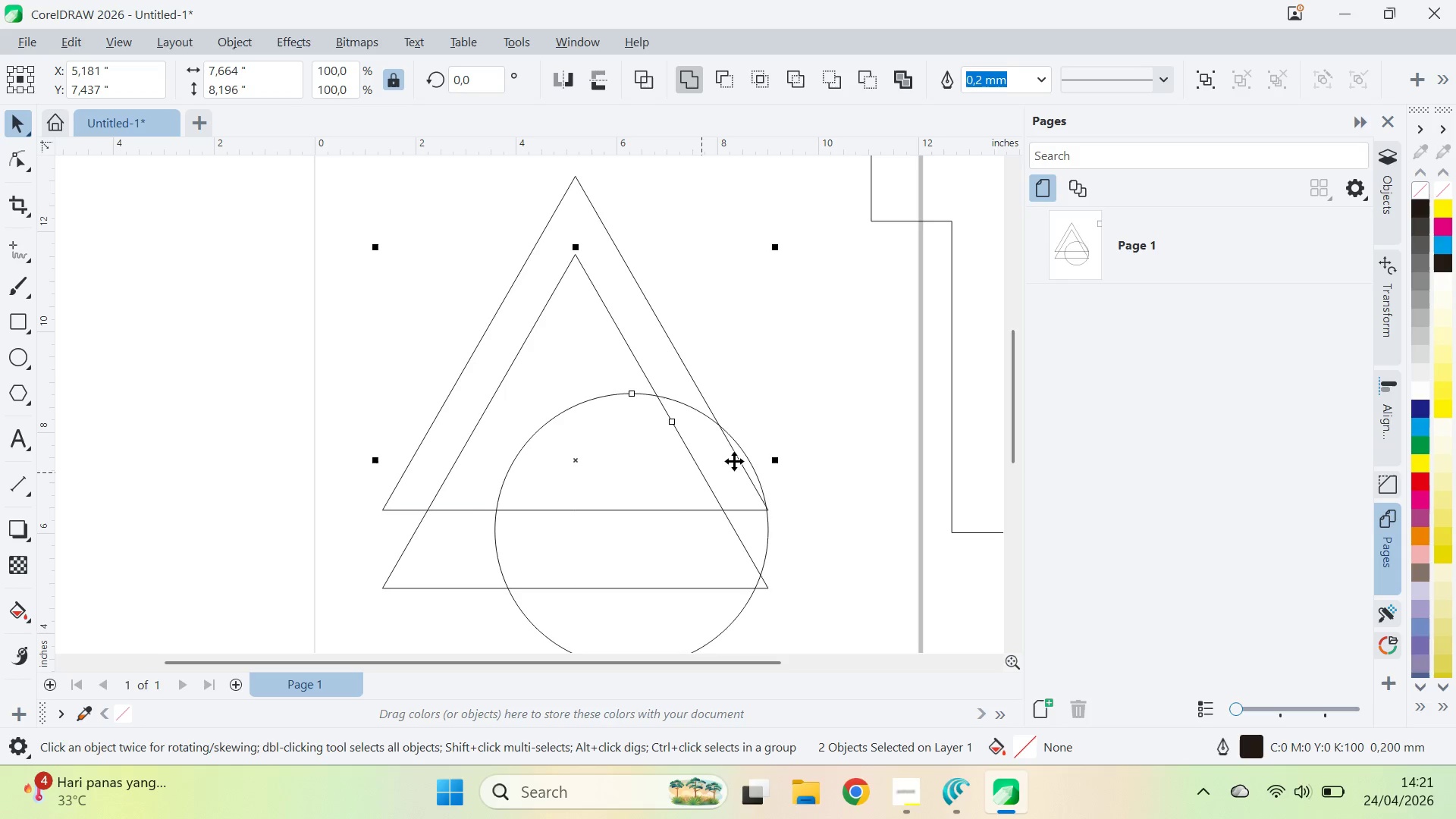 
type(ce)
 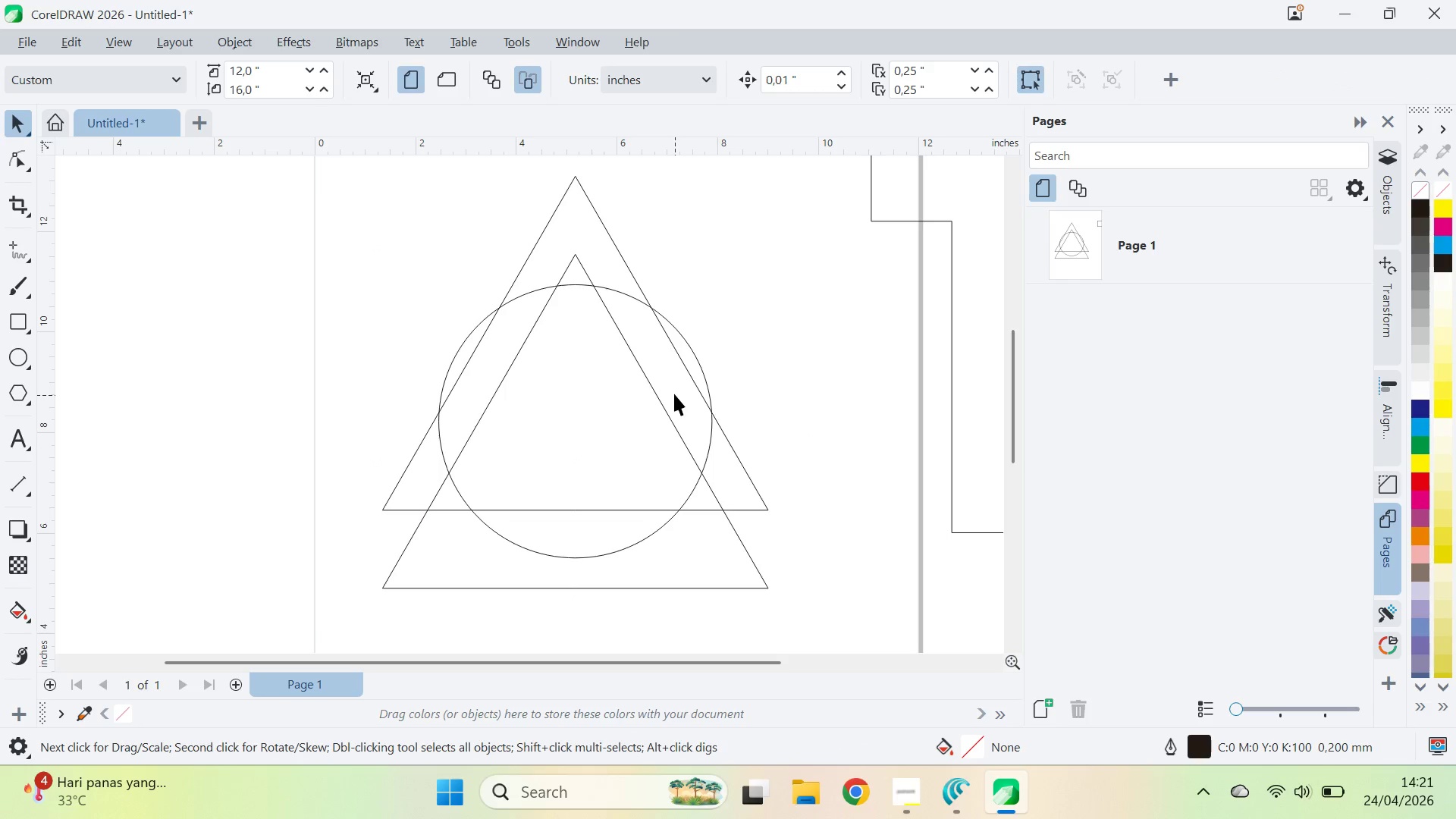 
left_click([690, 359])
 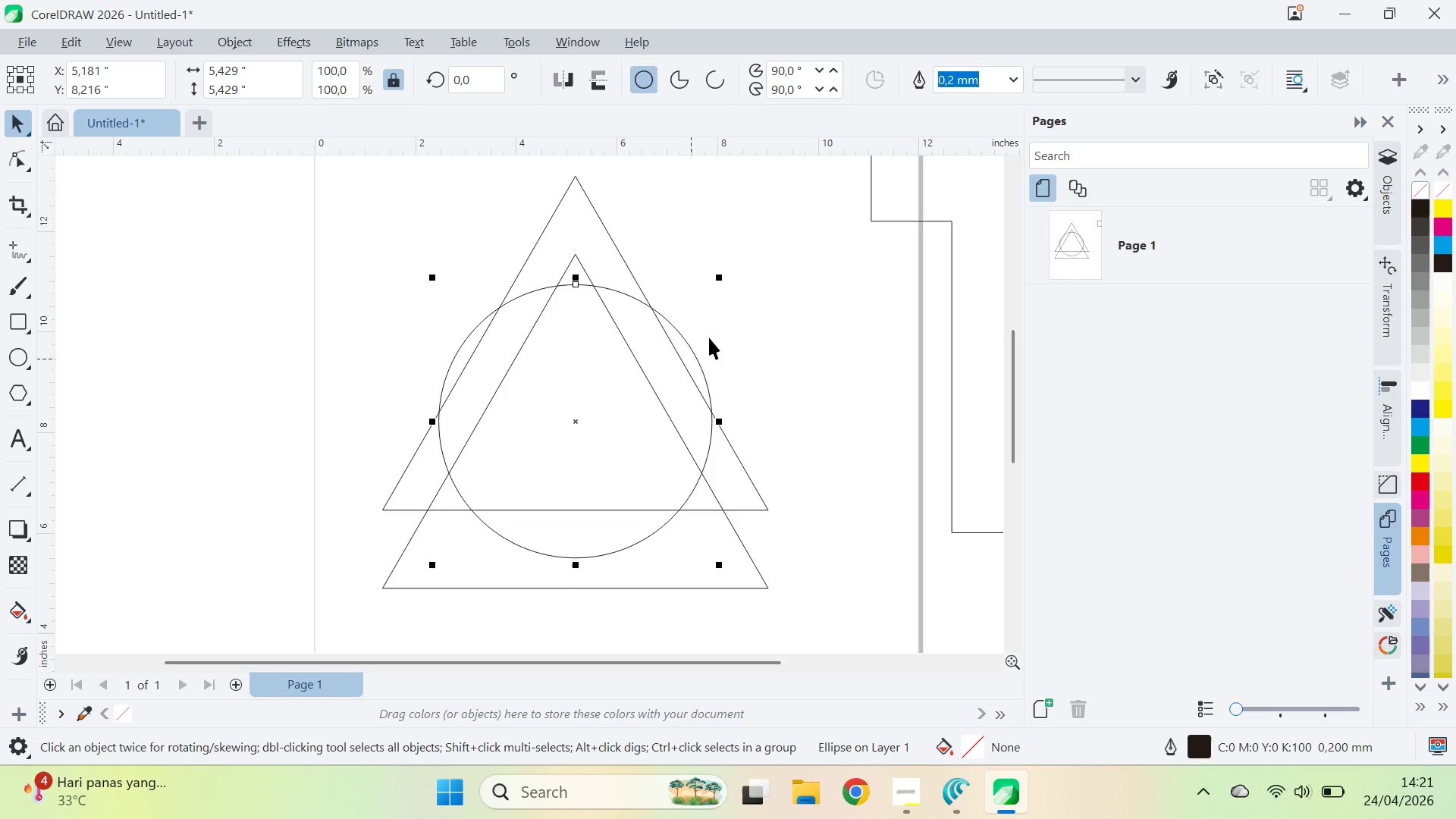 
hold_key(key=ShiftLeft, duration=1.72)
left_click_drag(start_coordinate=[717, 278], to_coordinate=[730, 295])
 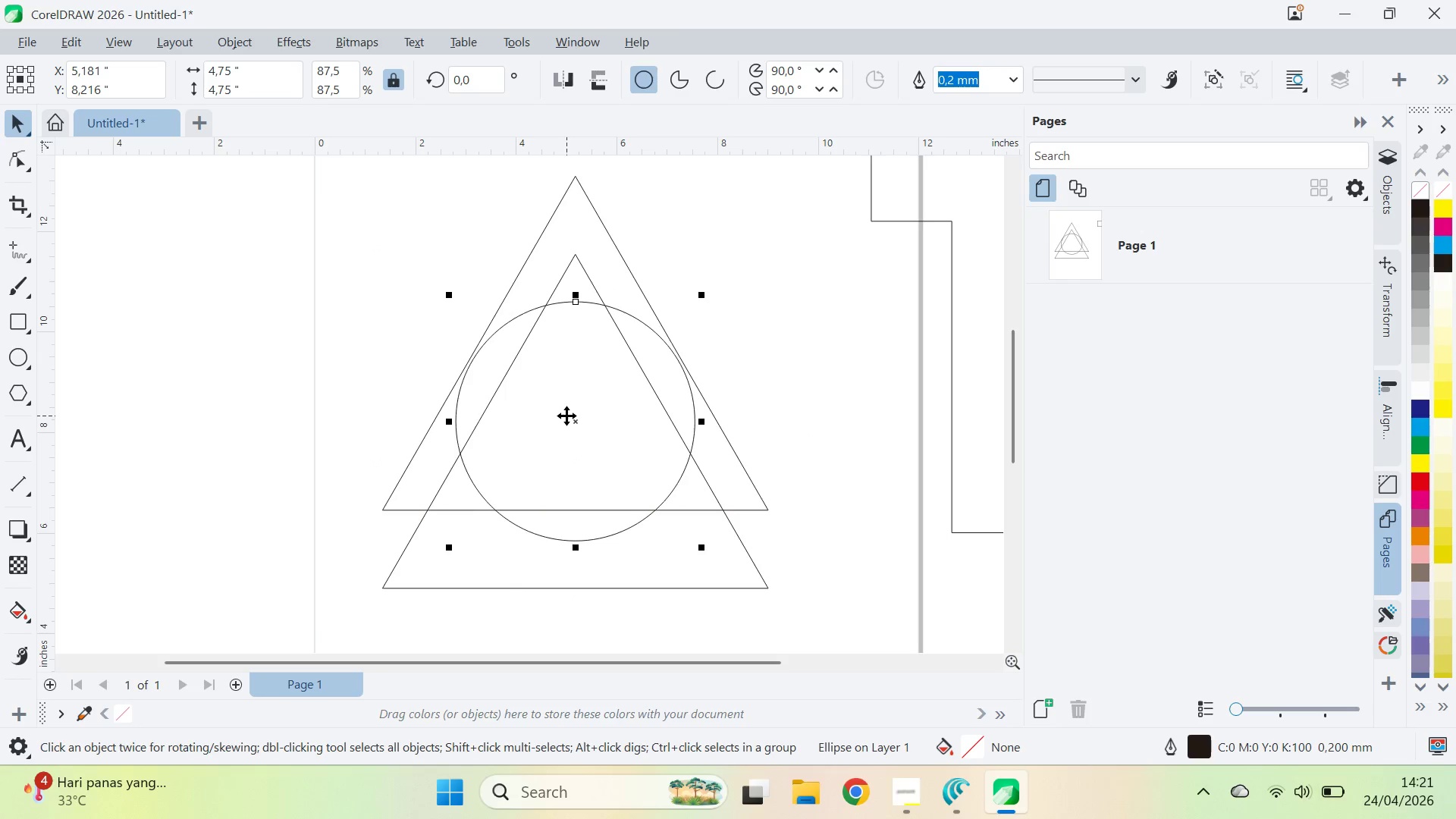 
key(Delete)
 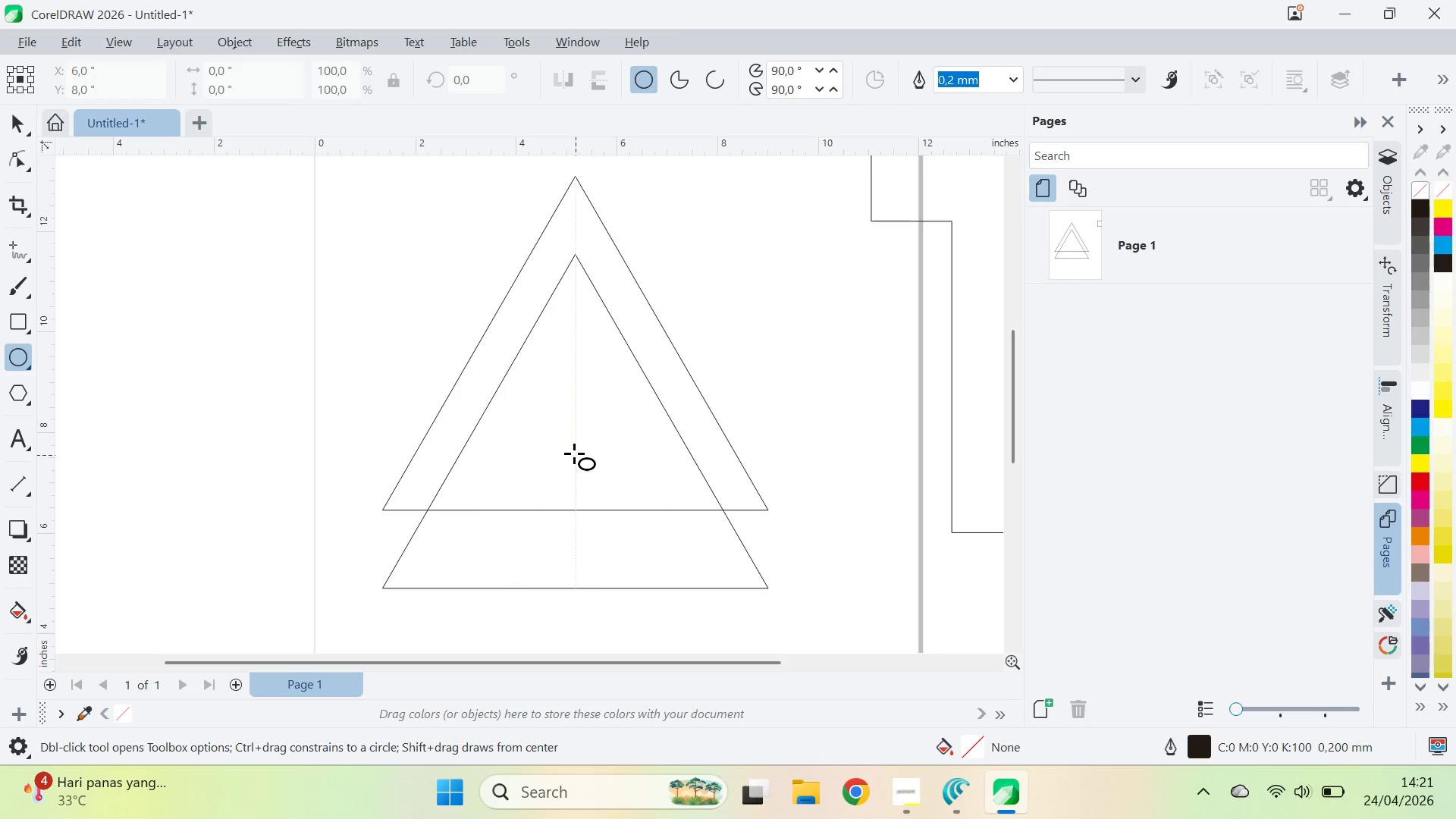 
wait(5.27)
 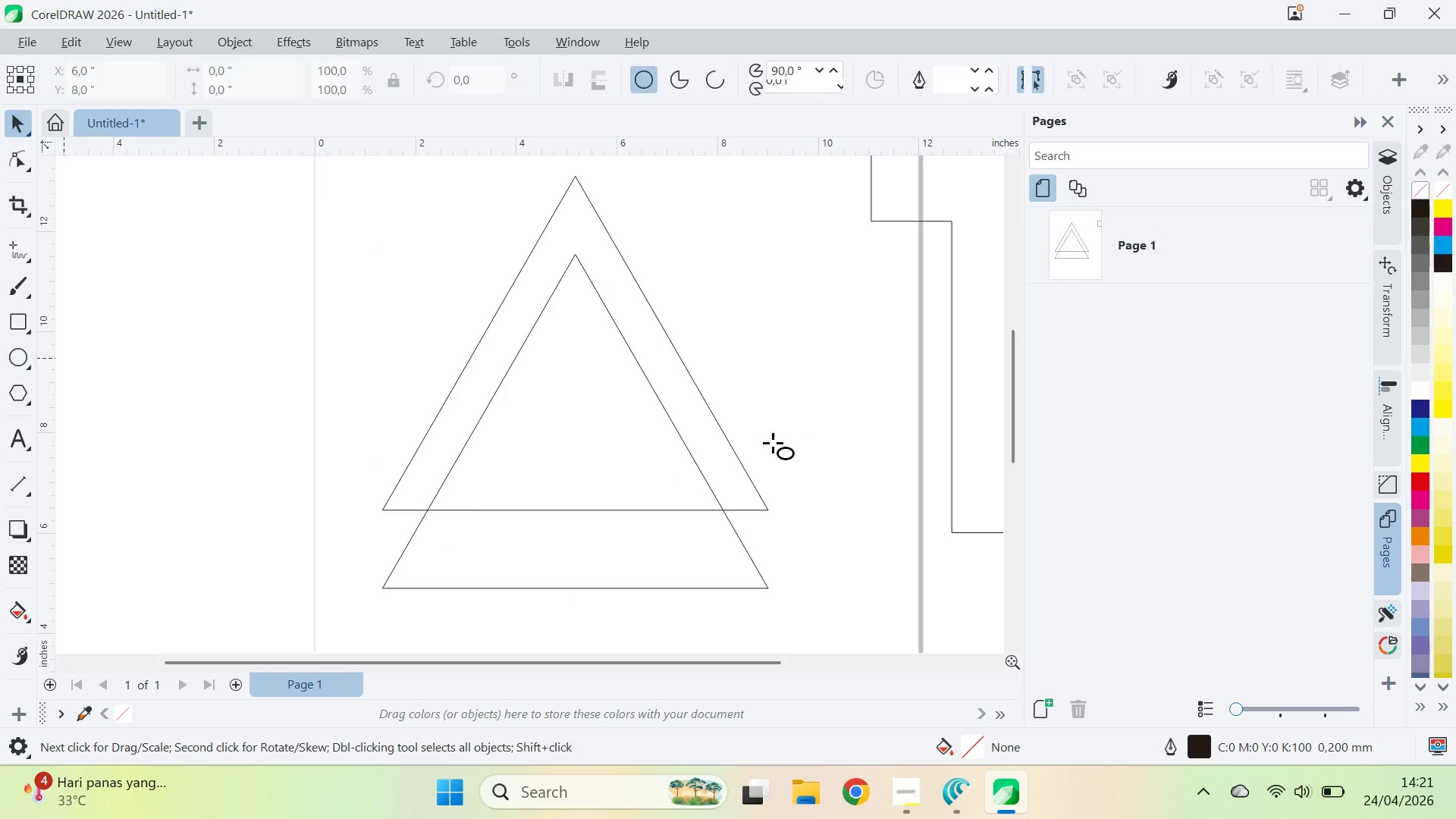 
left_click_drag(start_coordinate=[575, 397], to_coordinate=[685, 370])
 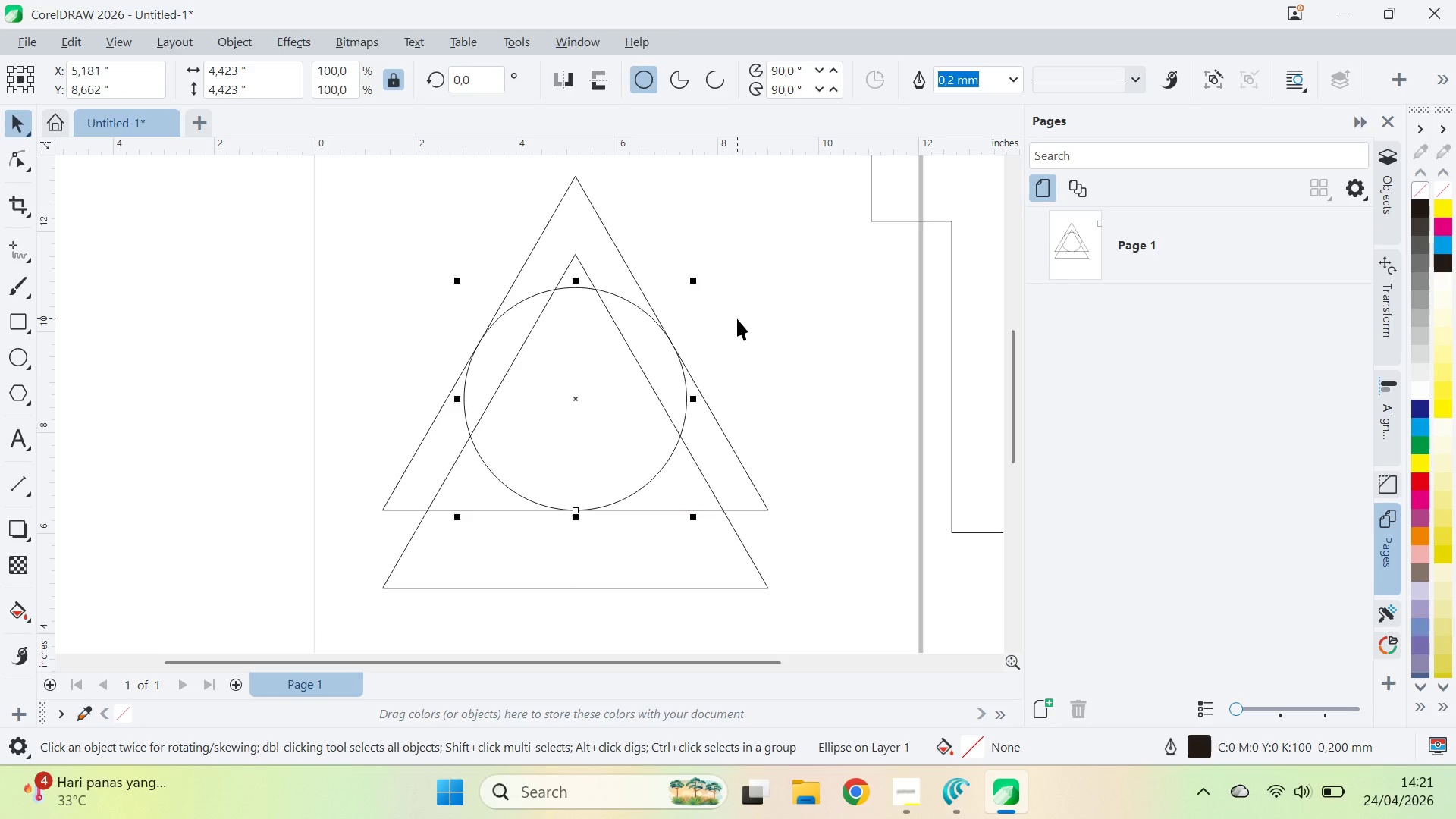 
hold_key(key=ShiftLeft, duration=0.69)
 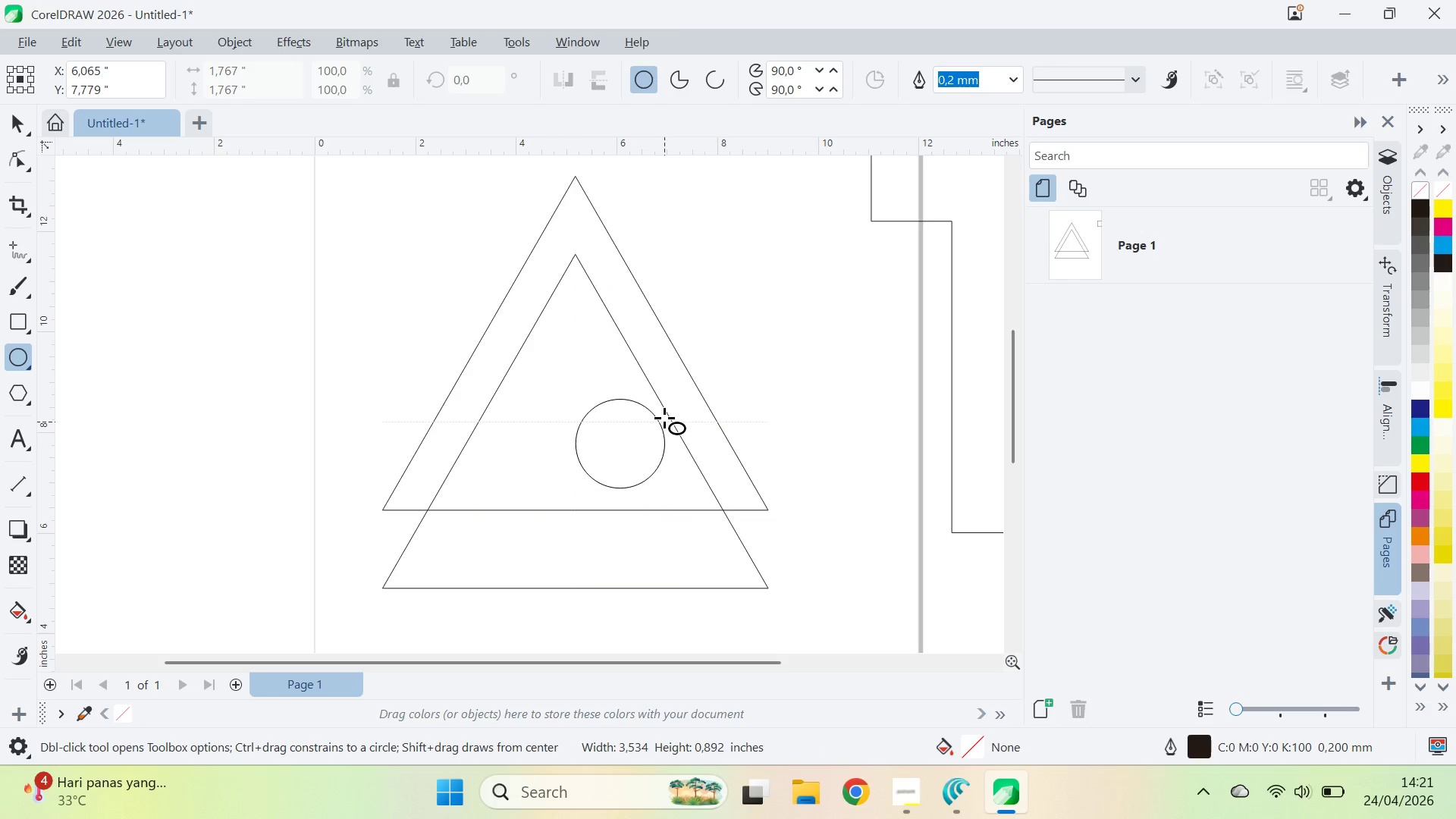 
hold_key(key=ControlLeft, duration=16.19)
 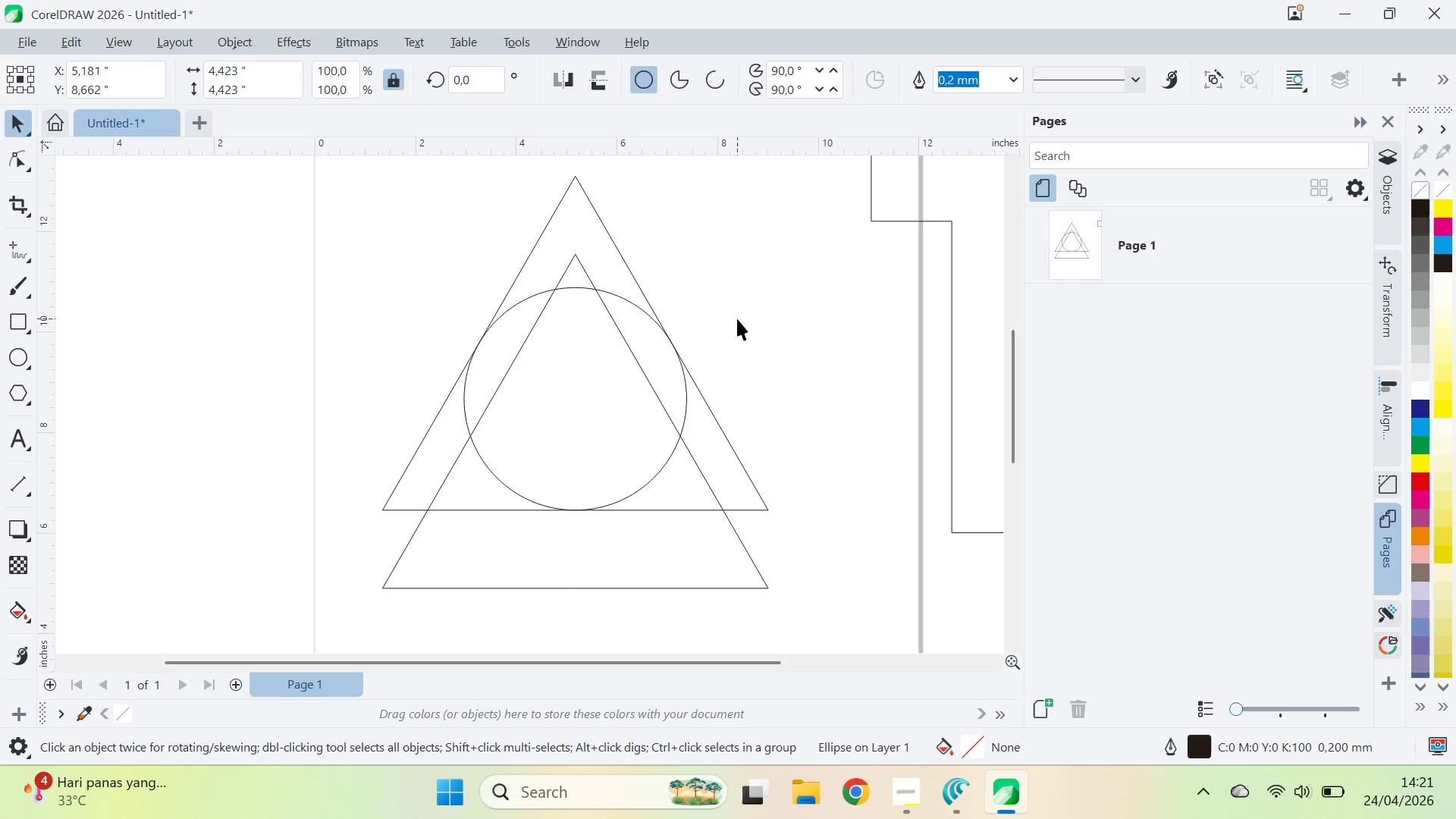 
hold_key(key=ShiftLeft, duration=9.62)
 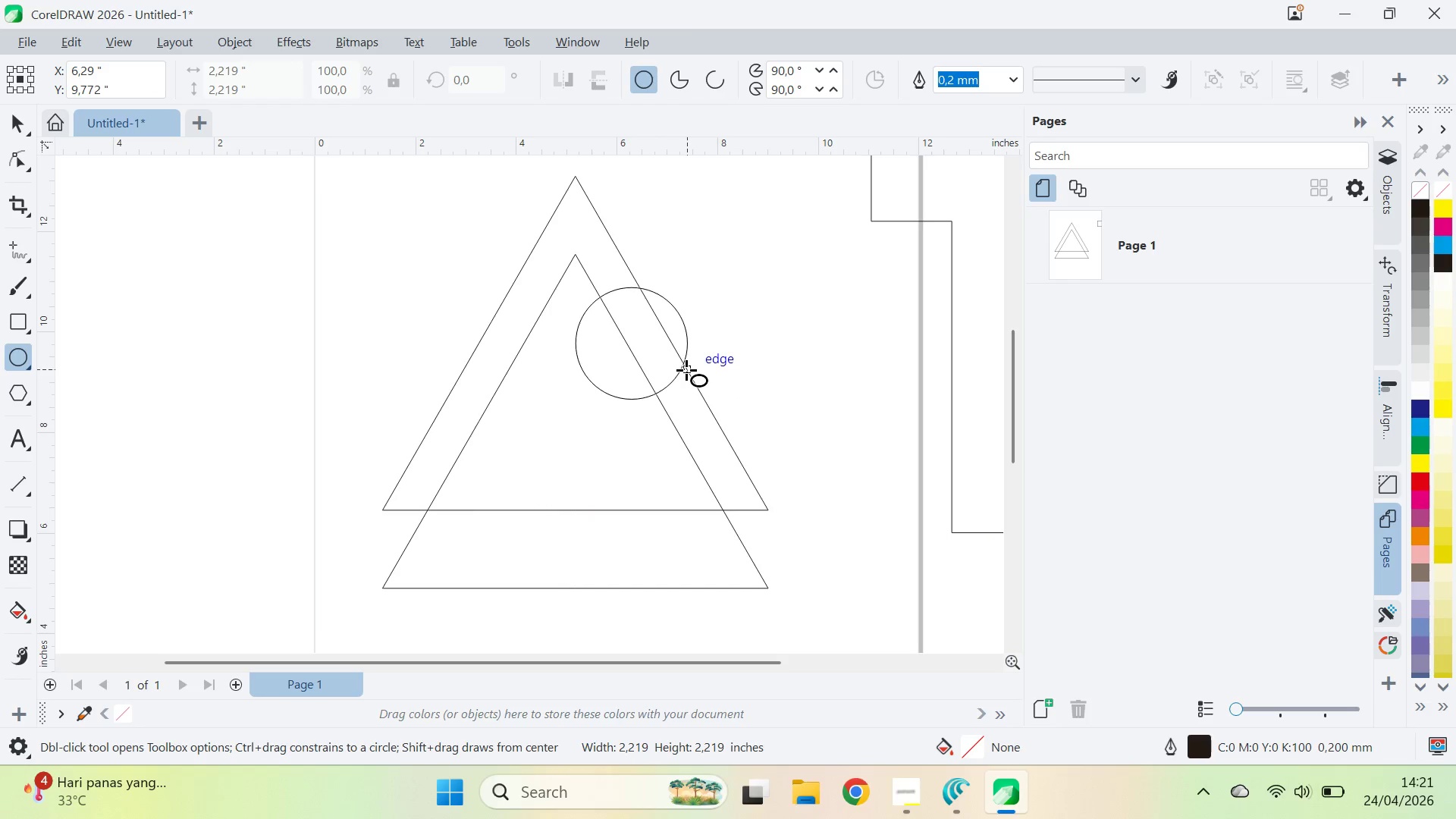 
hold_key(key=ShiftLeft, duration=4.39)
 